 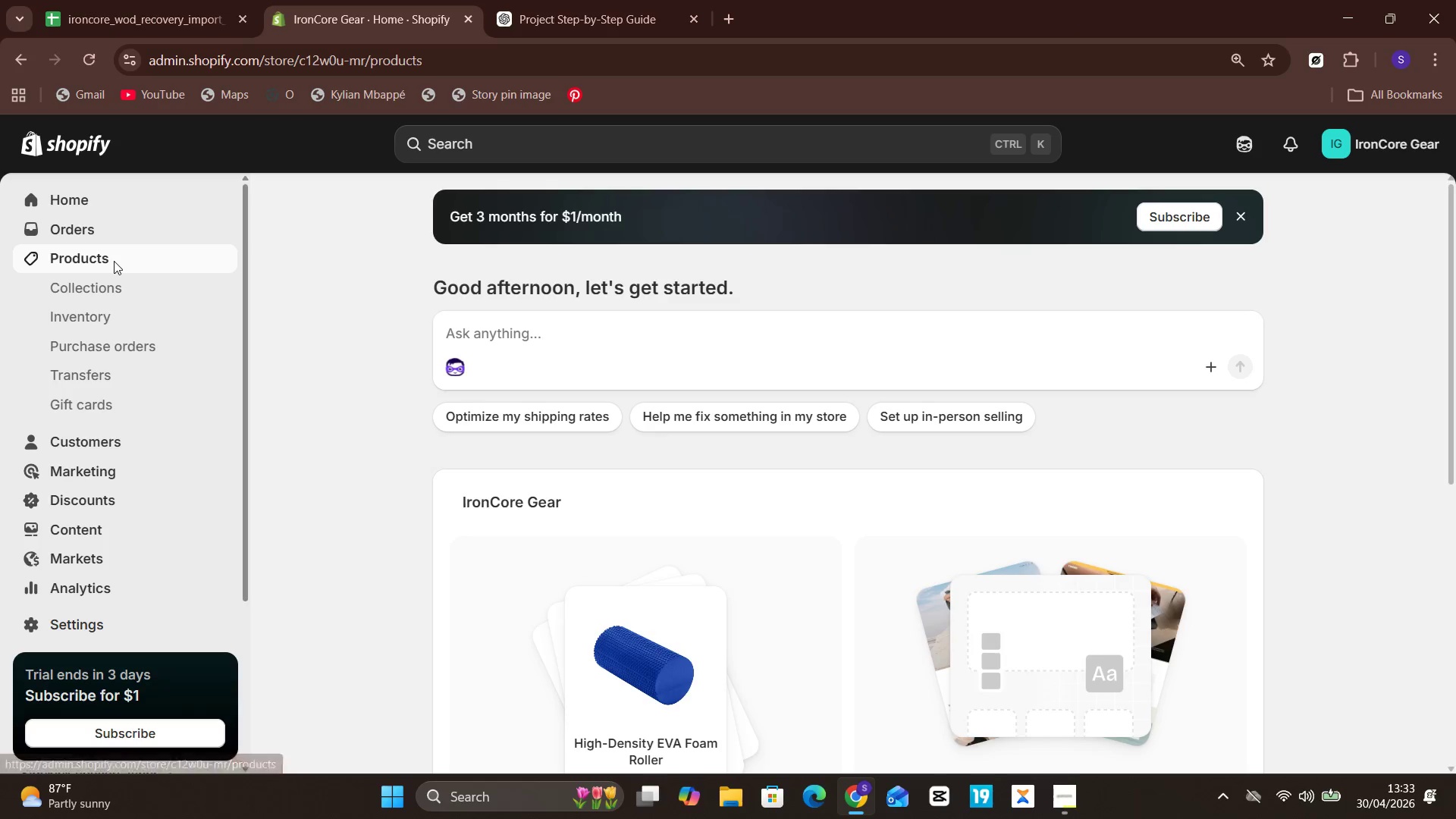 
left_click([431, 347])
 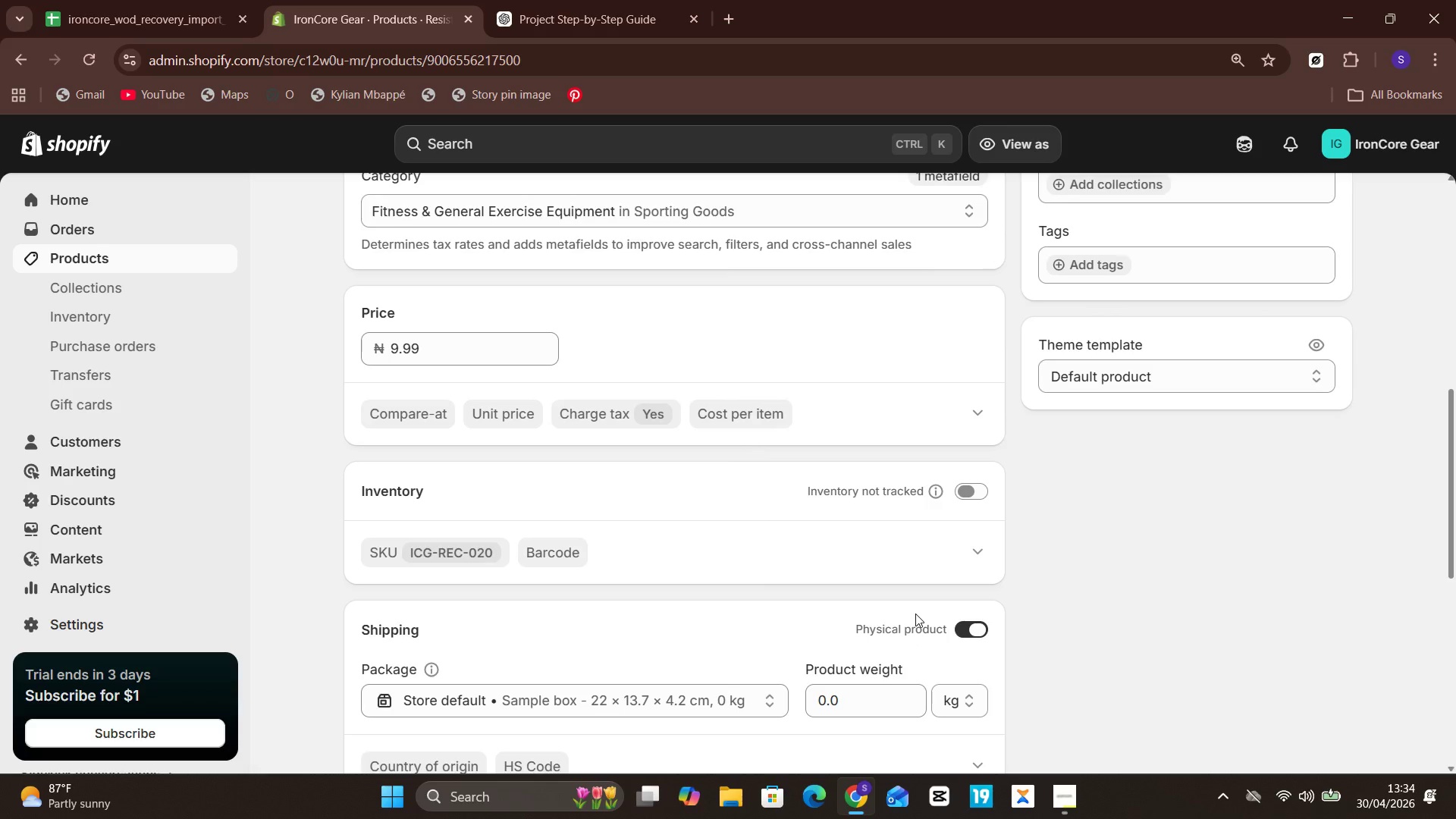 
wait(22.72)
 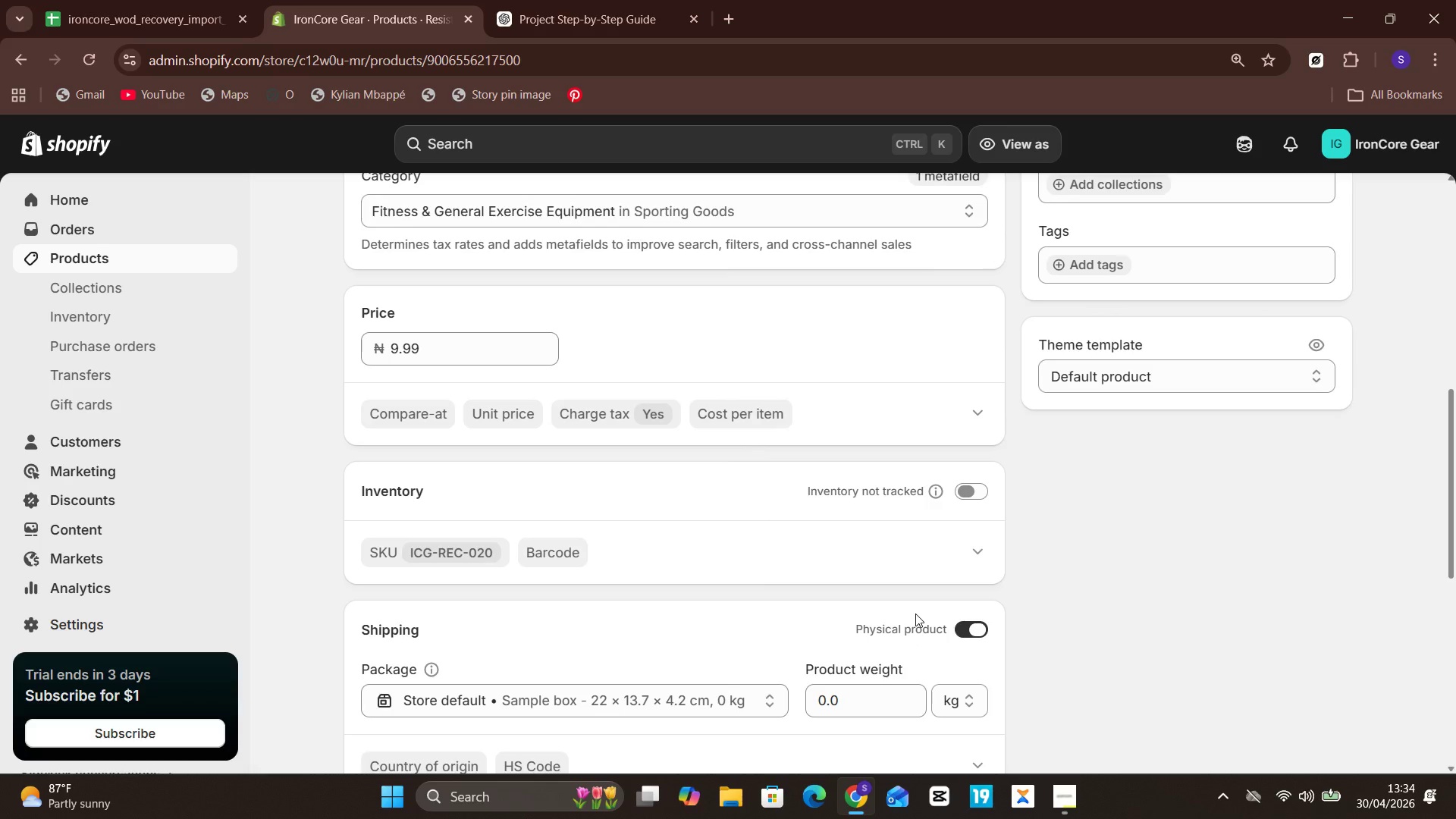 
left_click([971, 606])
 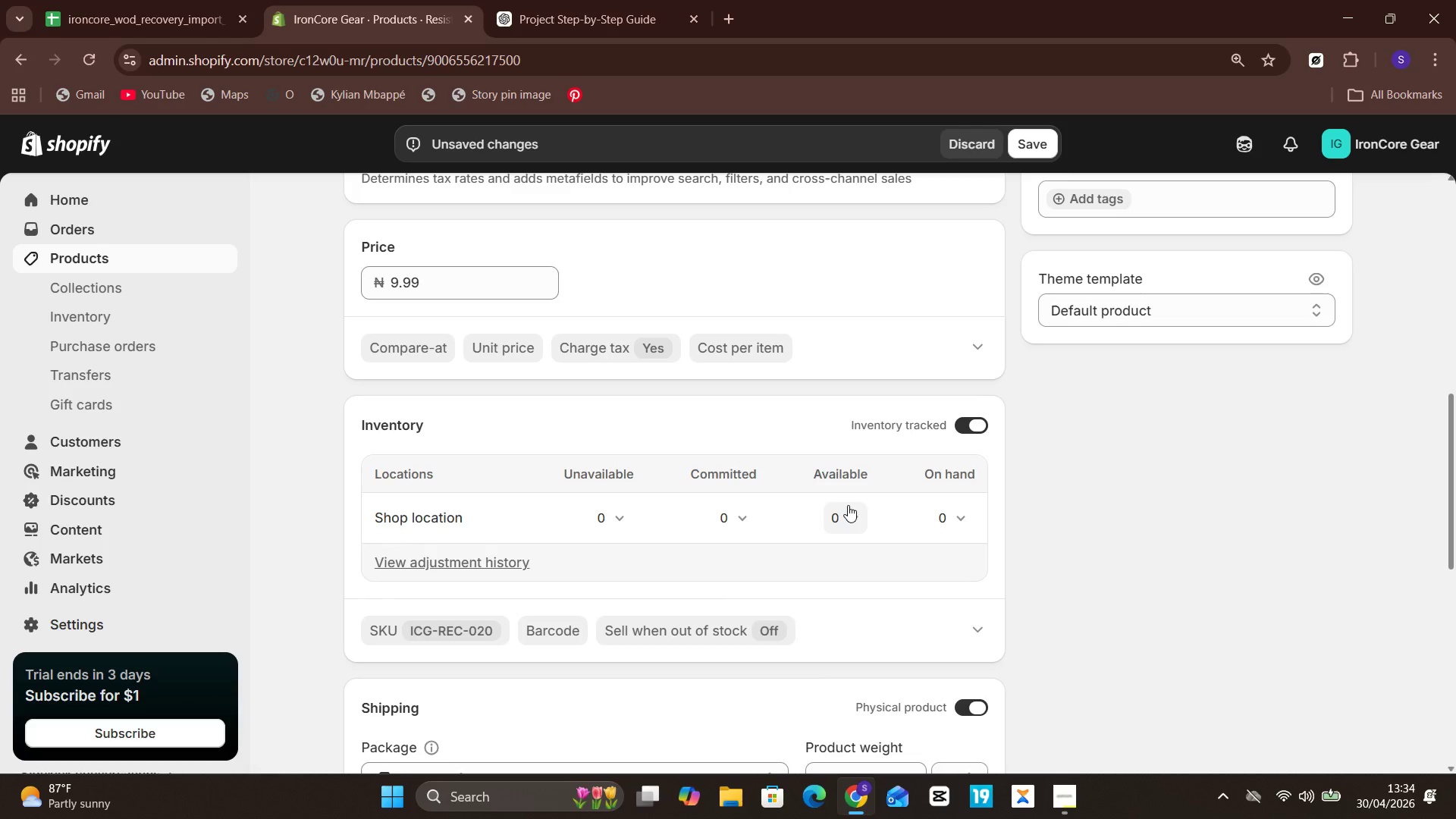 
wait(6.09)
 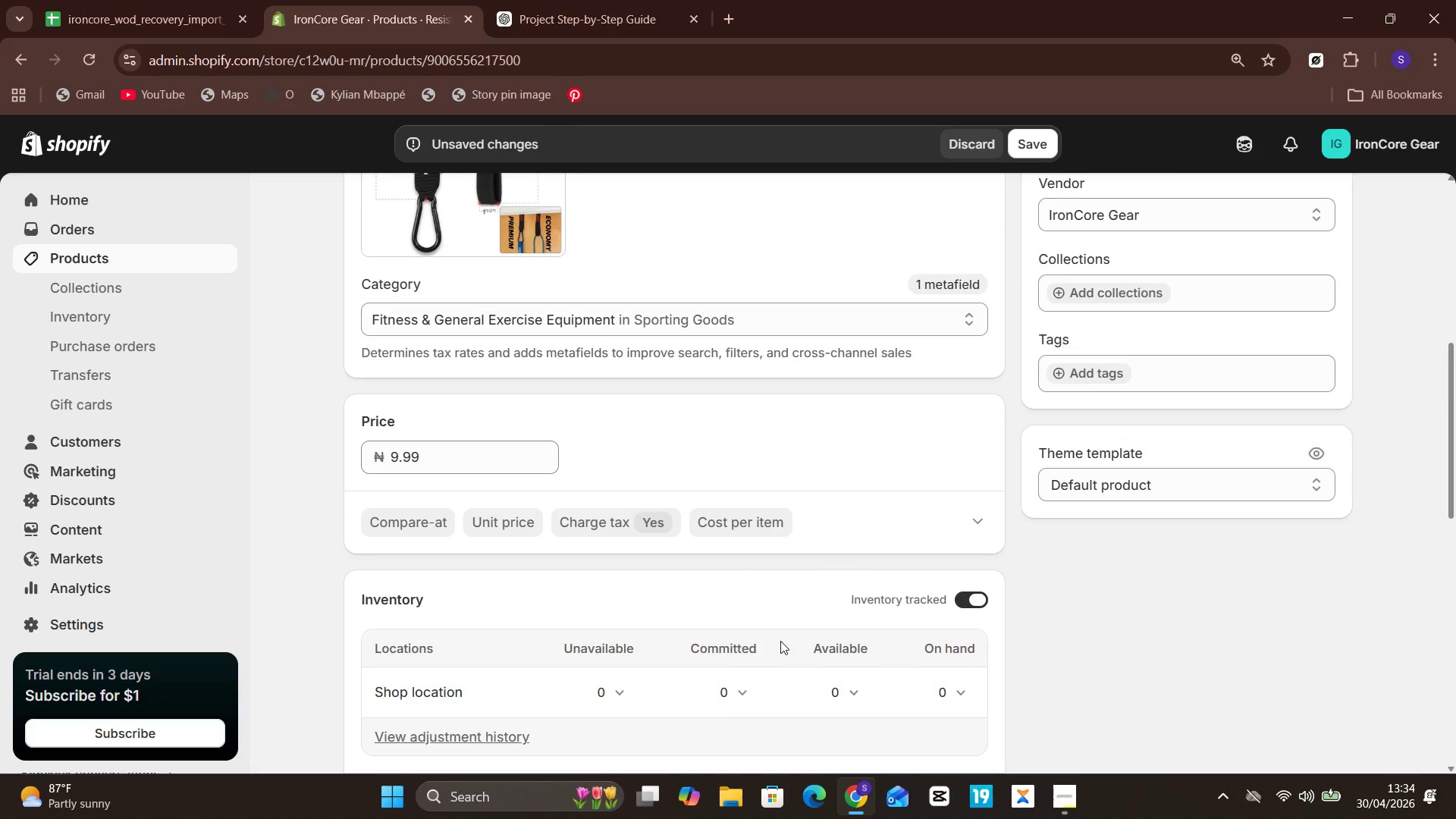 
left_click([850, 510])
 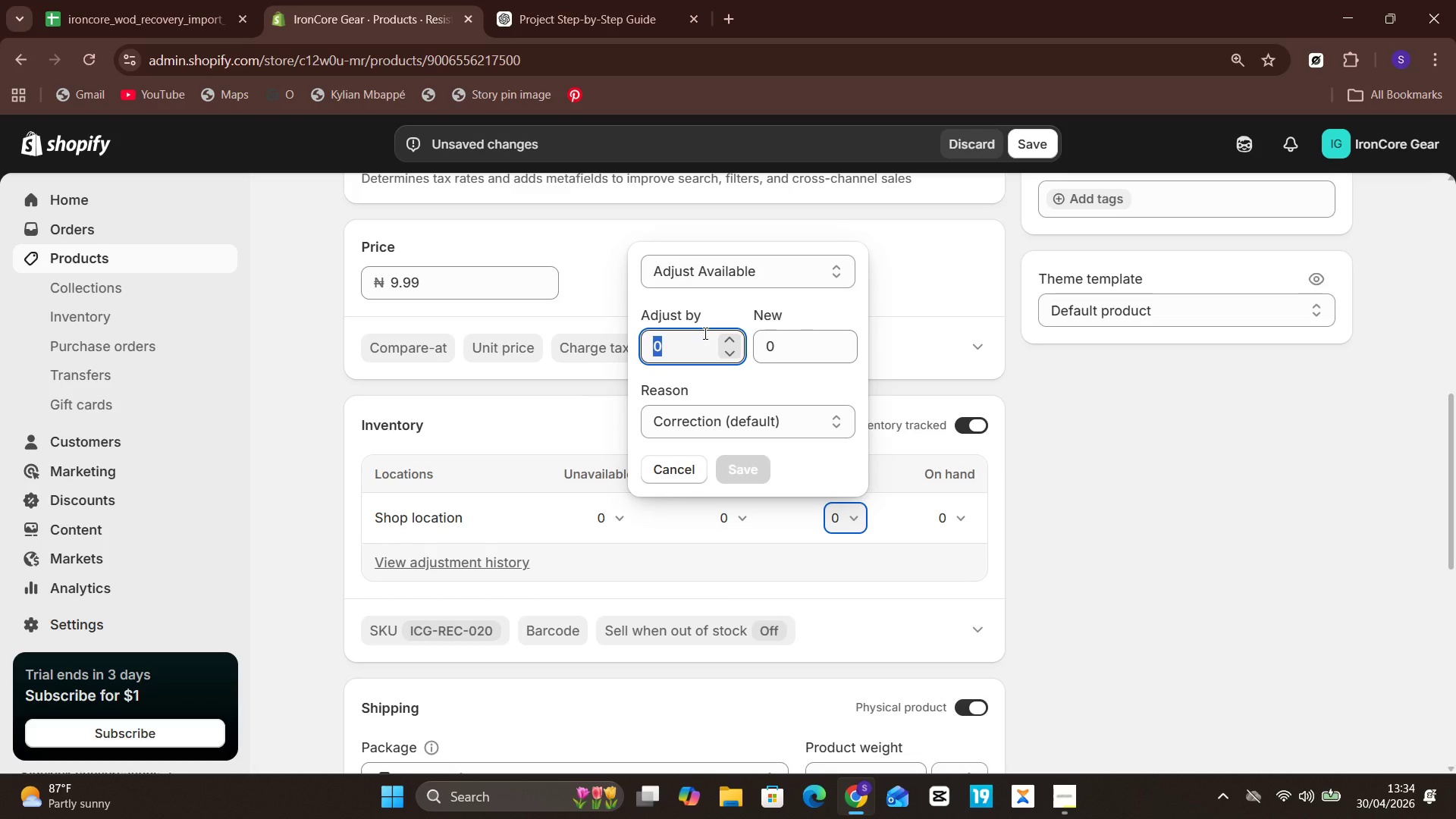 
type(50)
 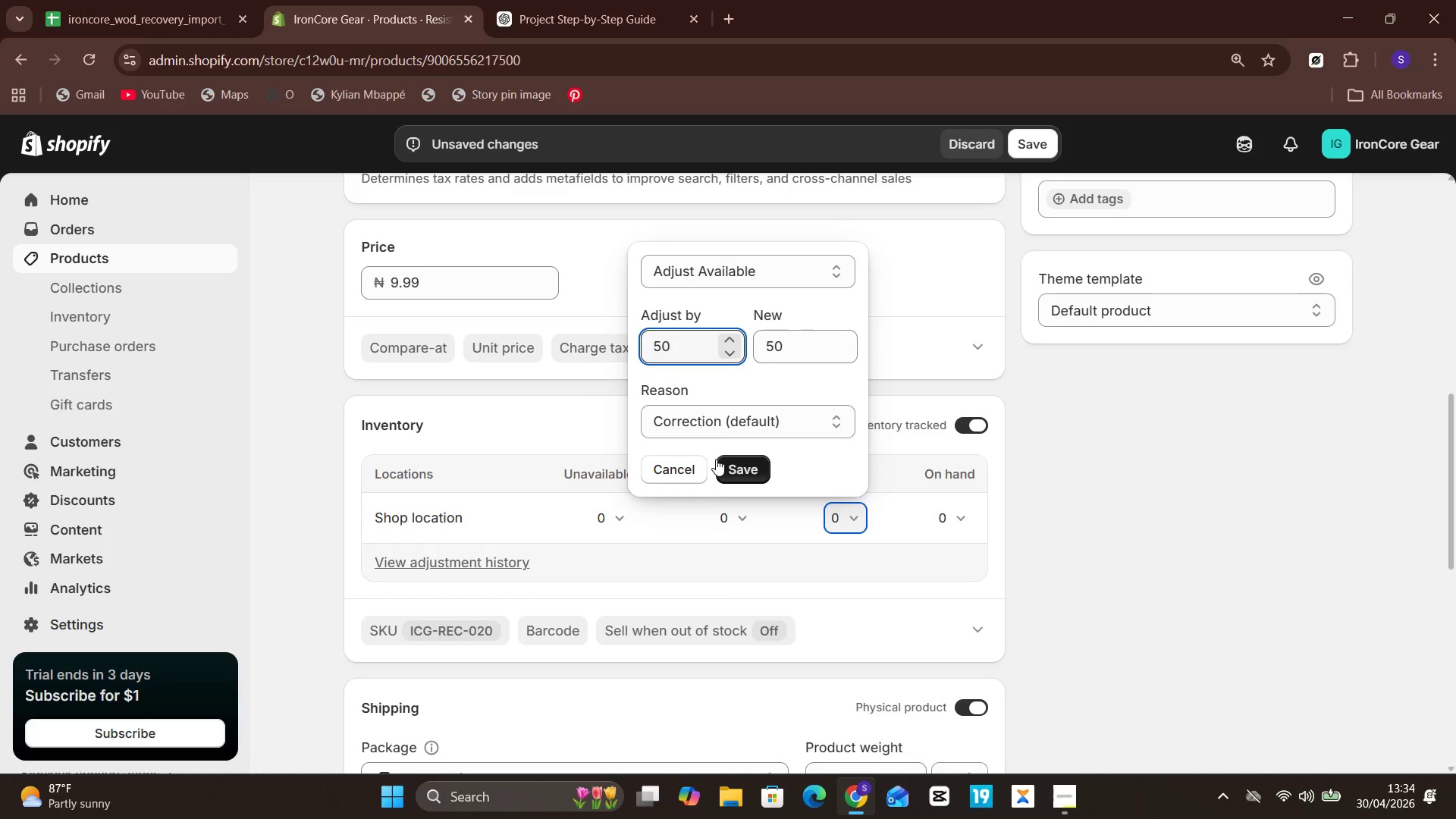 
left_click([730, 462])
 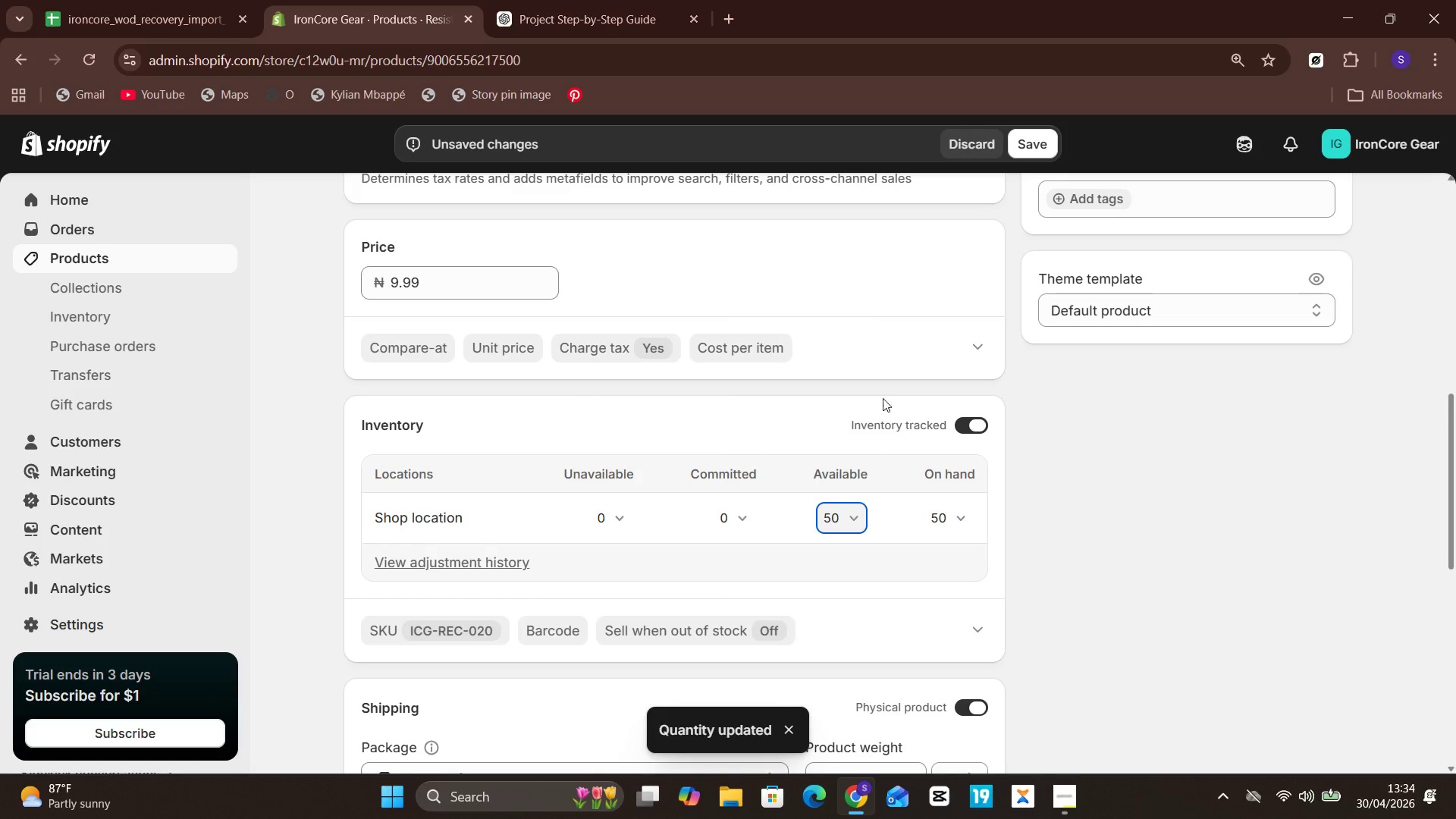 
left_click([1033, 146])
 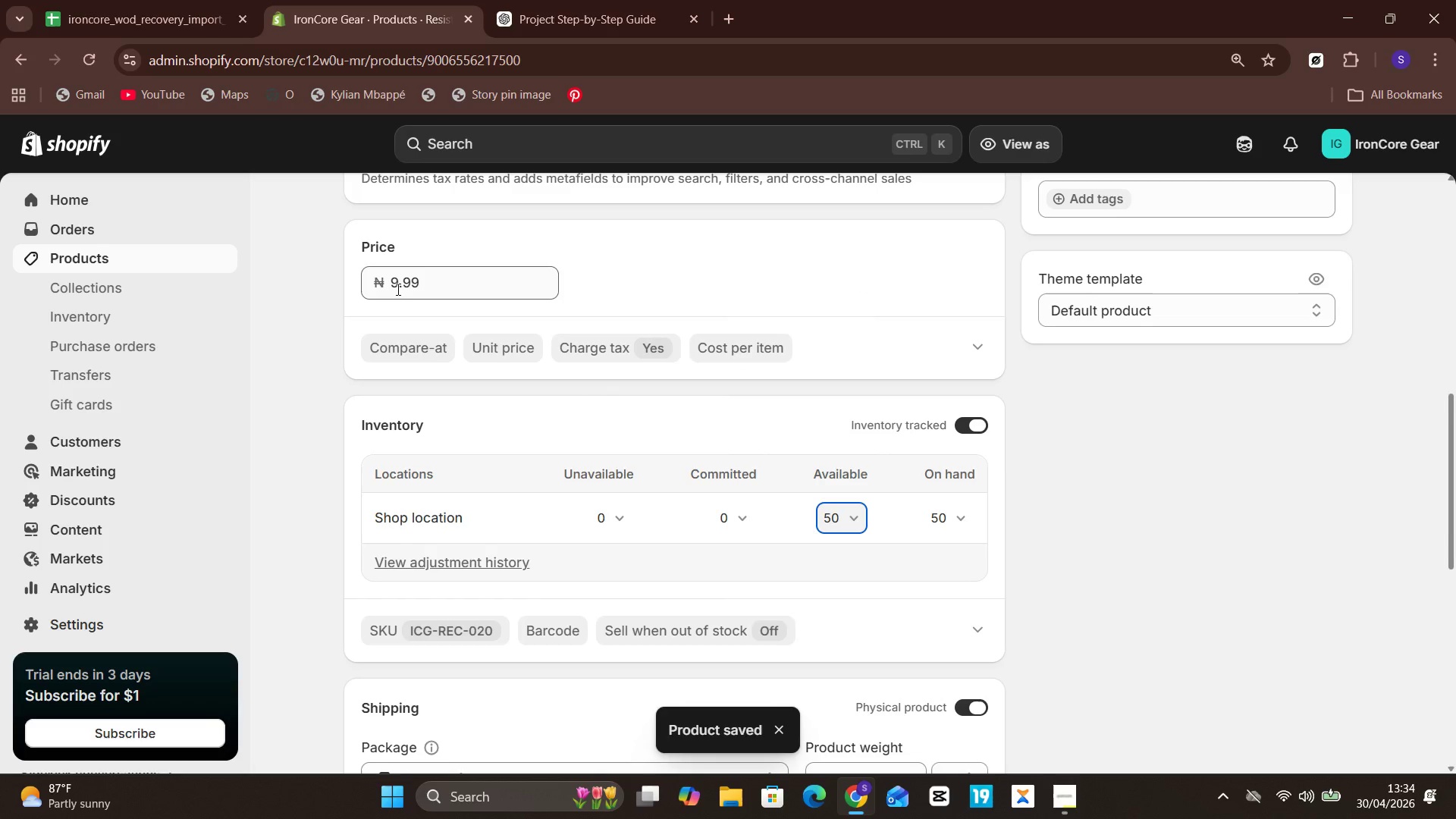 
wait(5.22)
 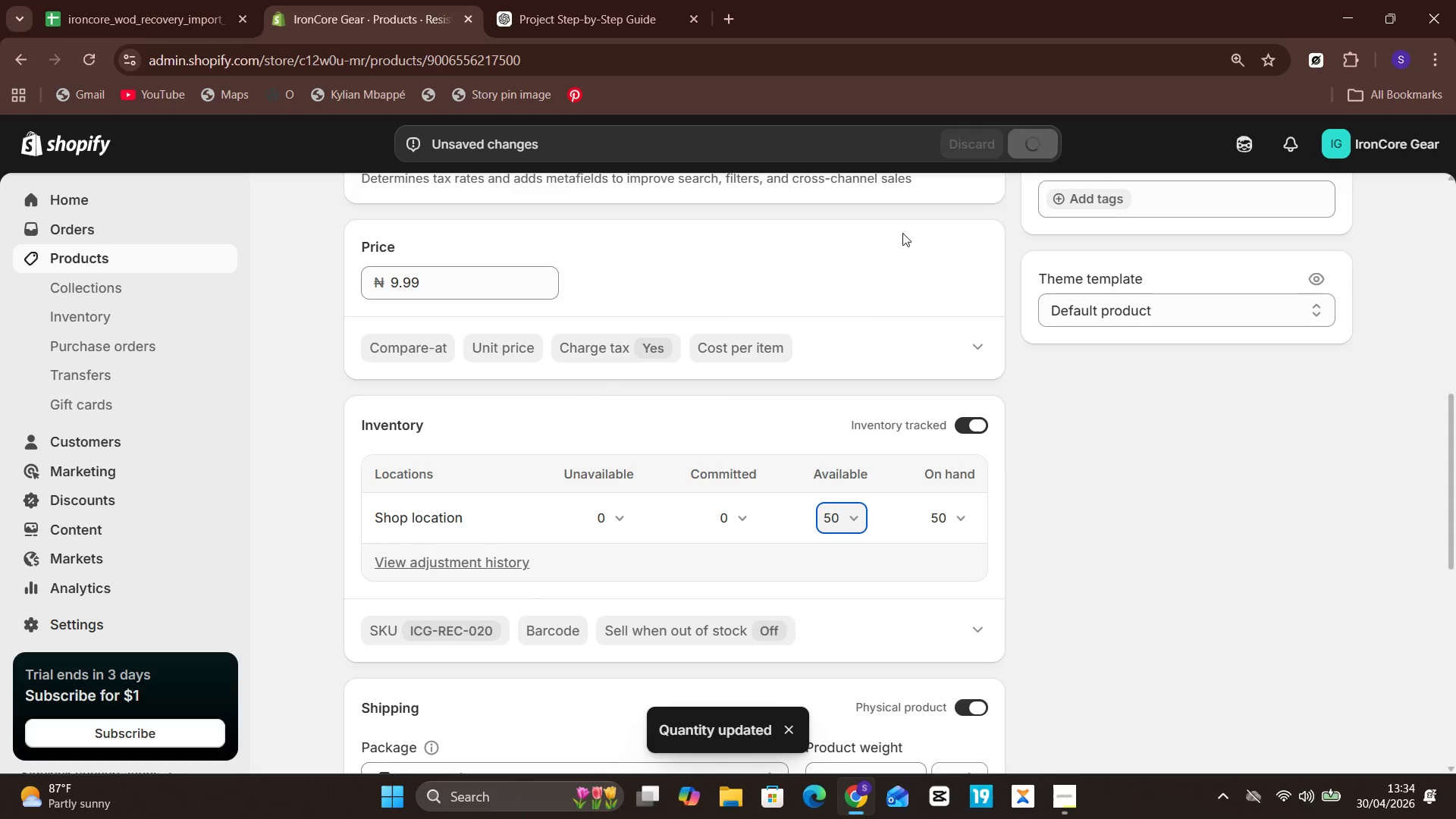 
left_click([117, 261])
 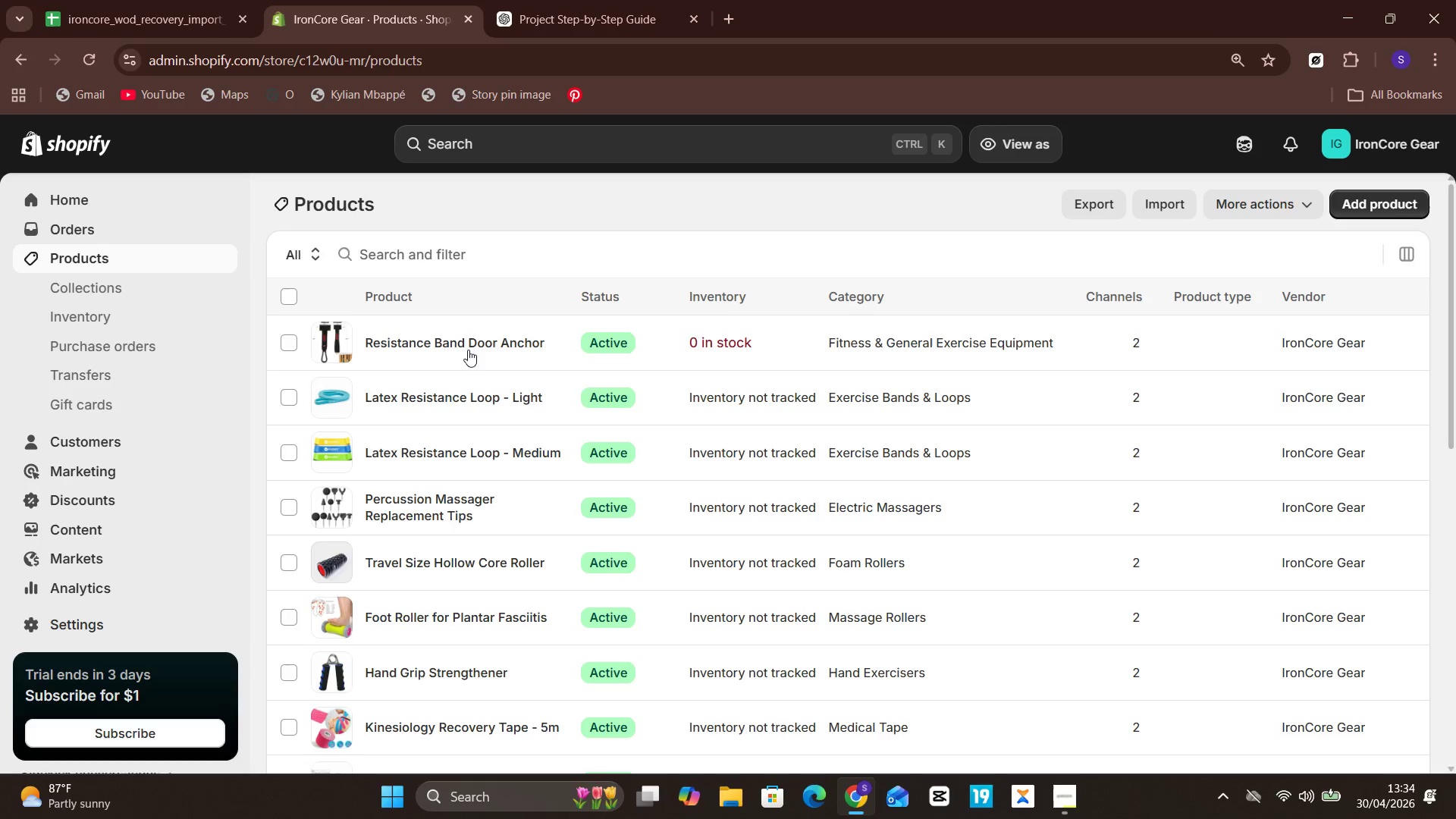 
left_click([504, 413])
 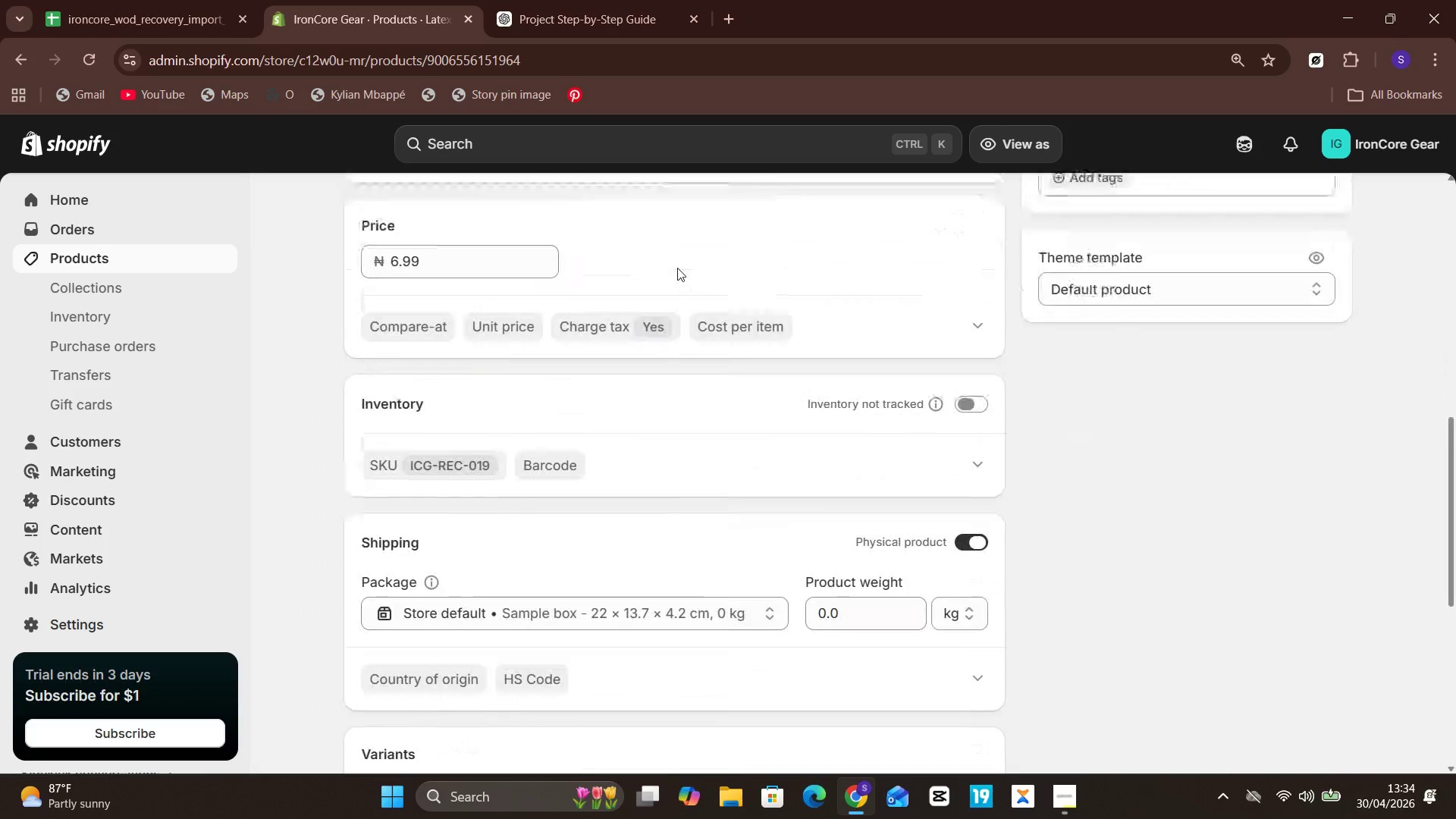 
wait(7.69)
 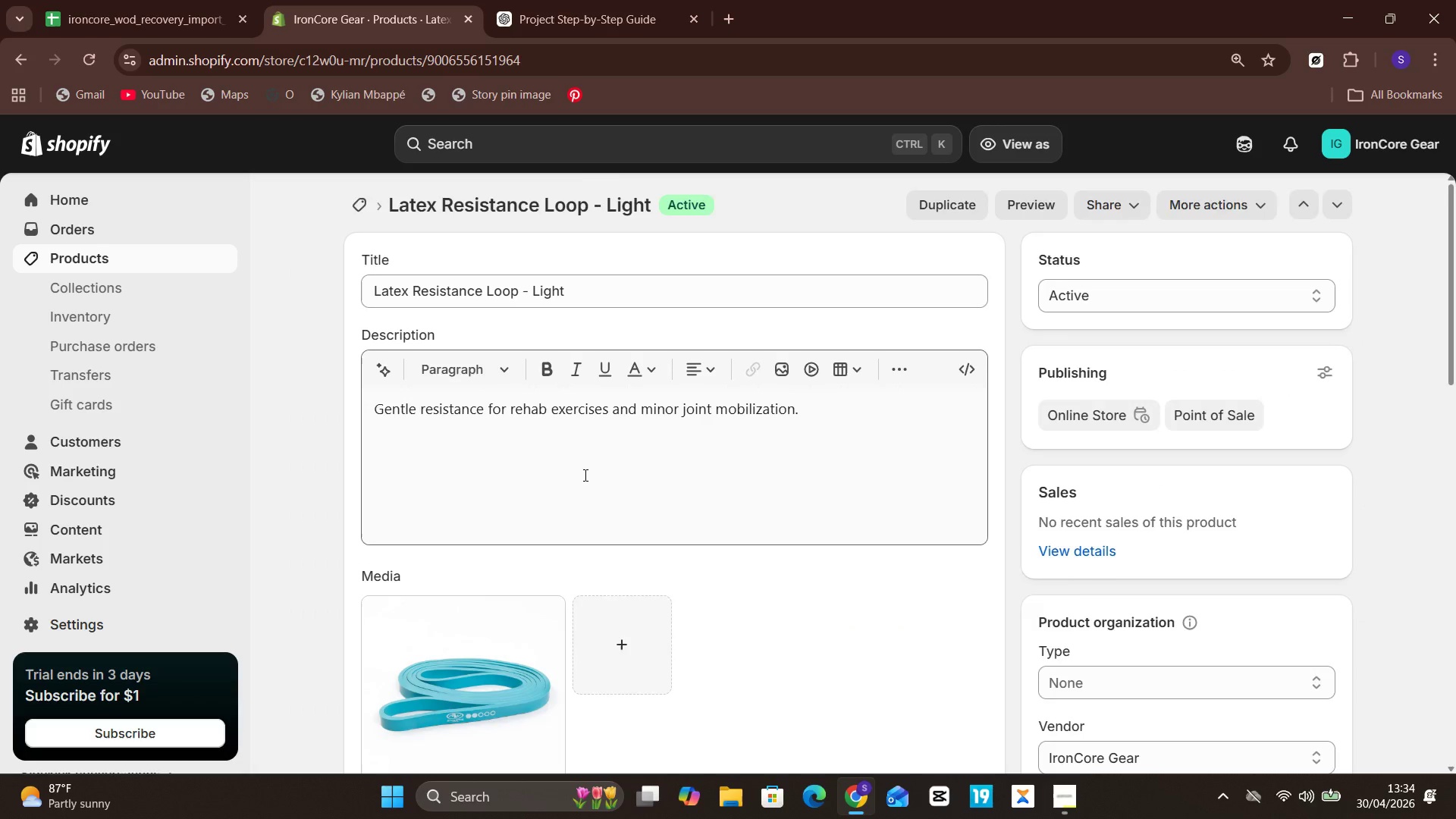 
left_click([968, 395])
 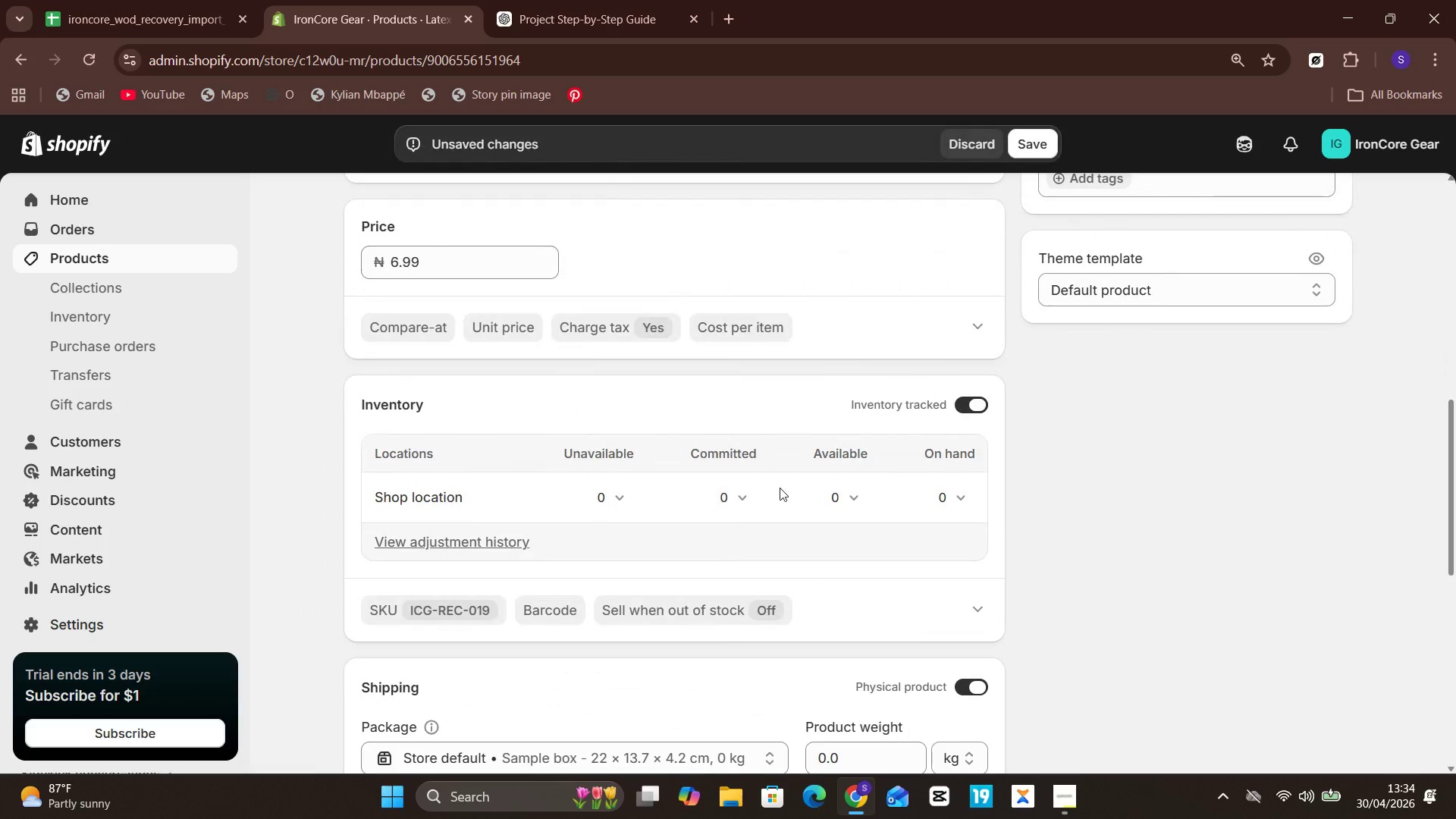 
left_click([832, 489])
 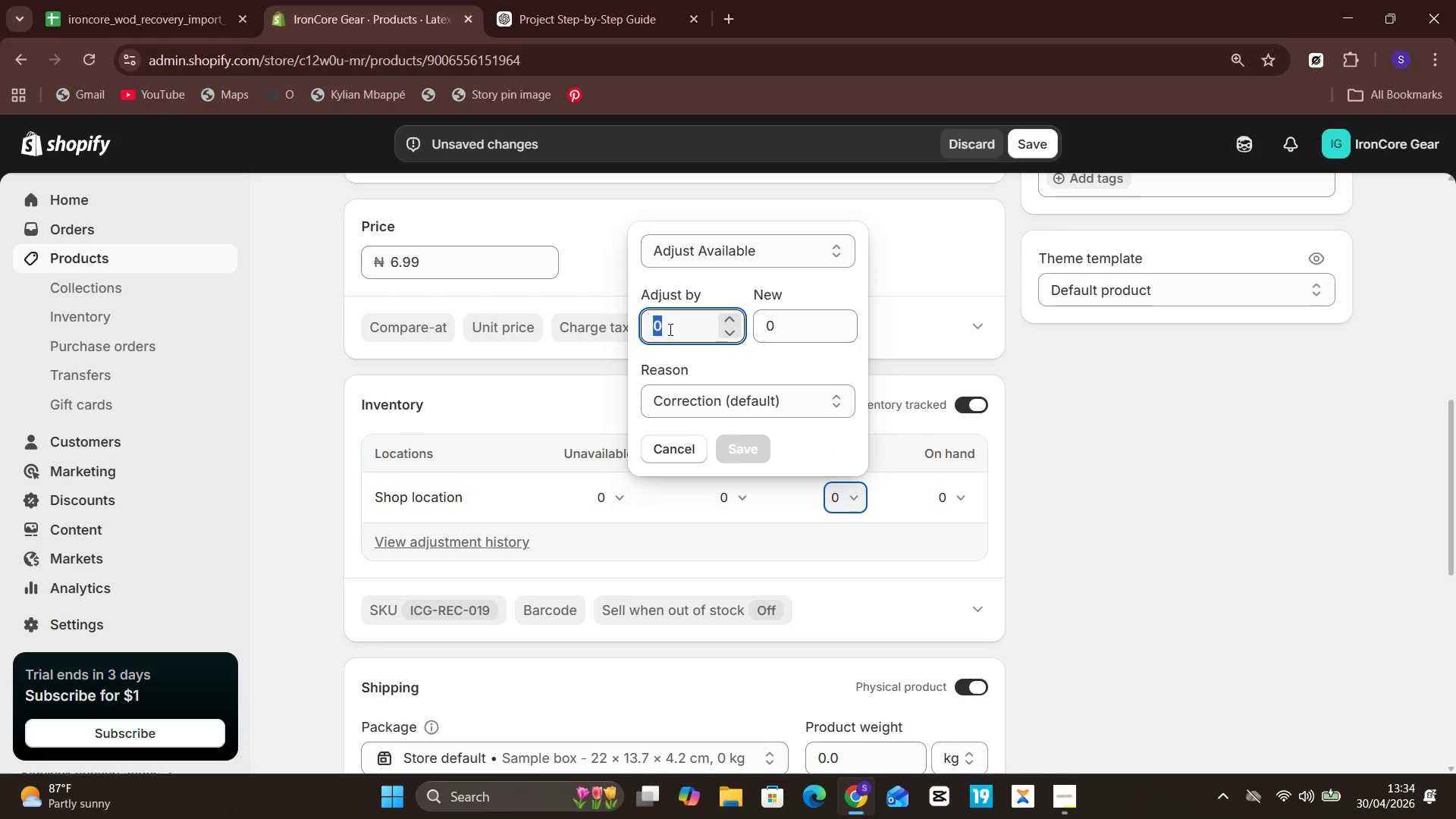 
type(50)
 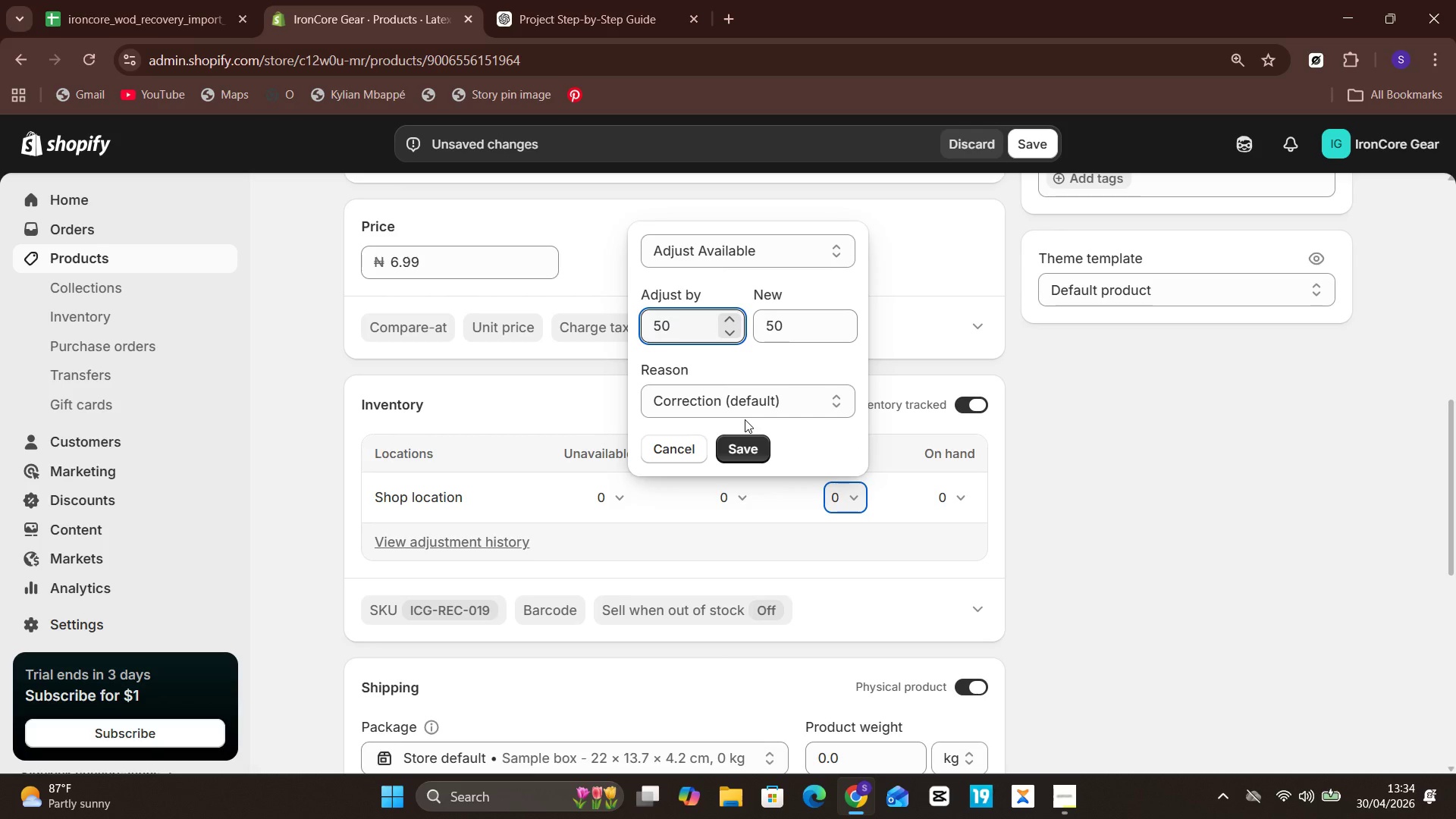 
left_click([748, 437])
 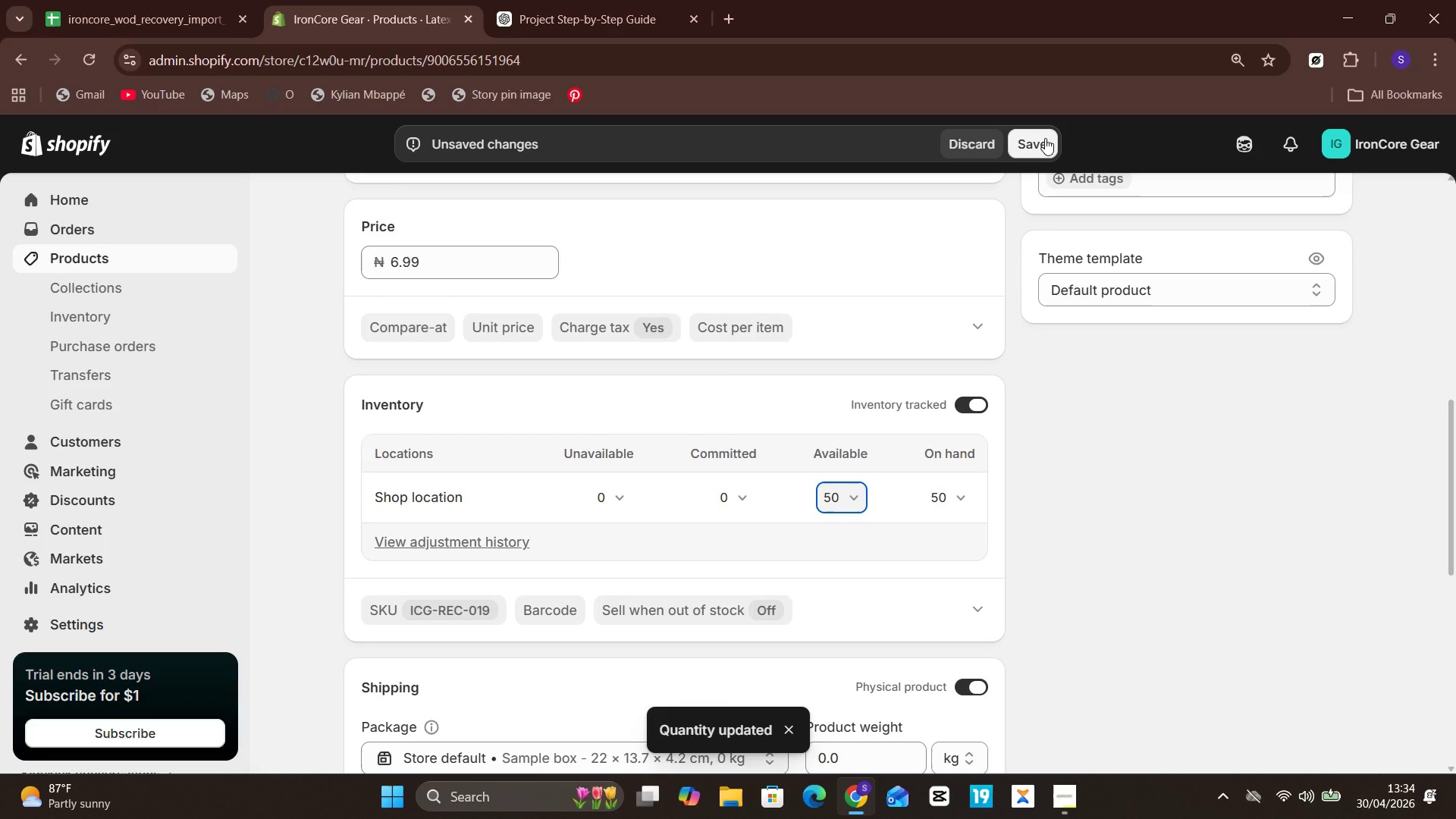 
left_click([1042, 138])
 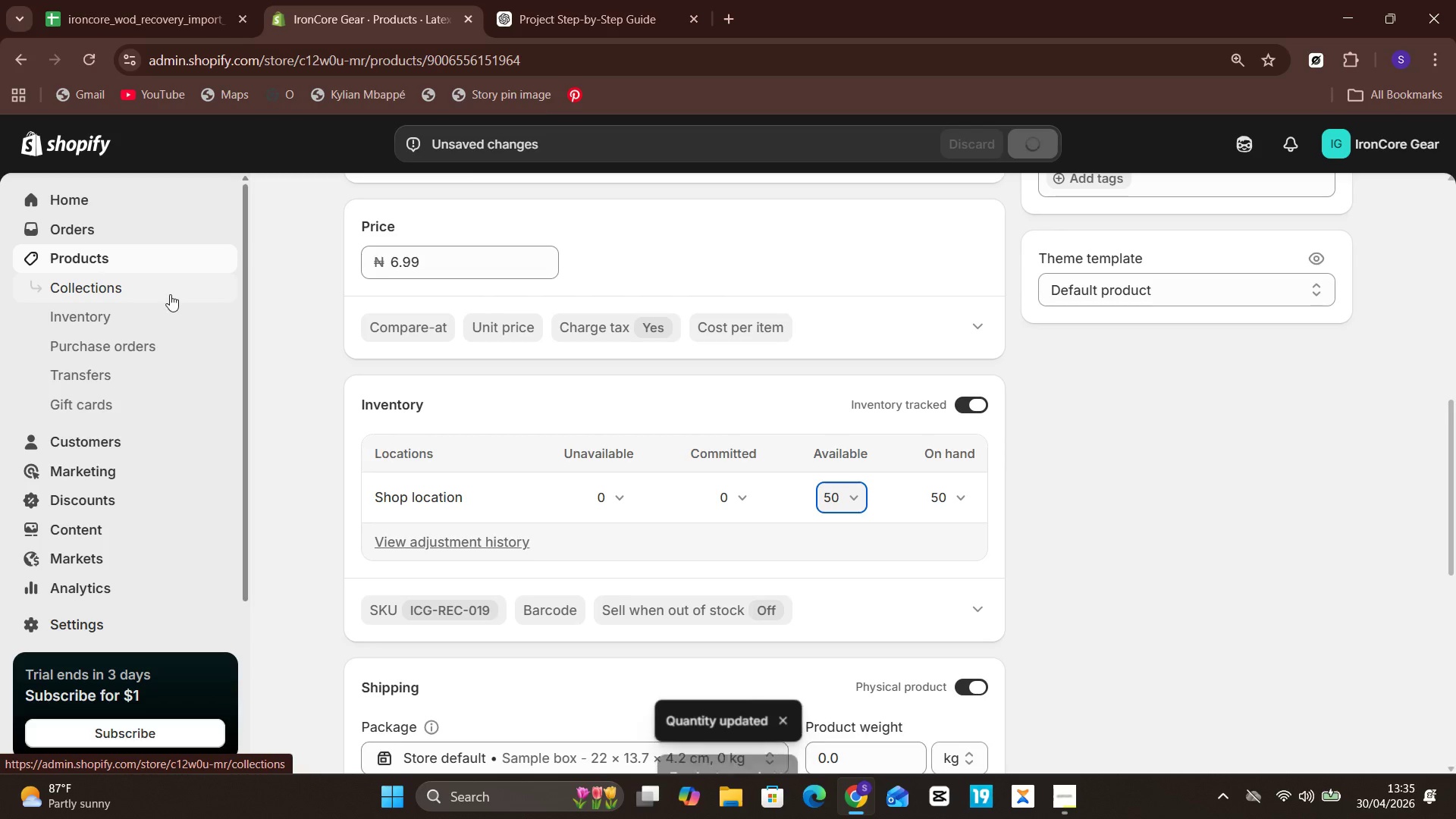 
wait(5.16)
 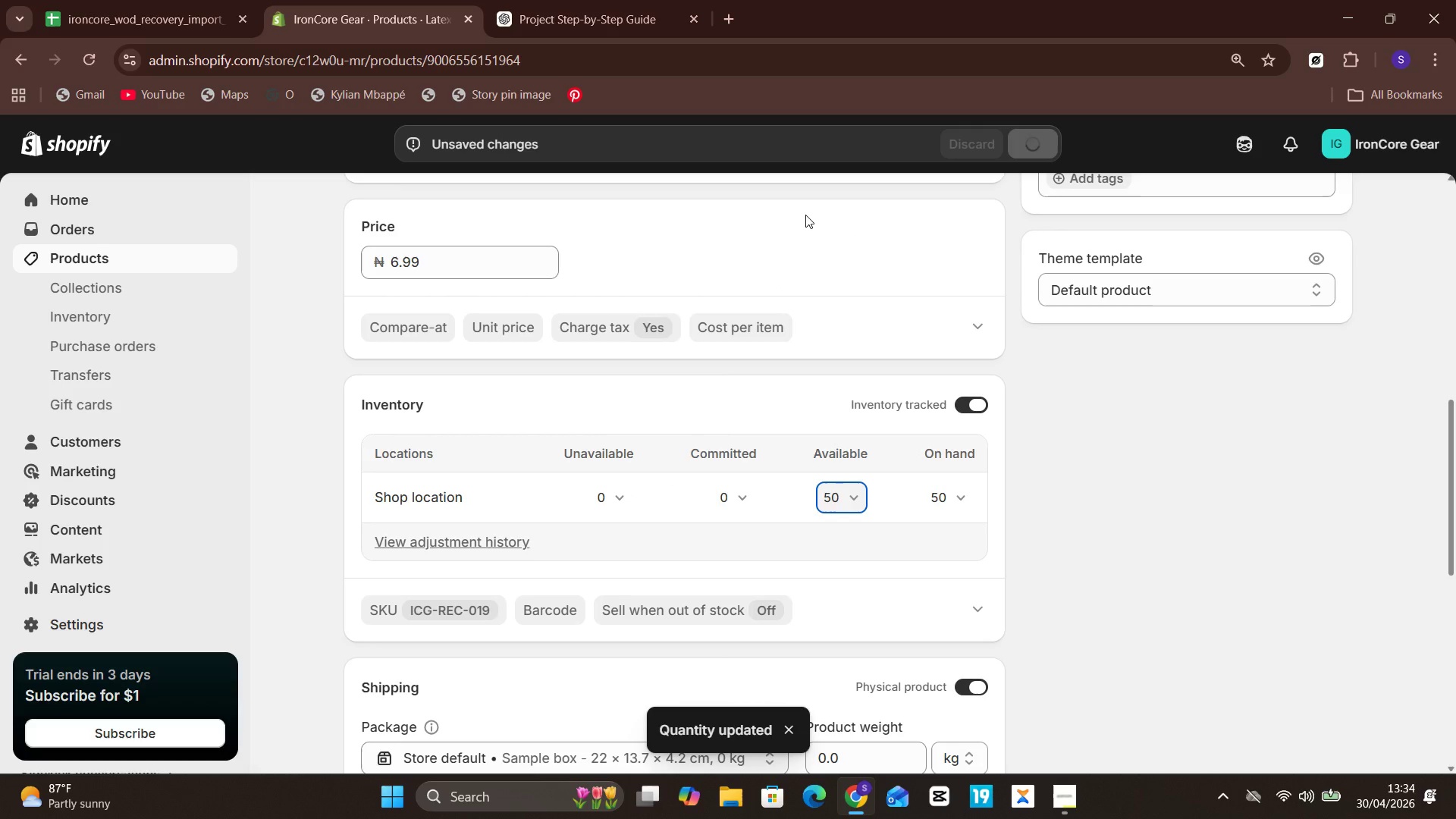 
left_click([159, 260])
 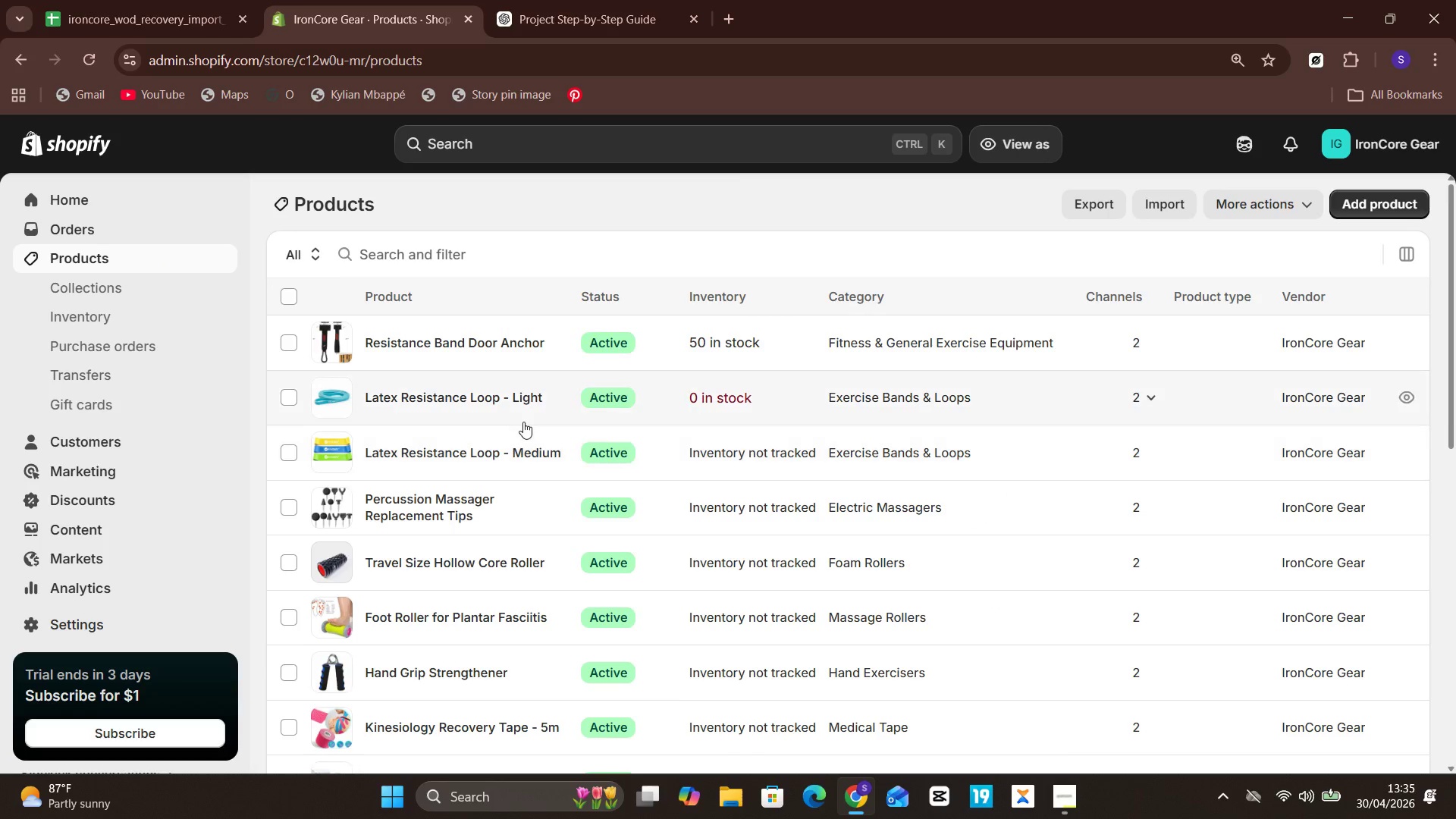 
wait(6.8)
 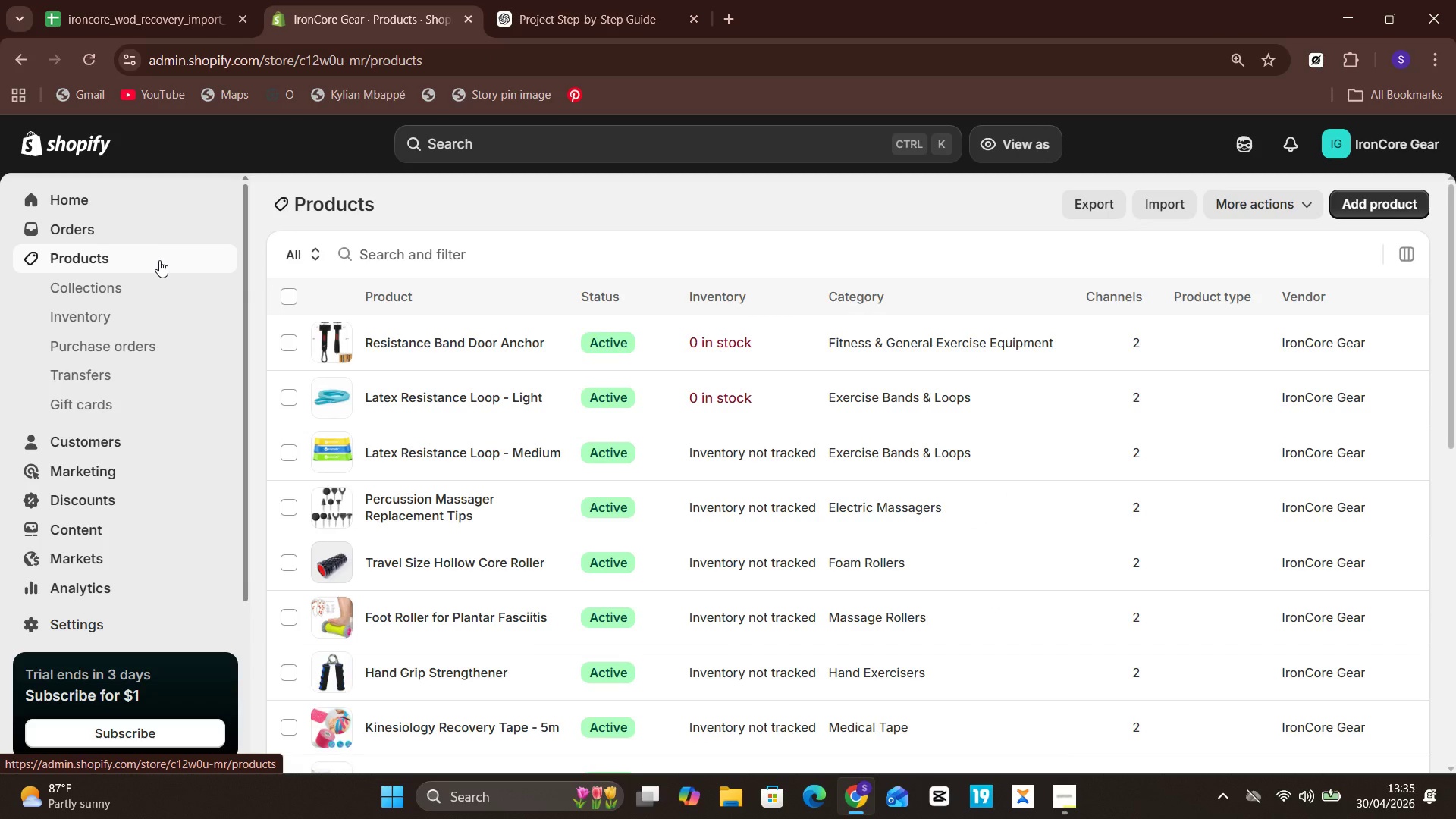 
left_click([520, 443])
 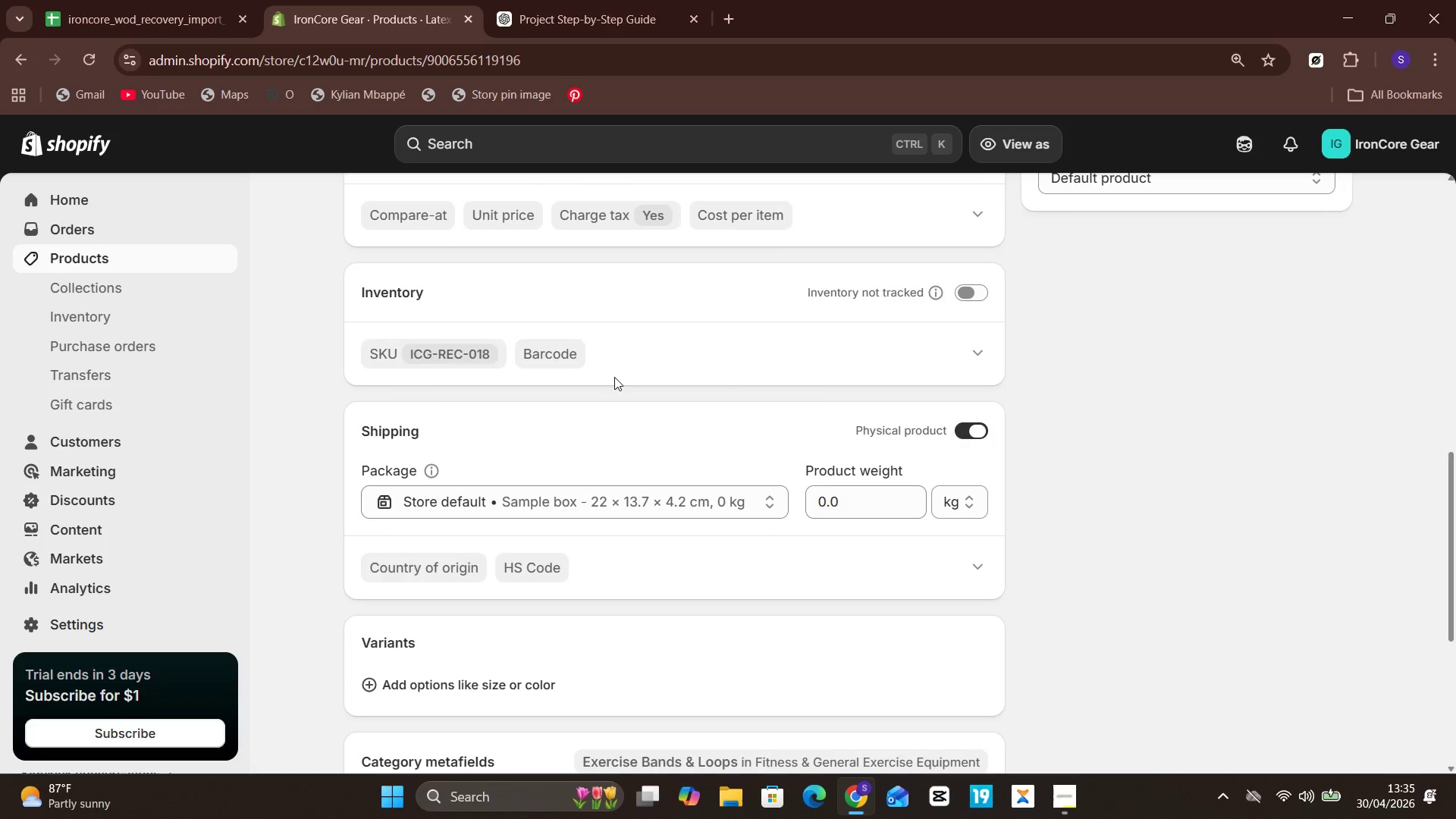 
wait(7.22)
 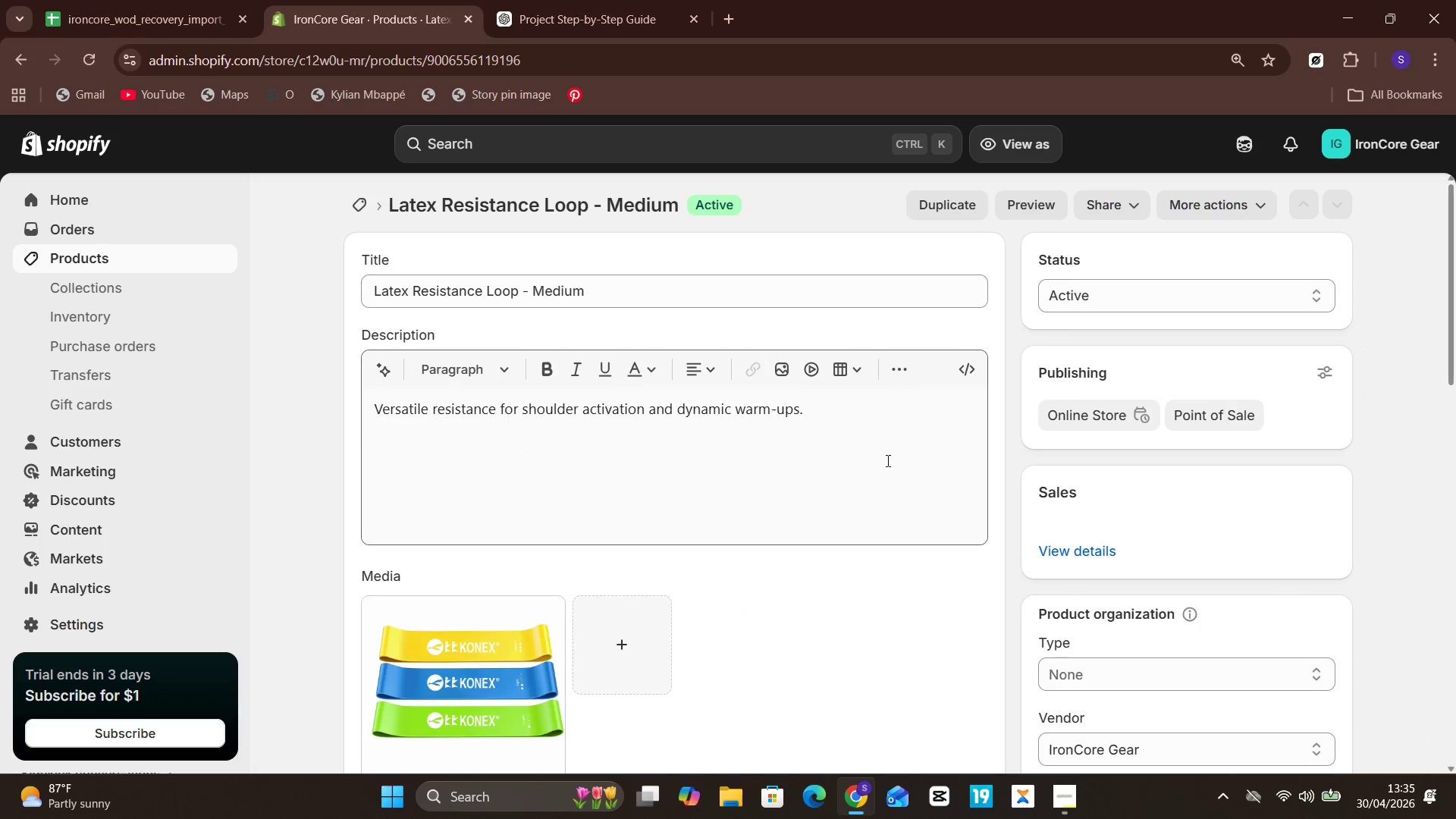 
left_click([985, 404])
 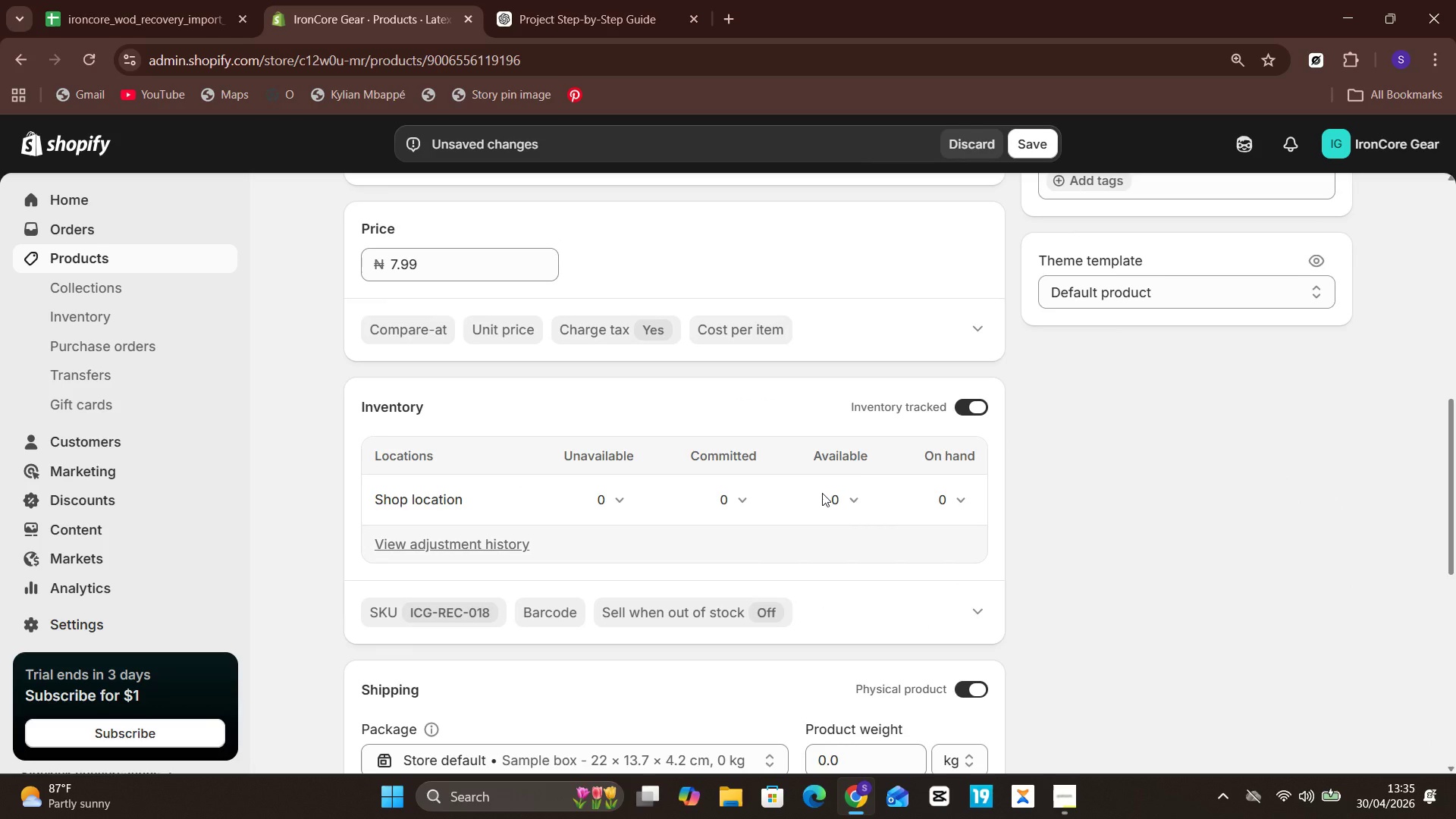 
left_click([850, 488])
 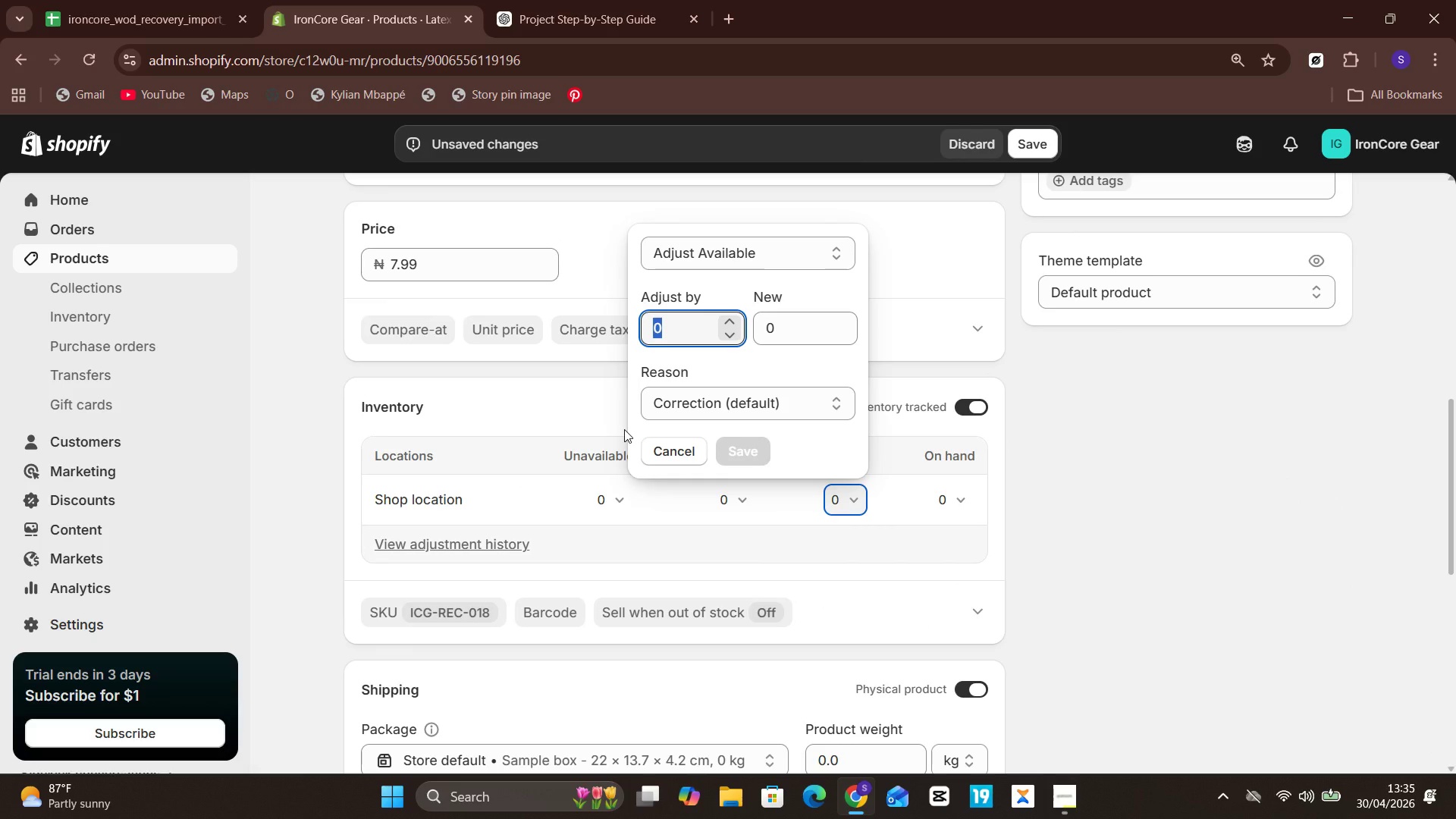 
type(50)
 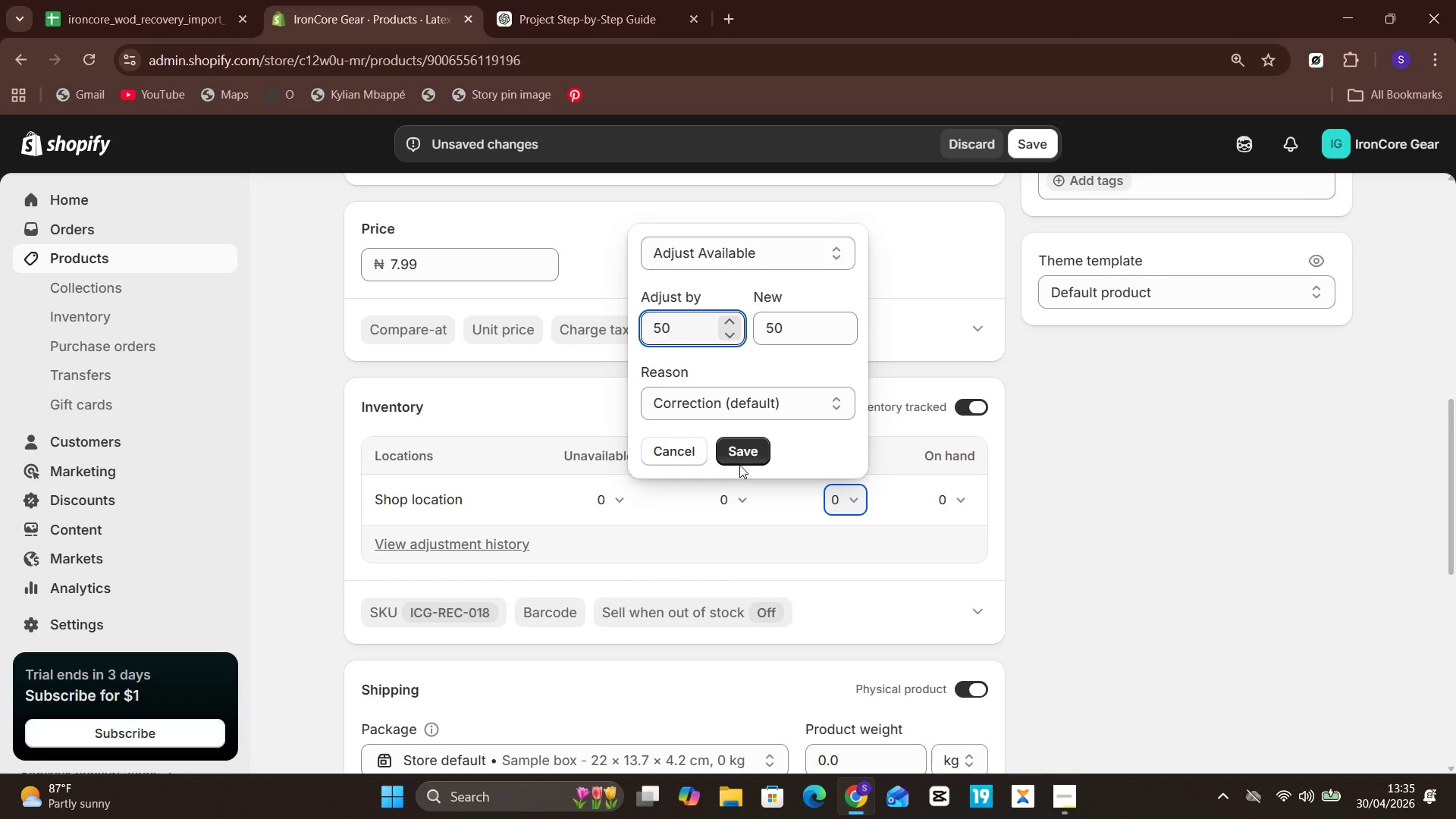 
left_click([739, 450])
 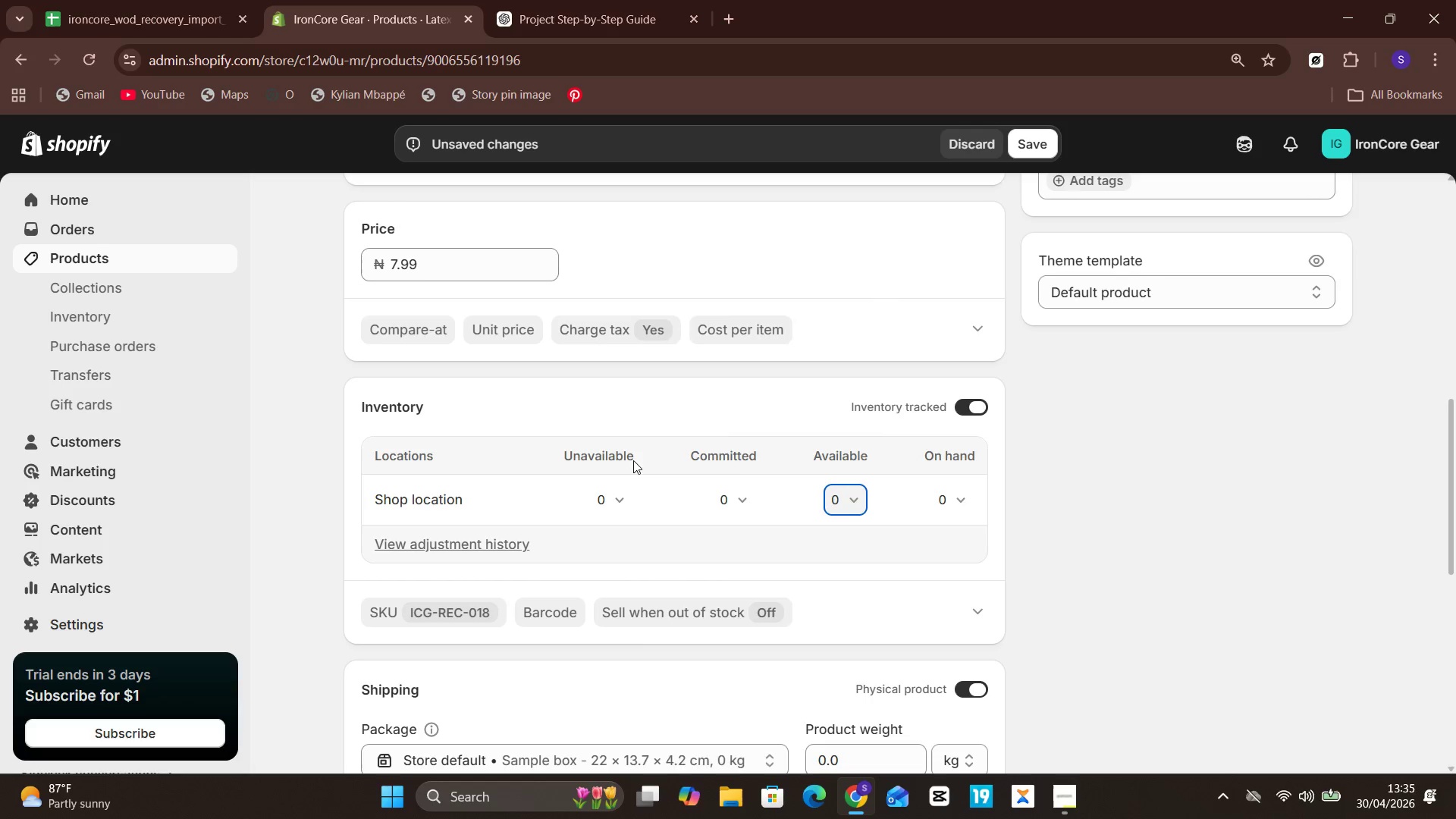 
mouse_move([567, 451])
 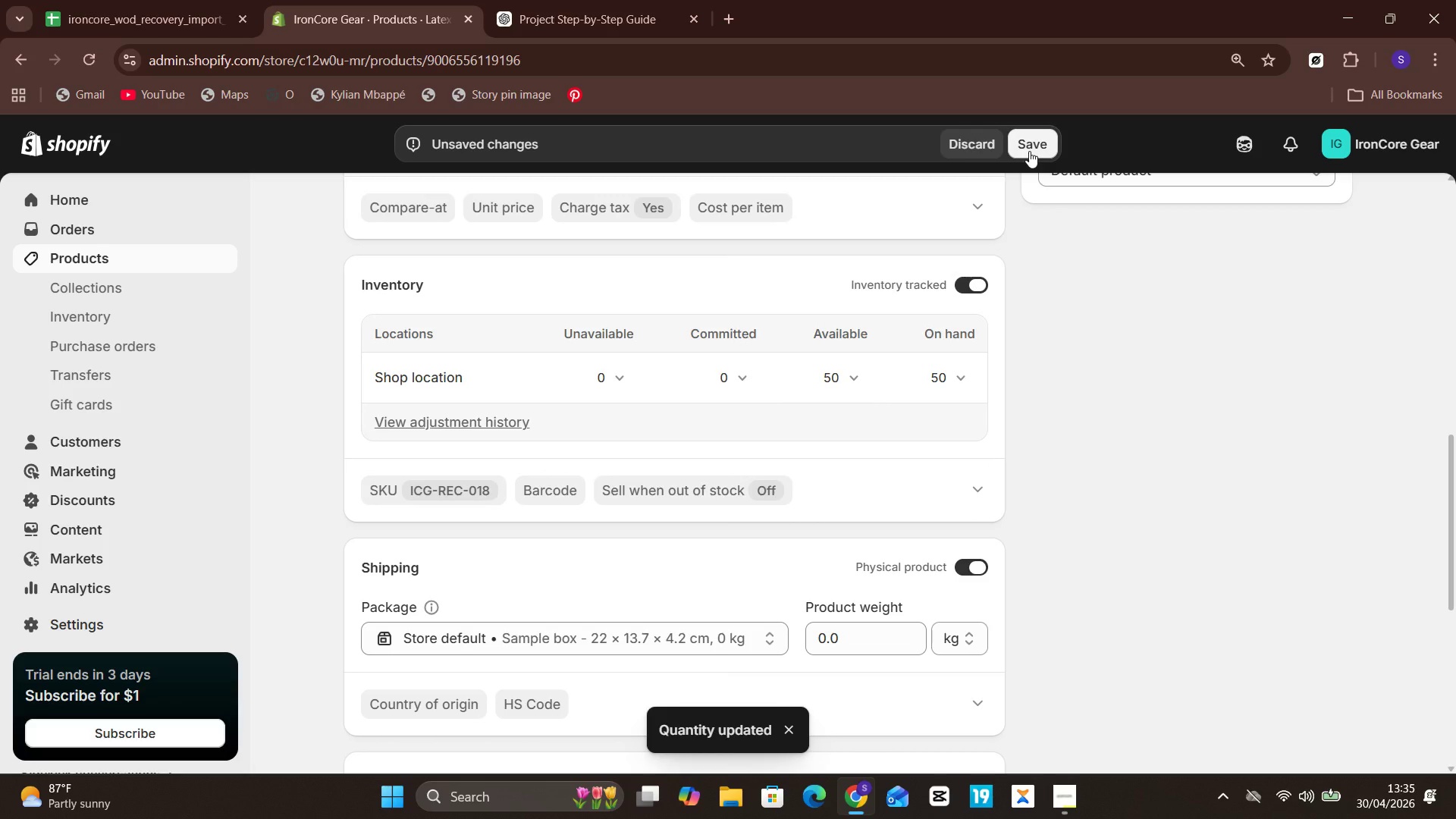 
left_click([1029, 151])
 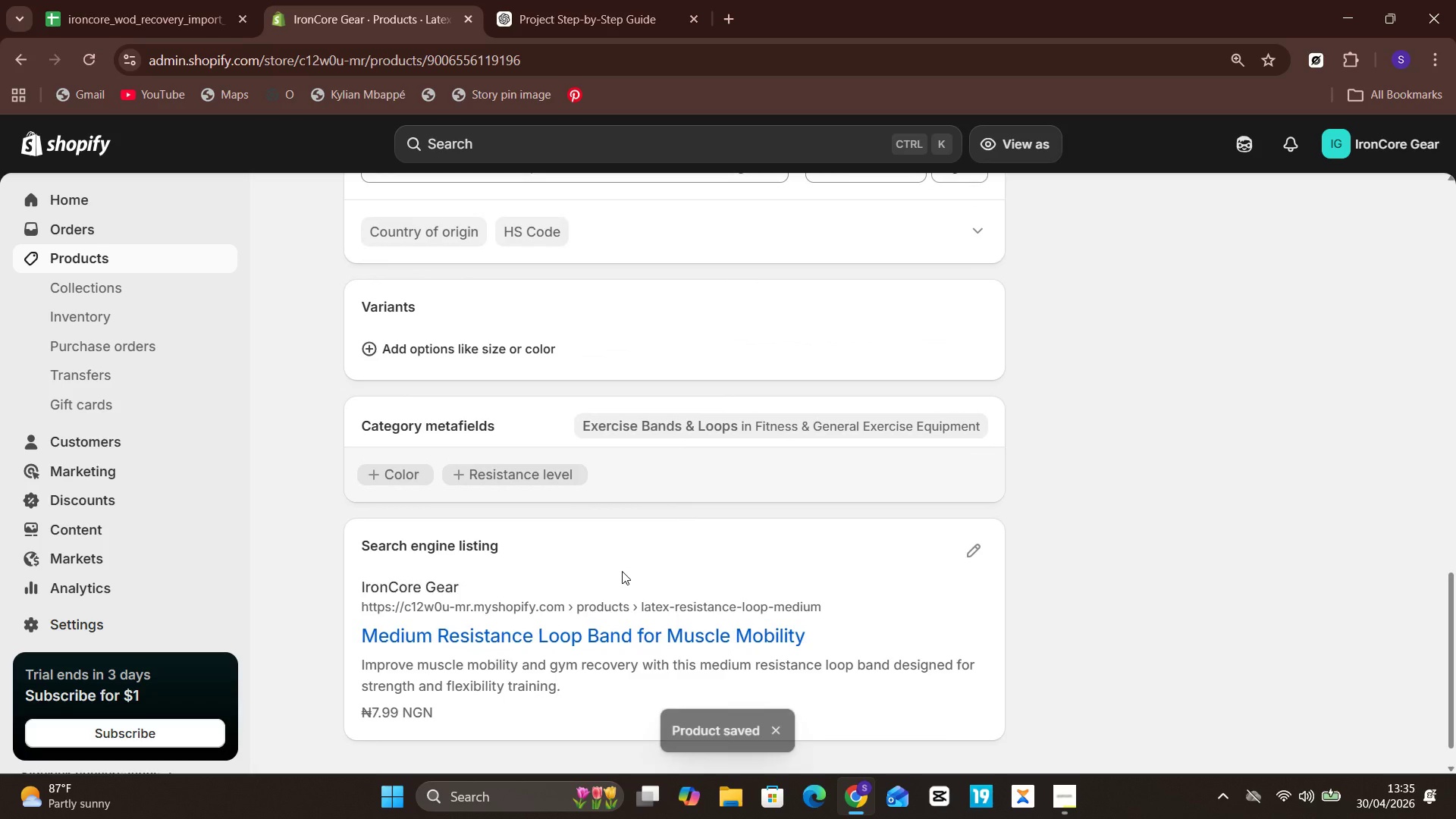 
wait(13.41)
 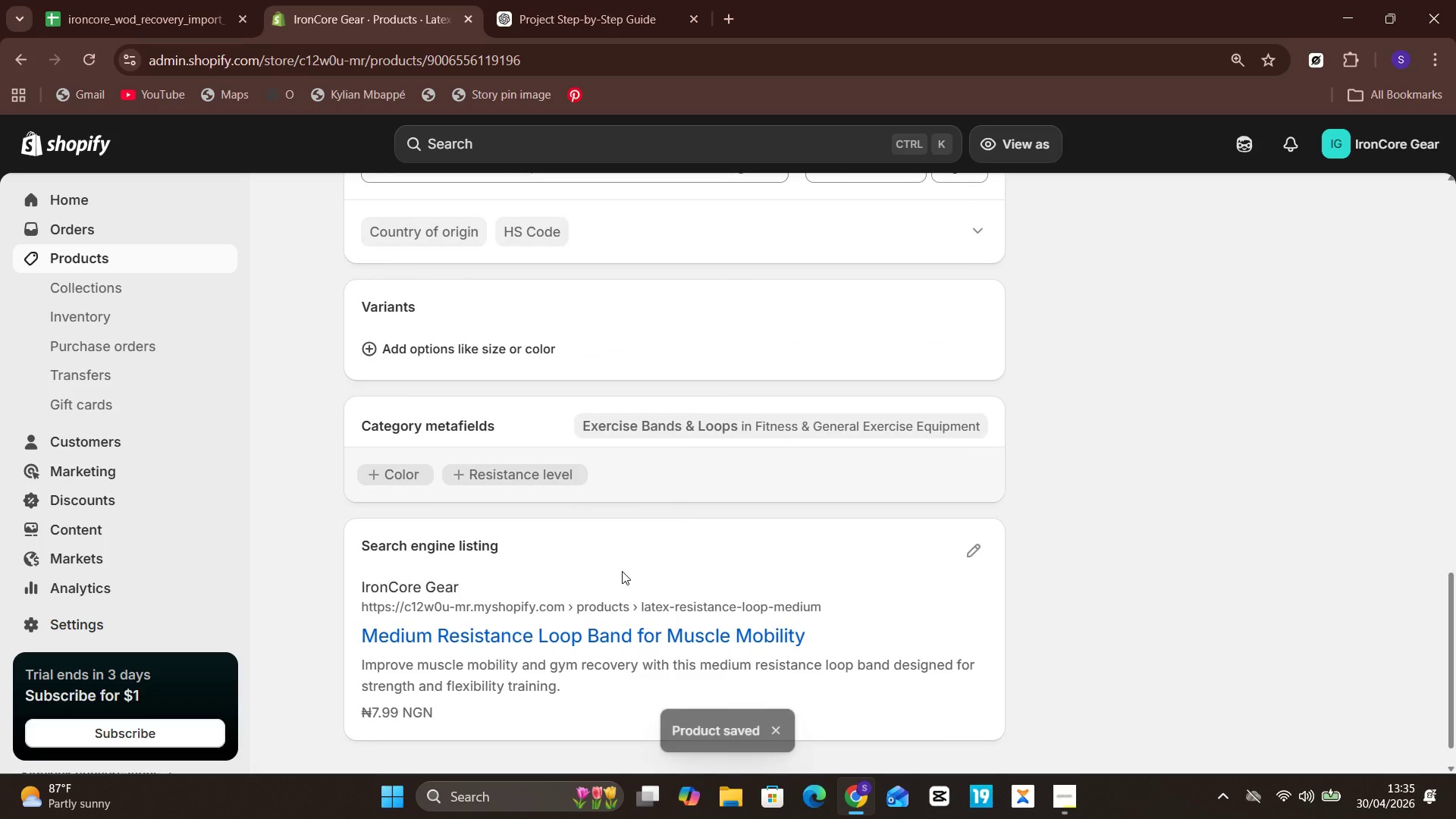 
left_click([171, 248])
 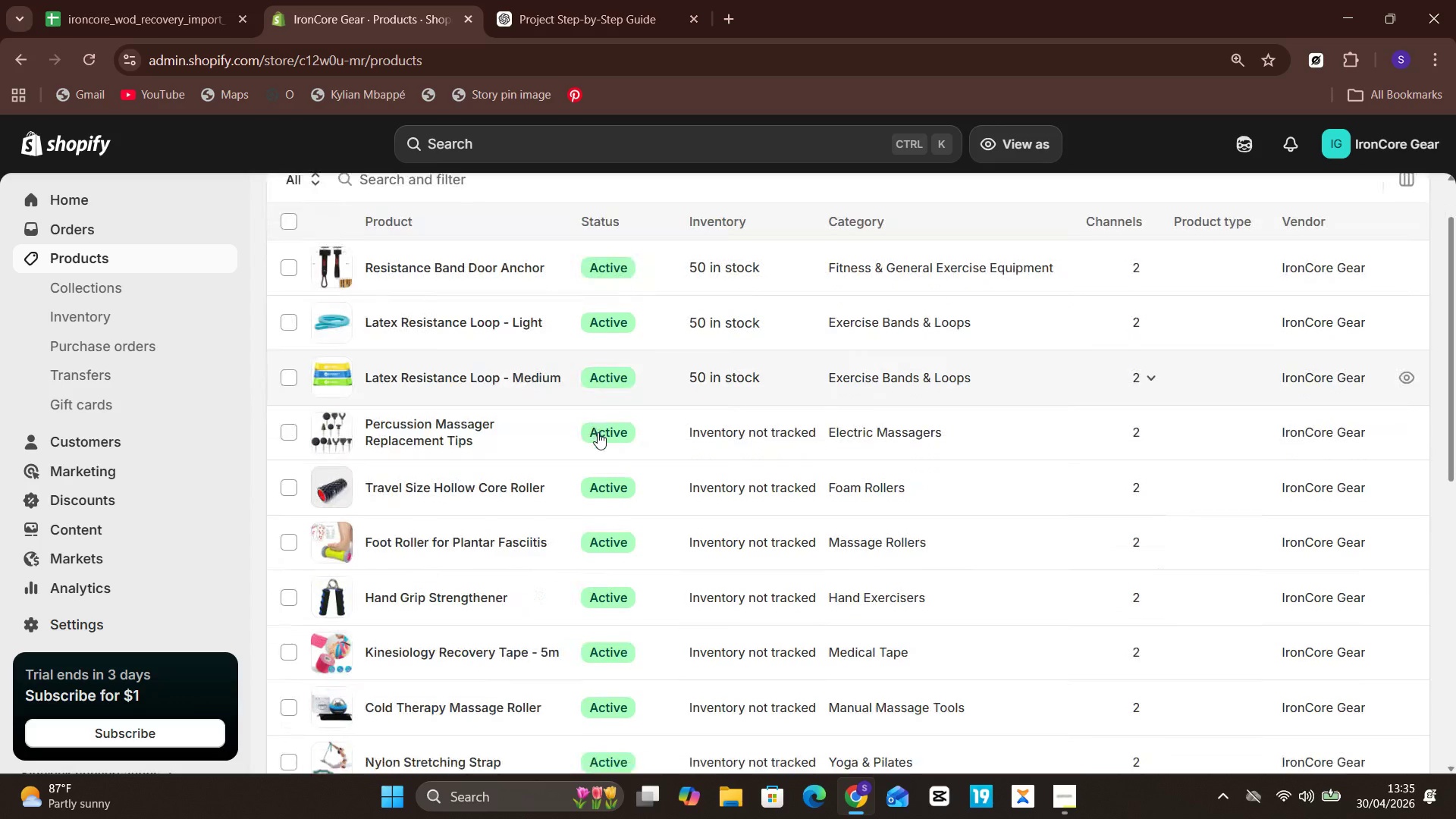 
left_click([507, 418])
 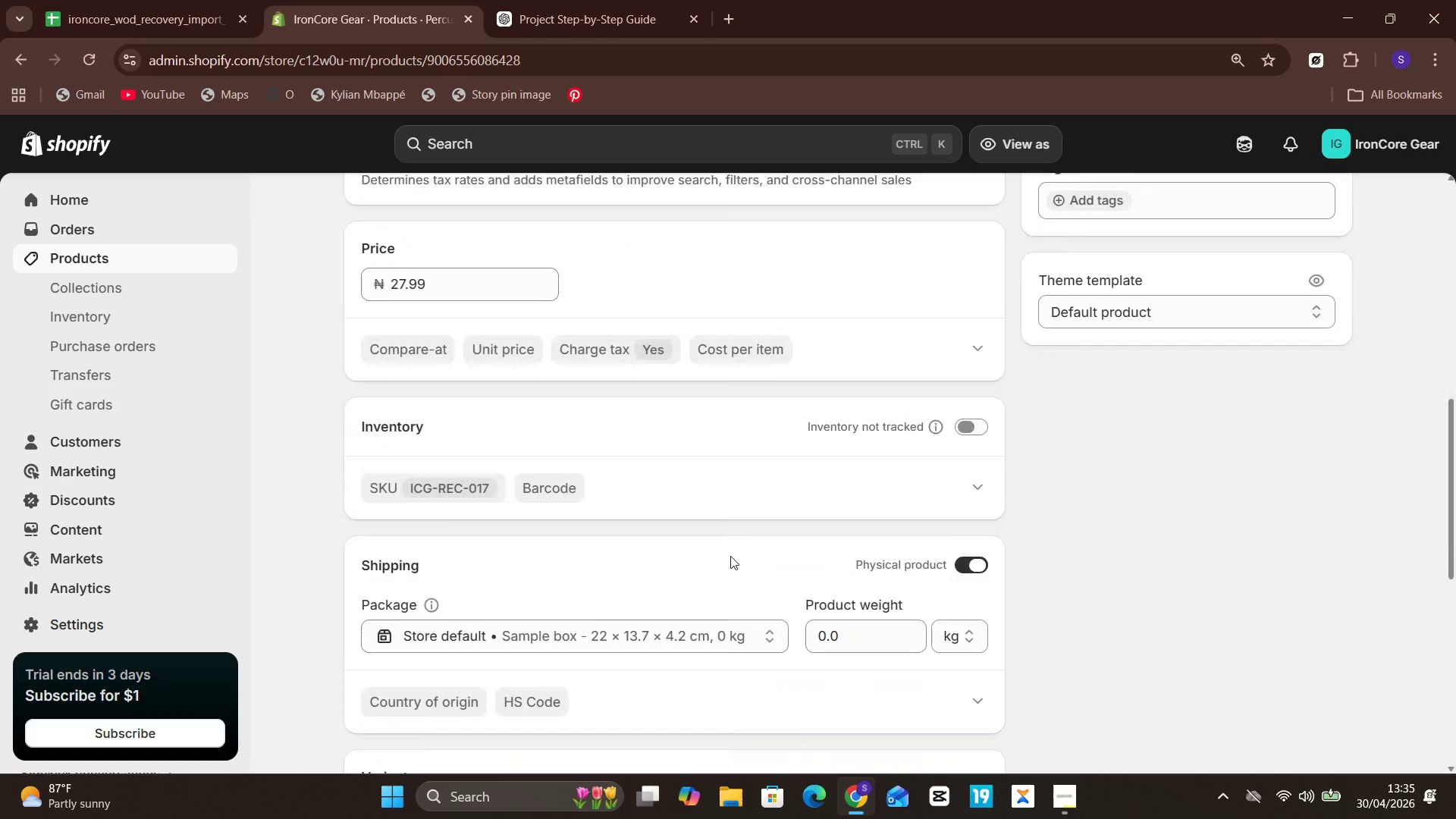 
wait(6.17)
 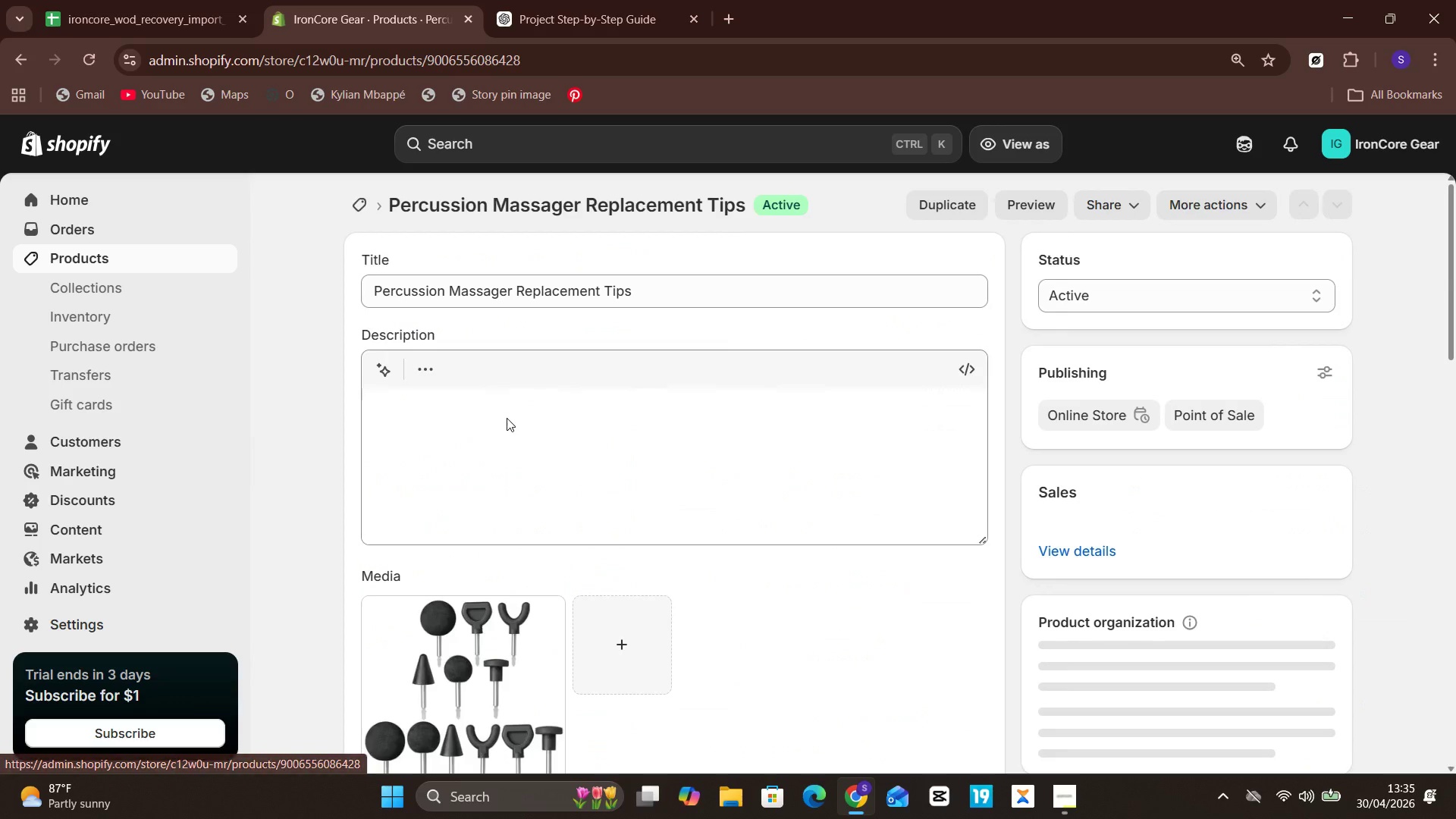 
left_click([971, 402])
 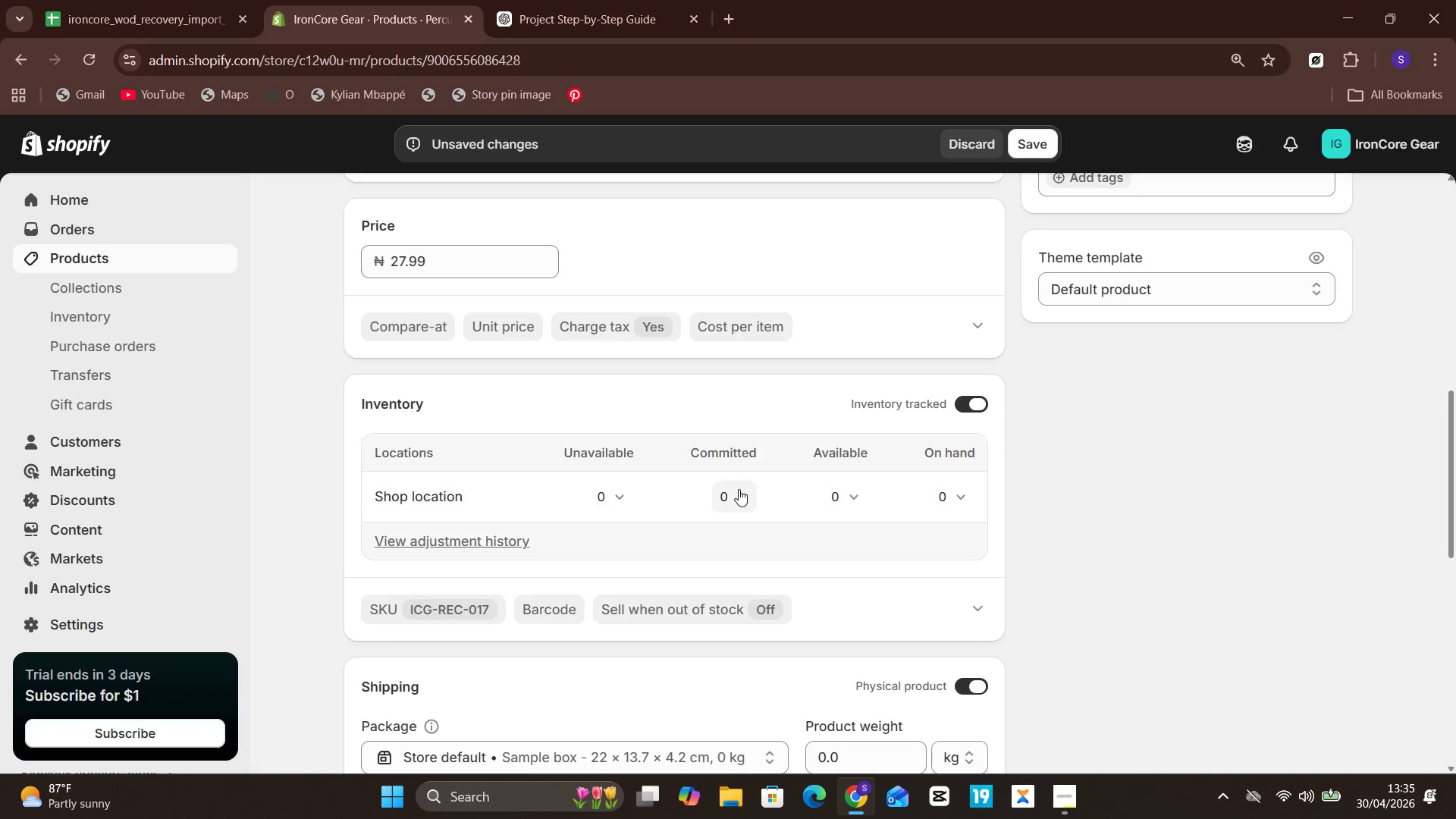 
left_click([838, 497])
 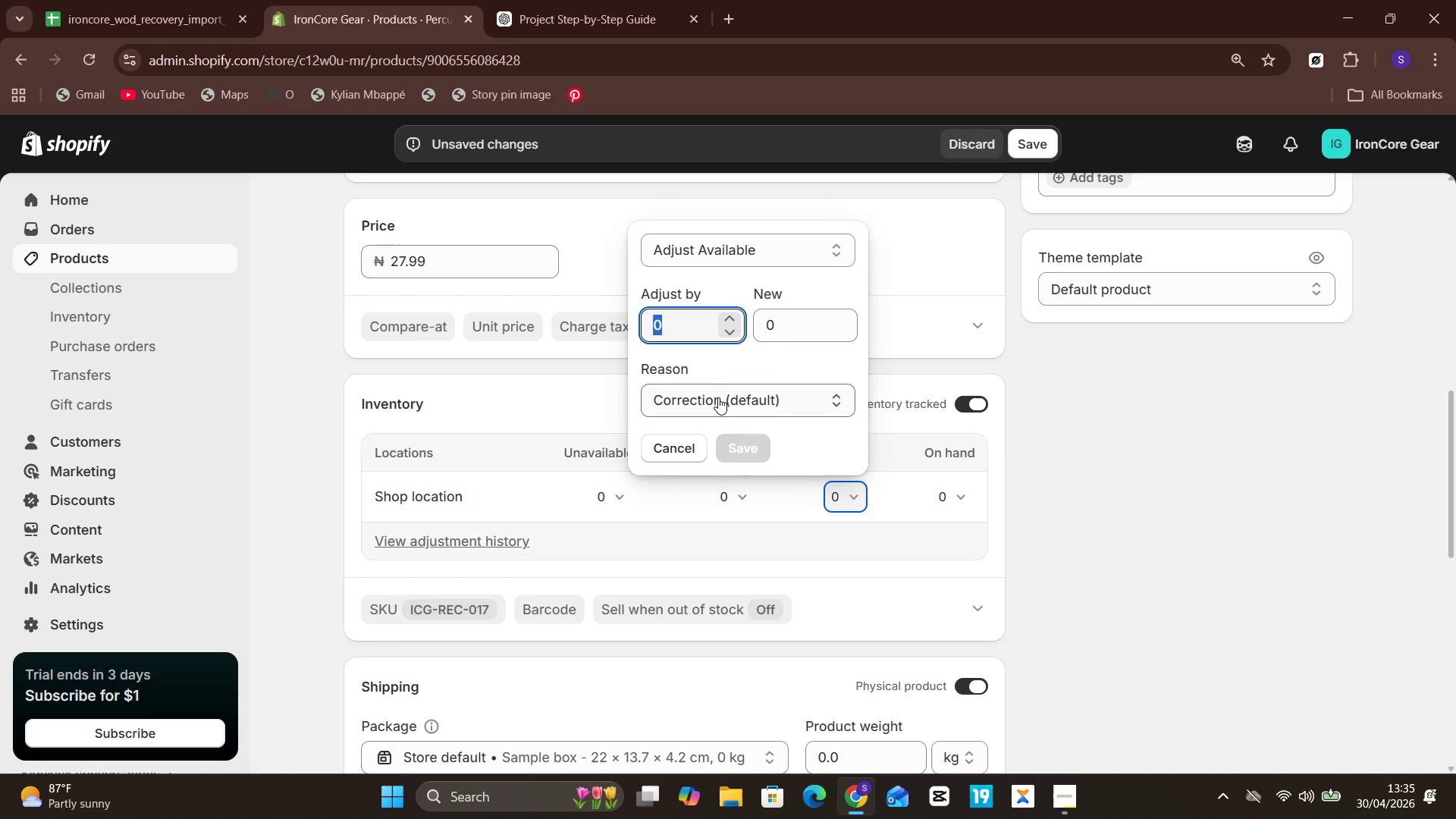 
type(50)
 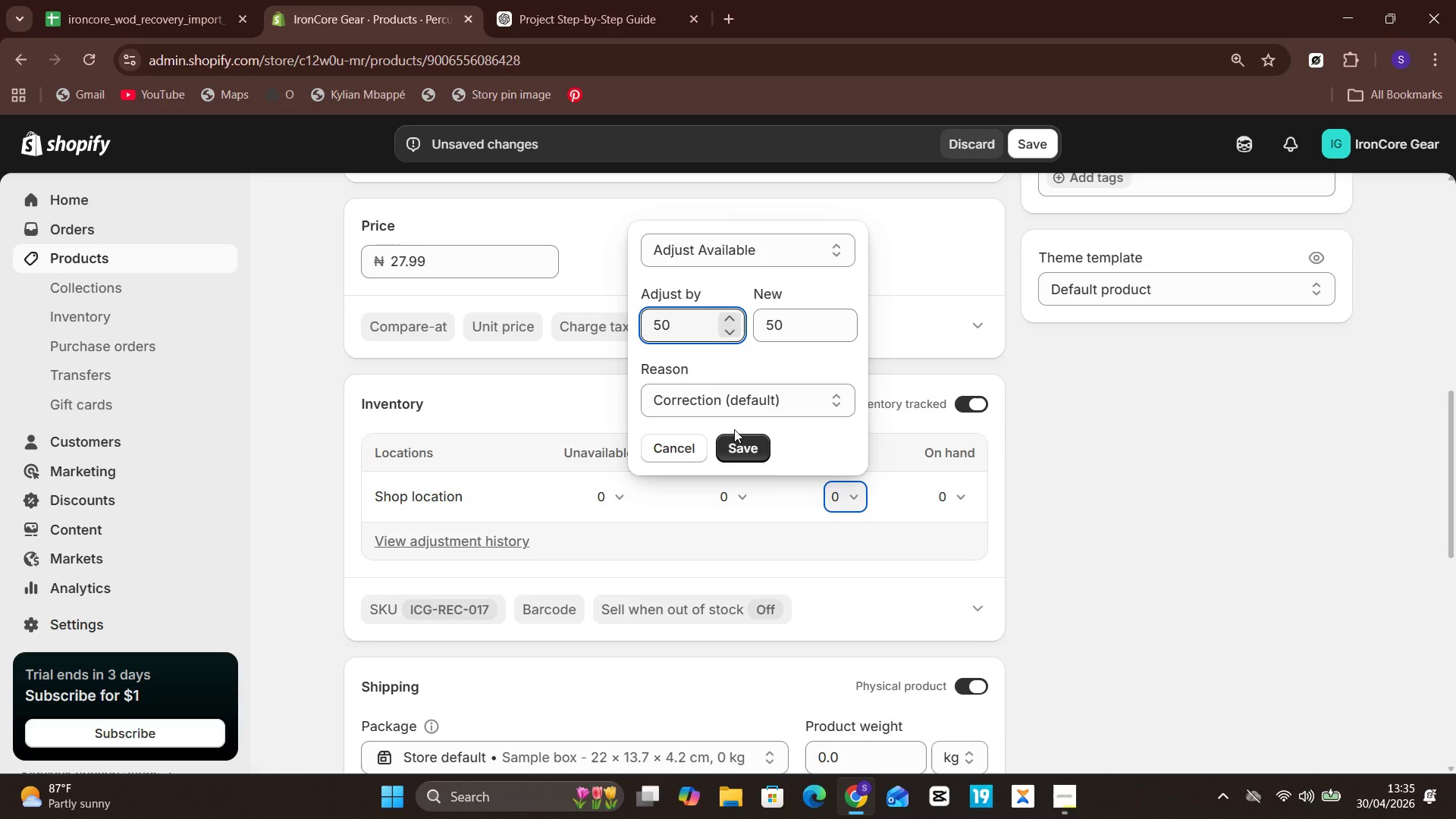 
left_click([736, 435])
 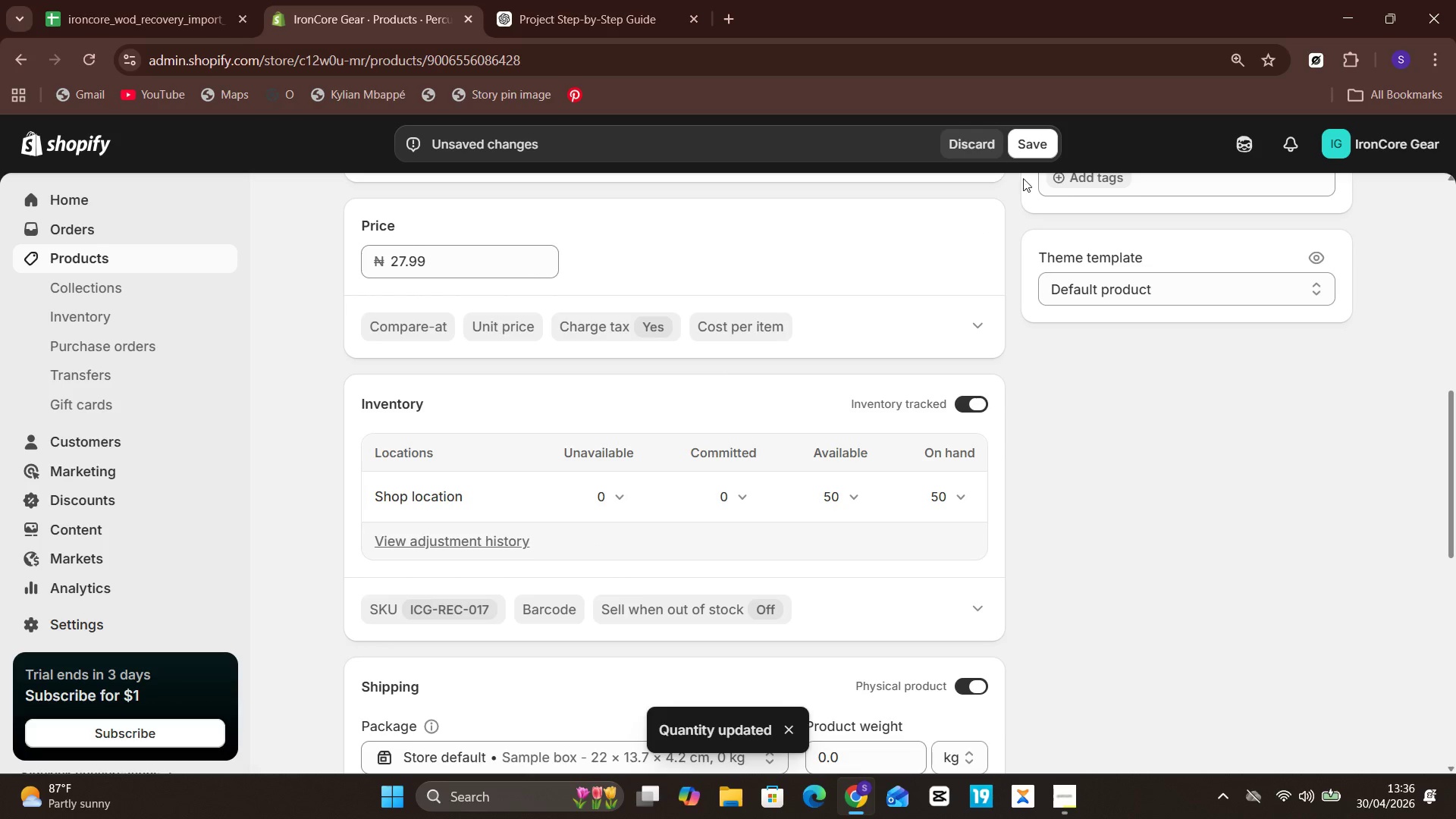 
left_click([1034, 145])
 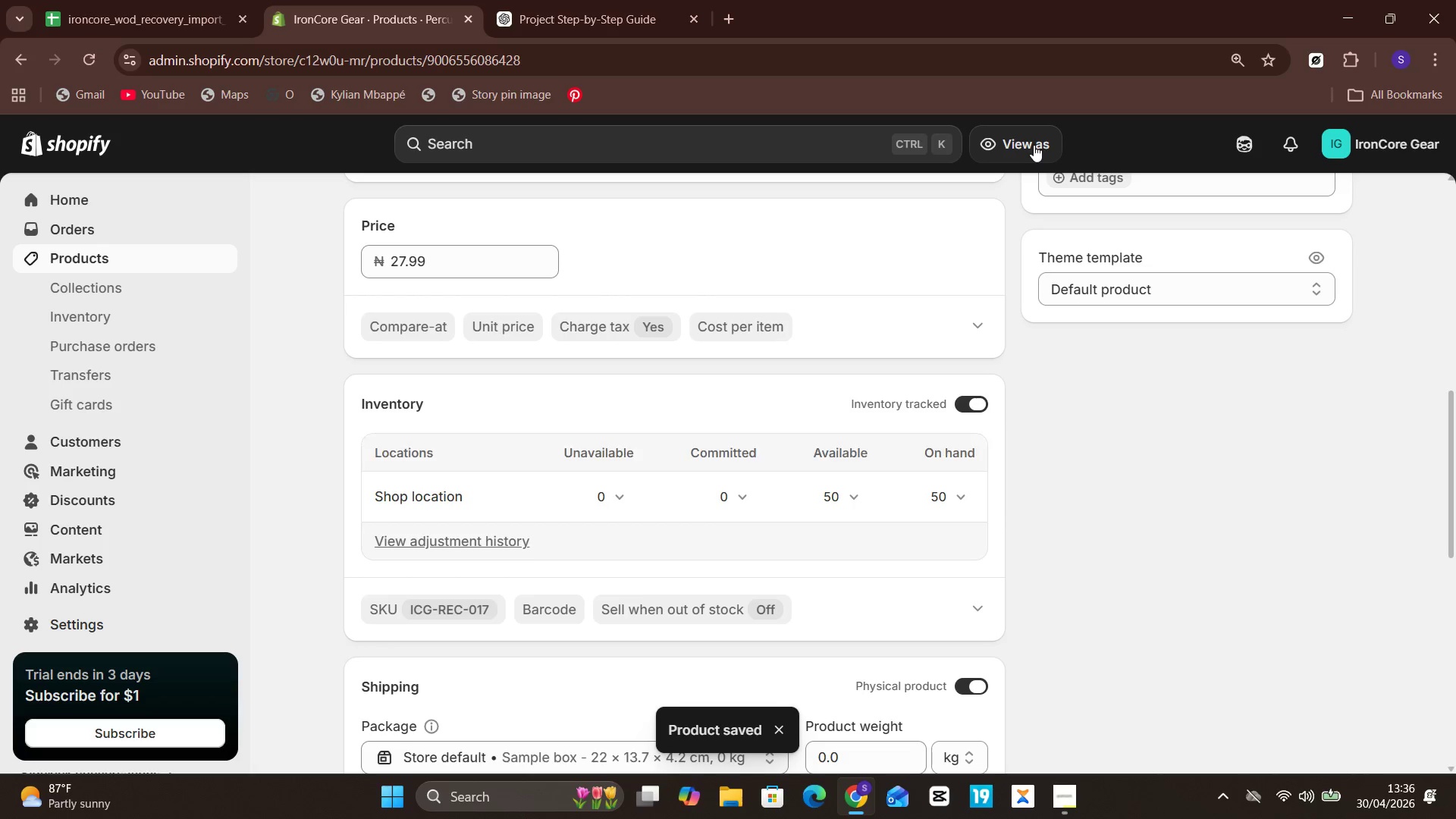 
wait(9.05)
 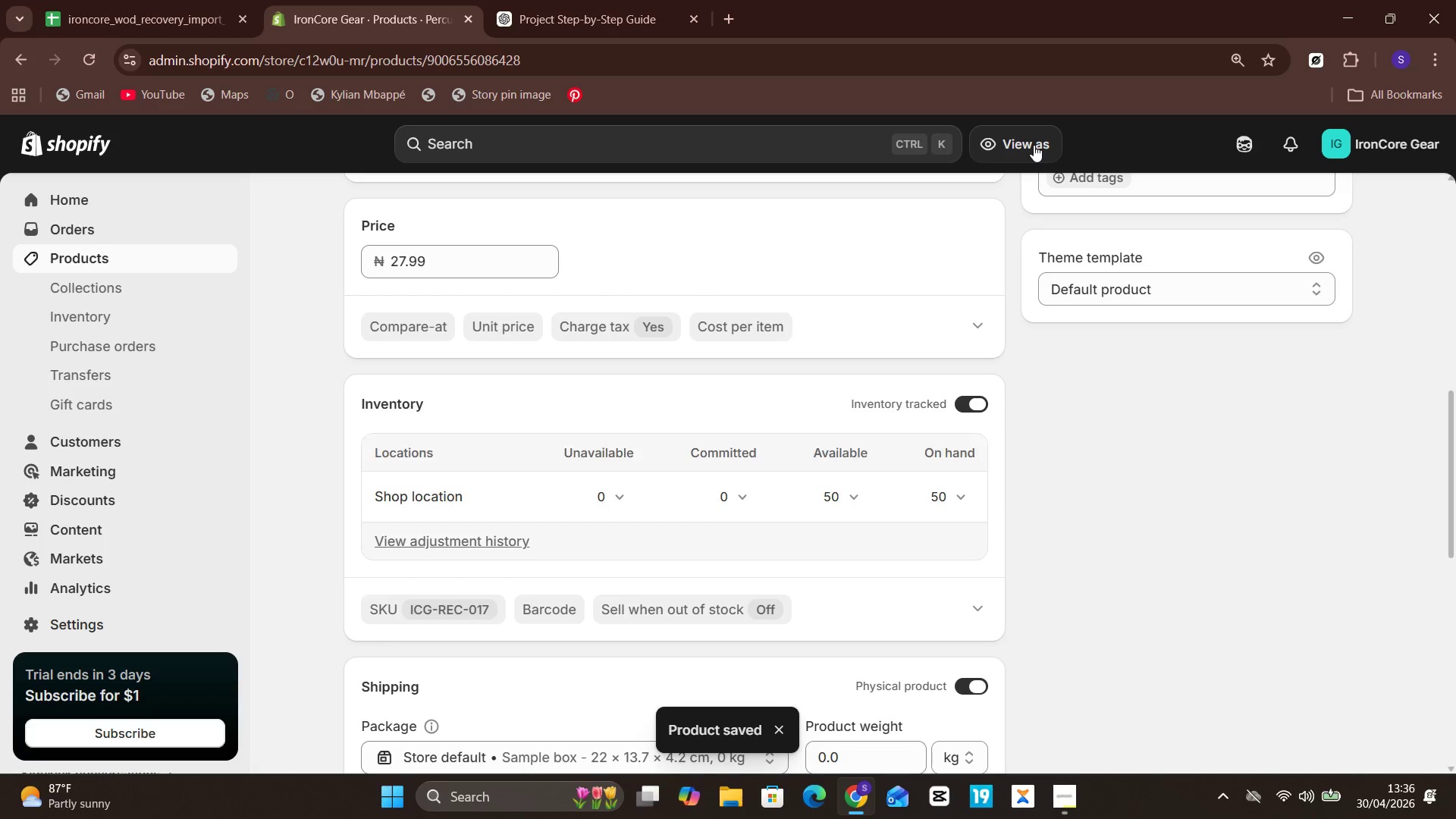 
left_click([115, 255])
 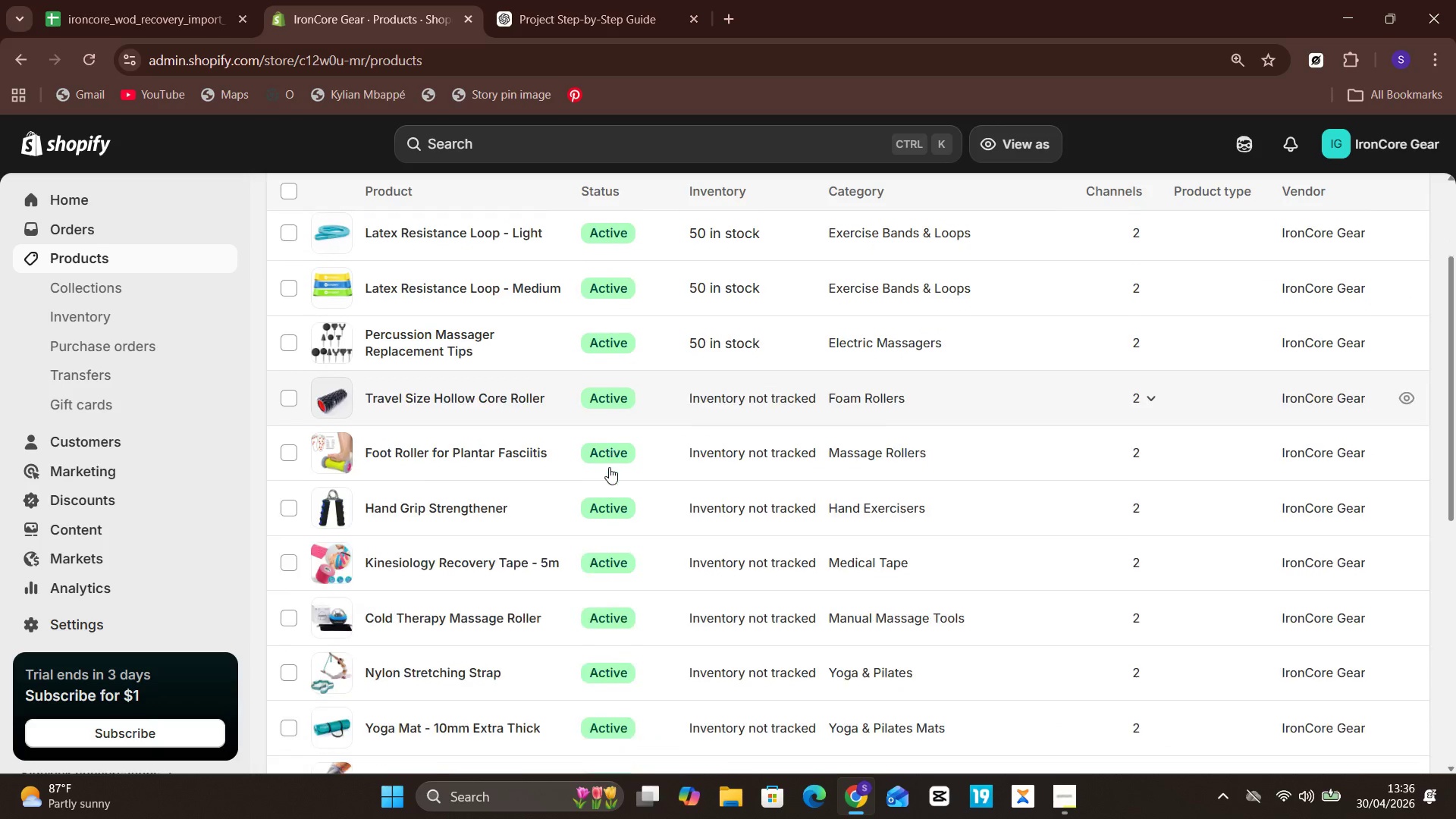 
wait(7.16)
 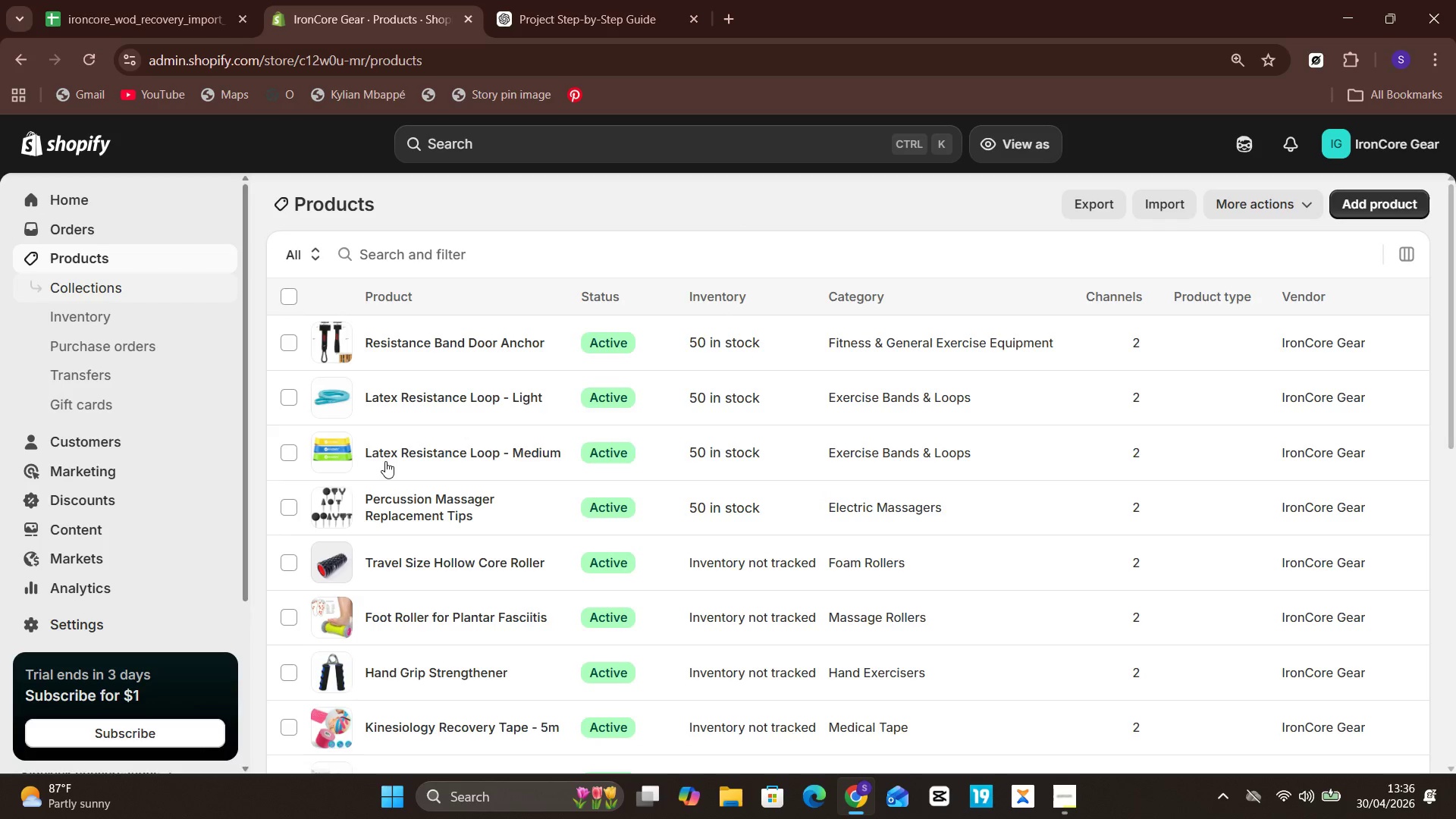 
left_click([692, 372])
 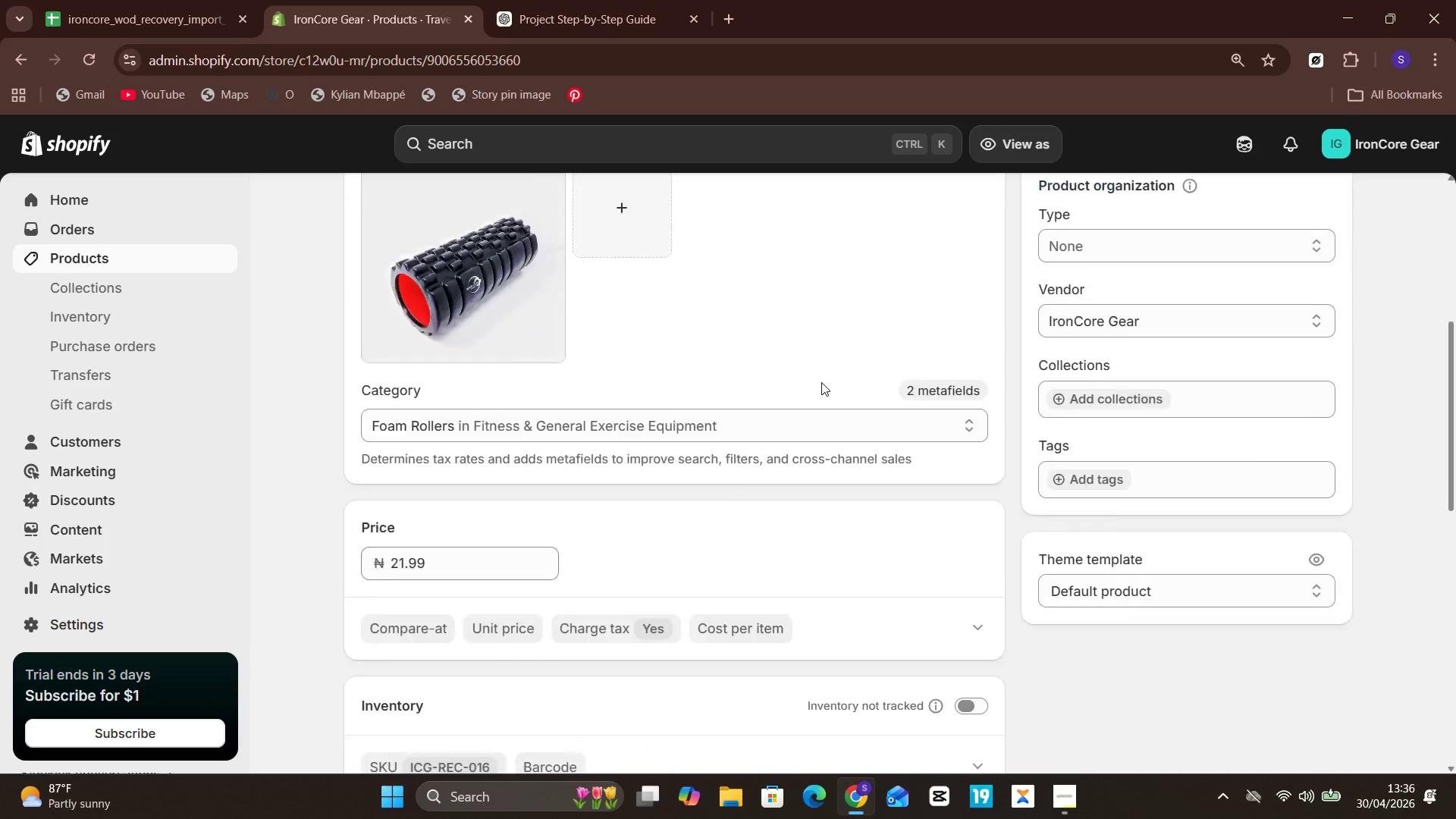 
wait(5.75)
 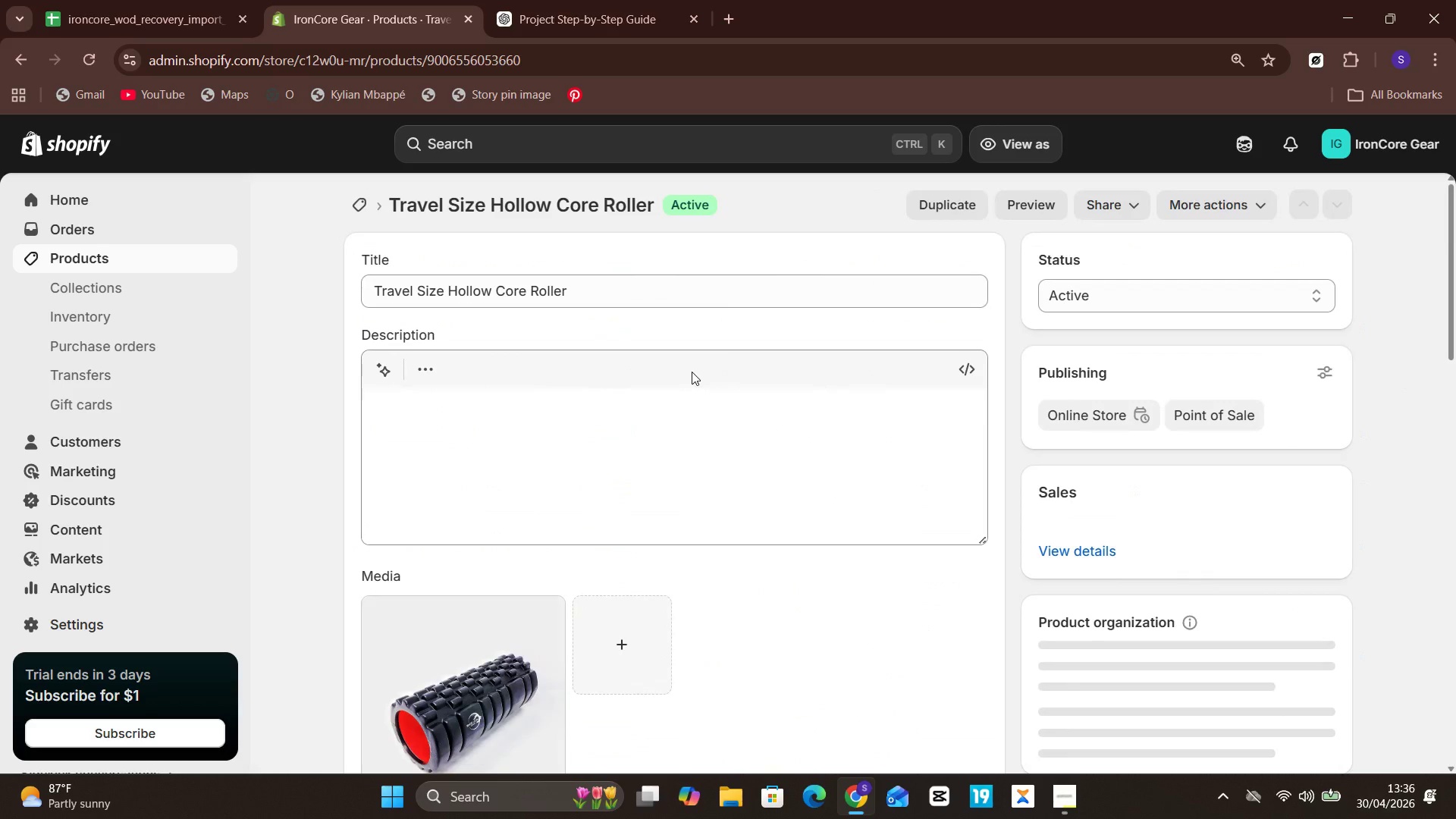 
left_click([971, 598])
 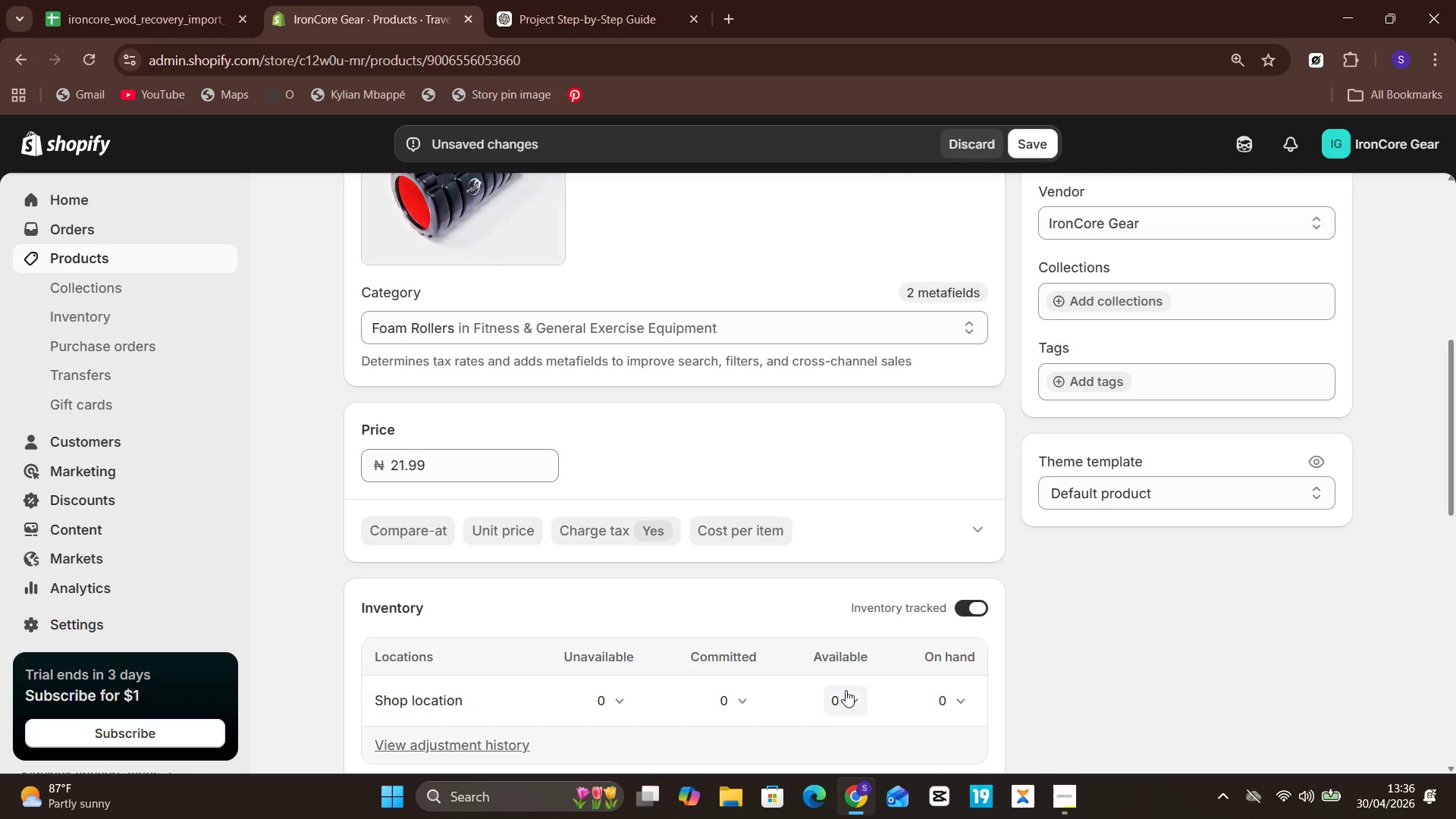 
left_click([846, 701])
 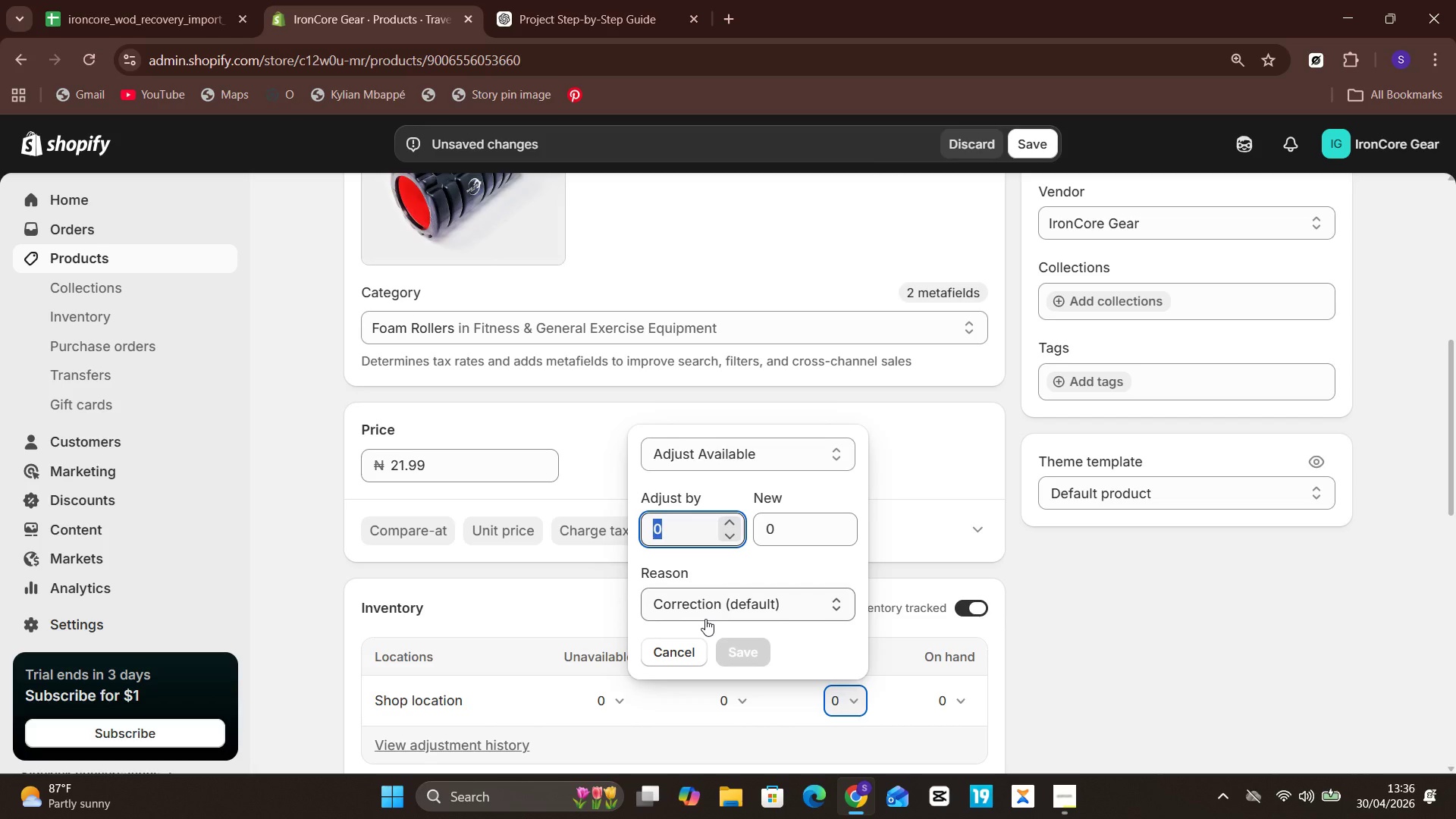 
type(50)
 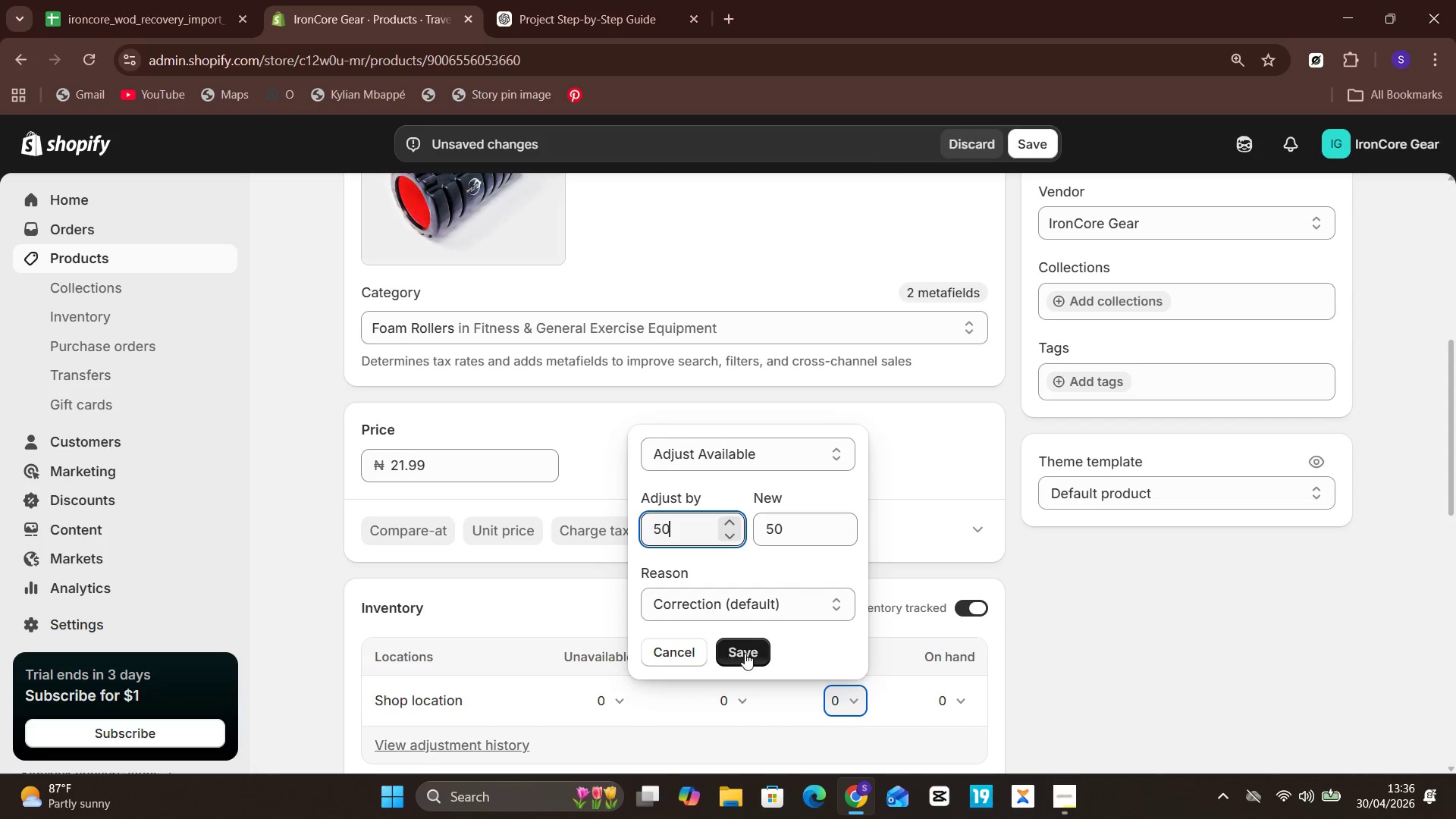 
left_click([747, 653])
 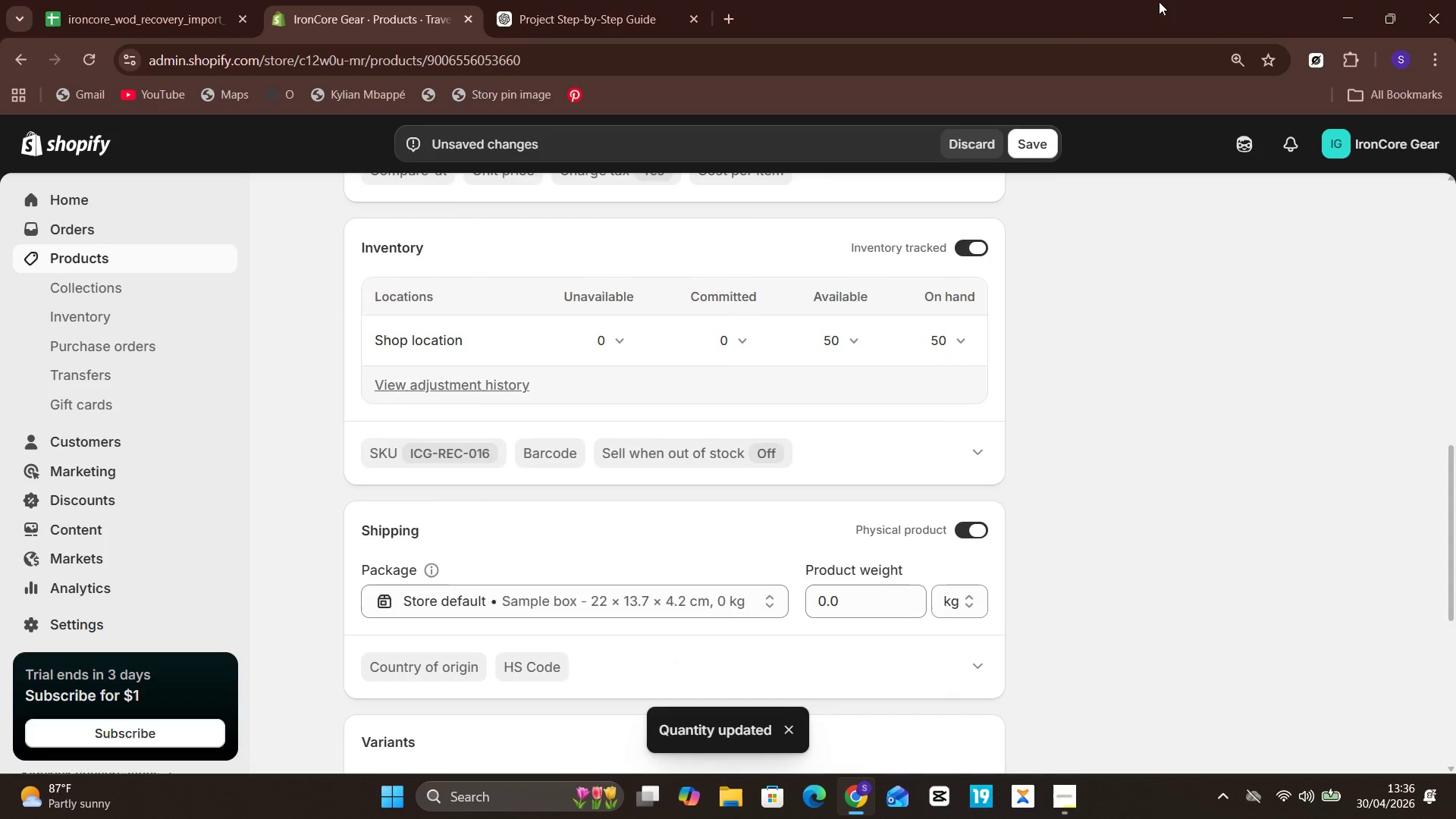 
left_click([1034, 130])
 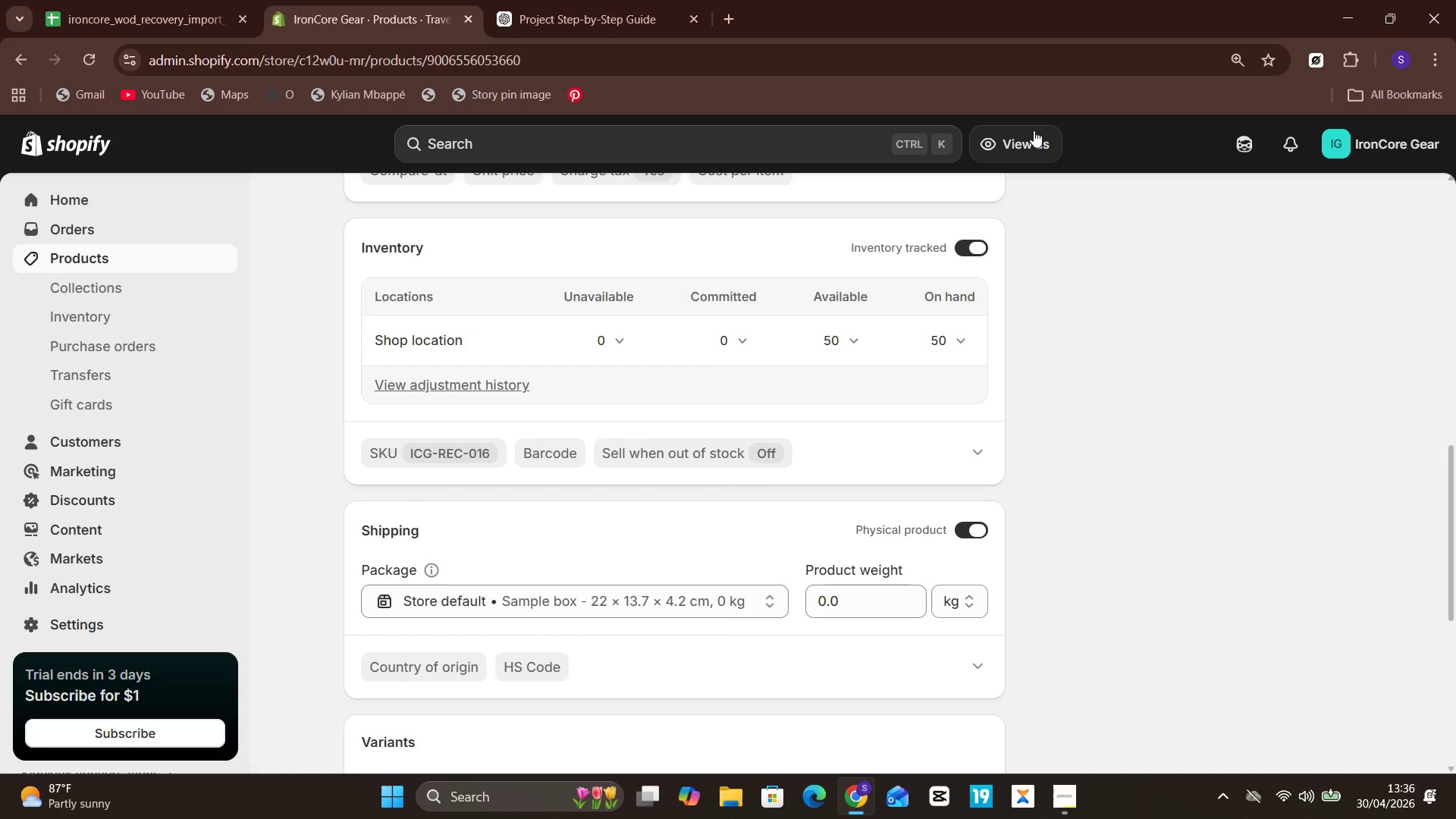 
wait(21.06)
 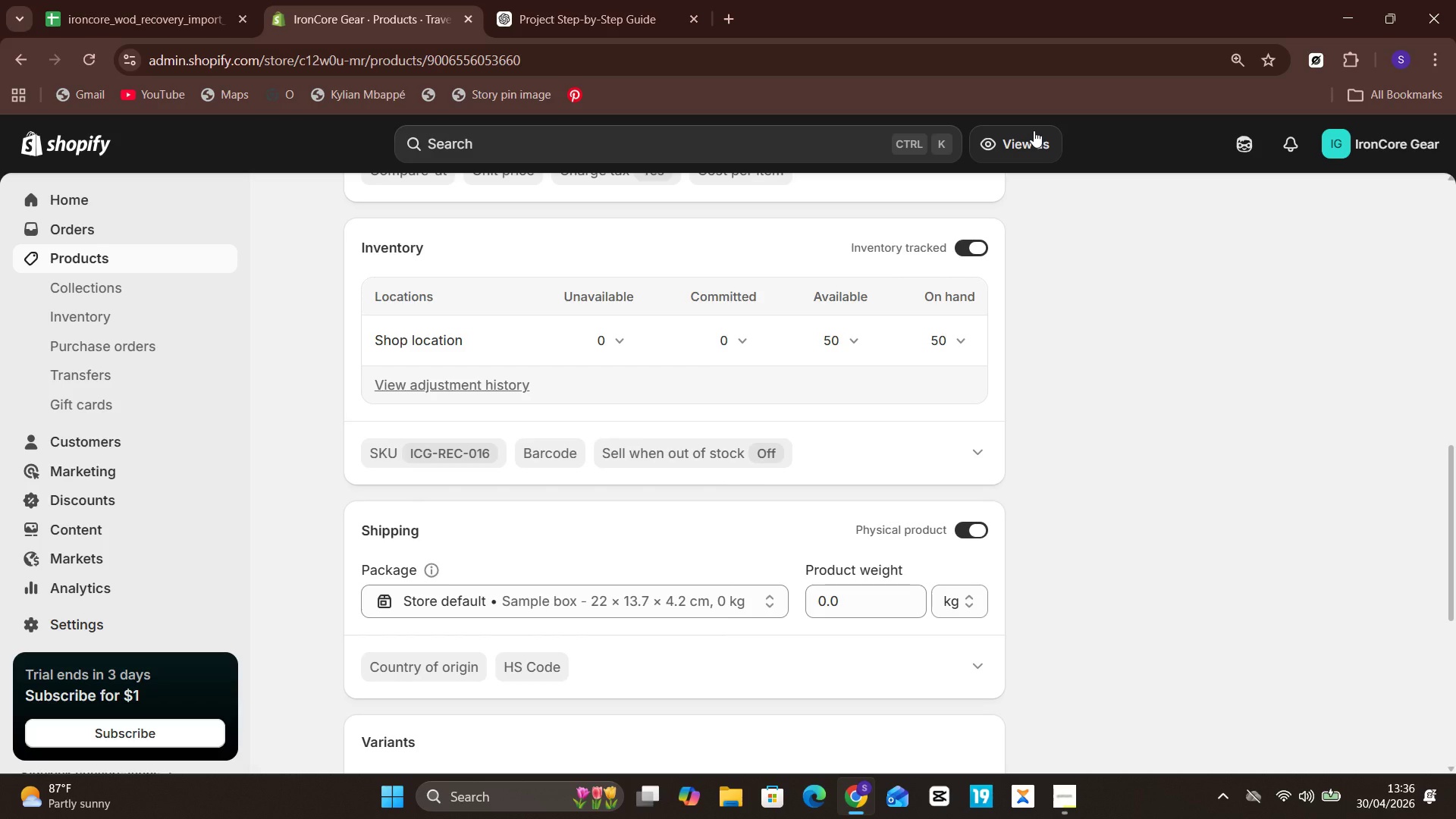 
left_click([168, 265])
 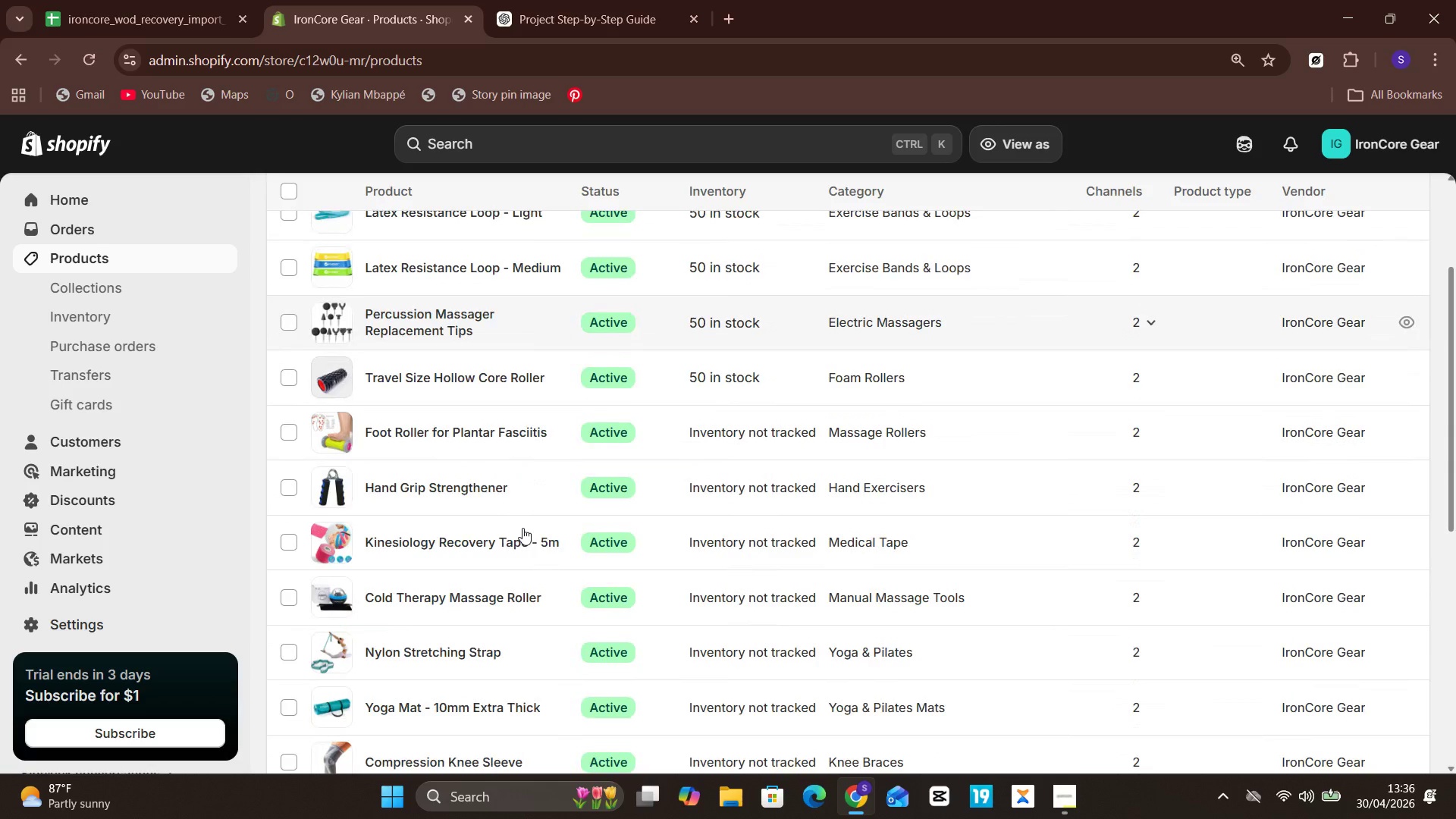 
left_click([444, 431])
 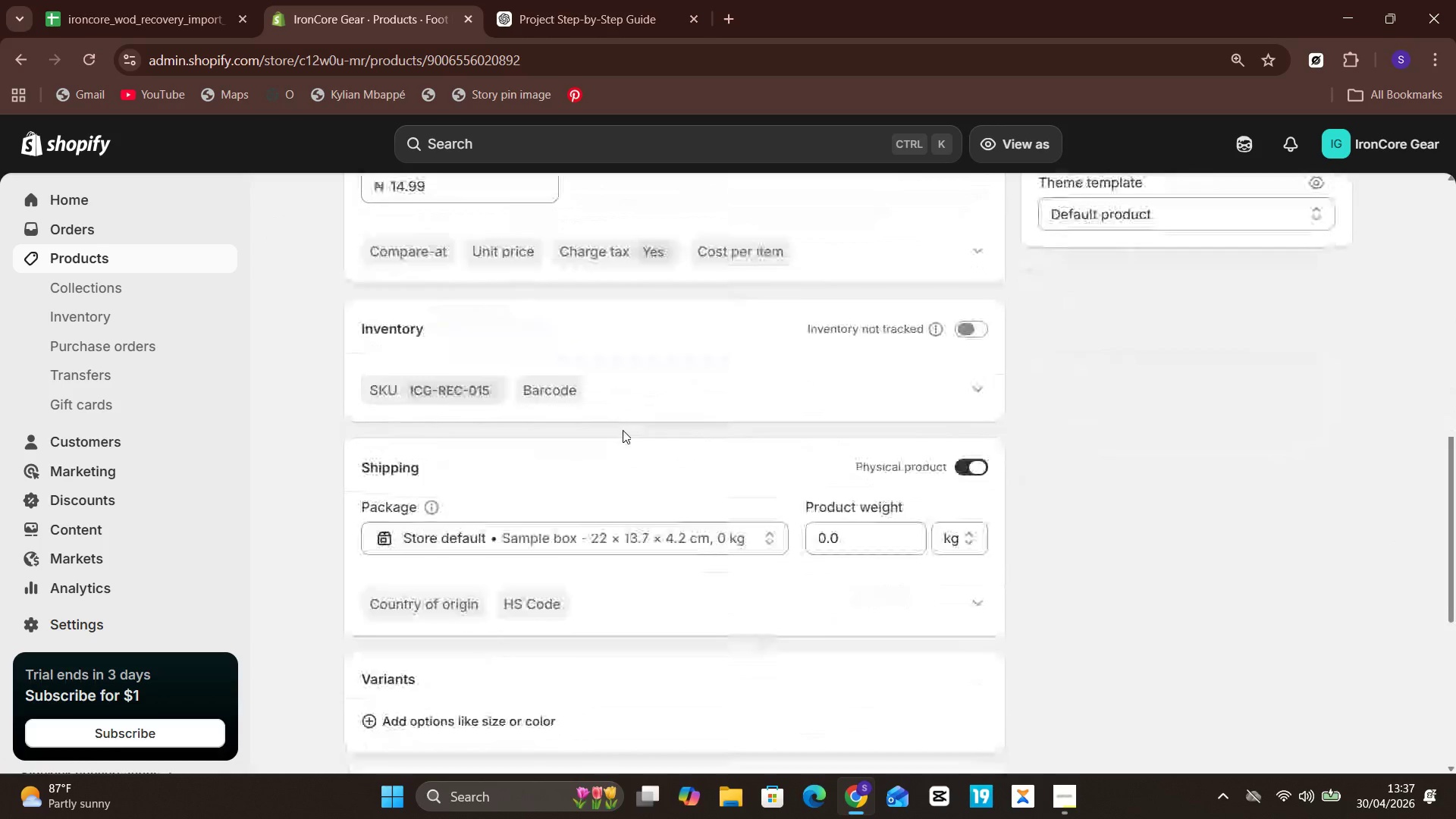 
wait(10.08)
 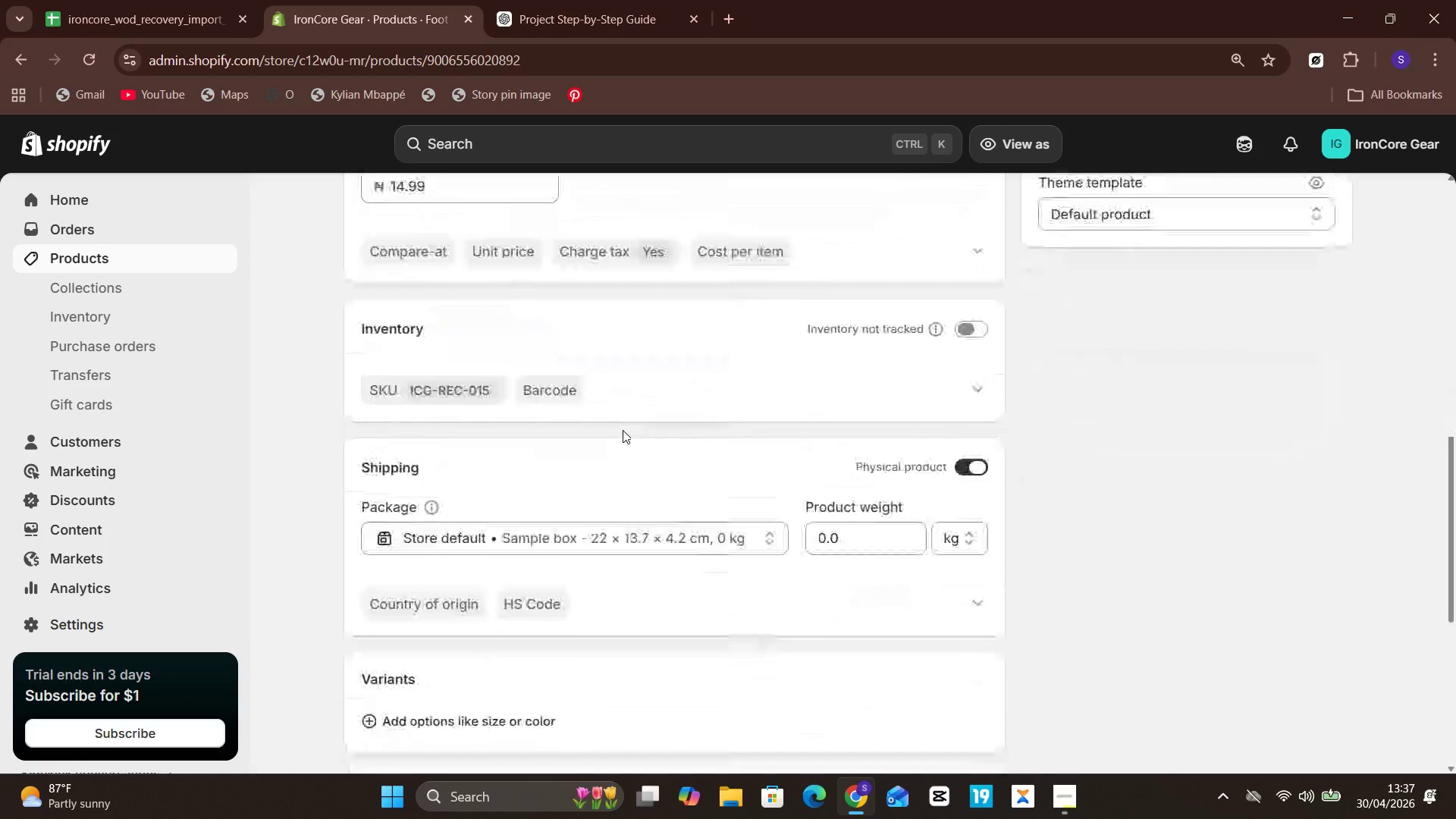 
left_click([974, 353])
 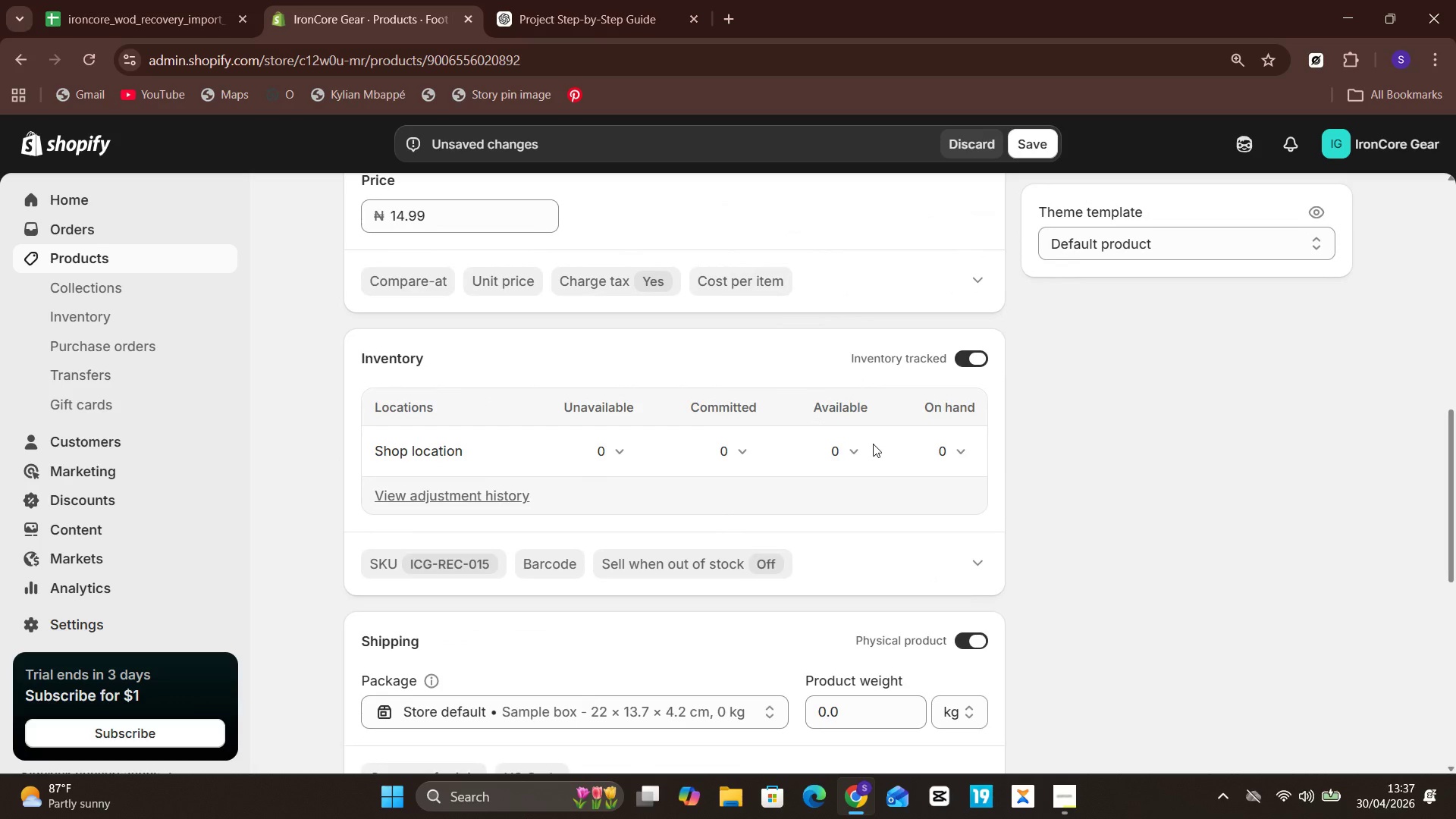 
left_click([854, 450])
 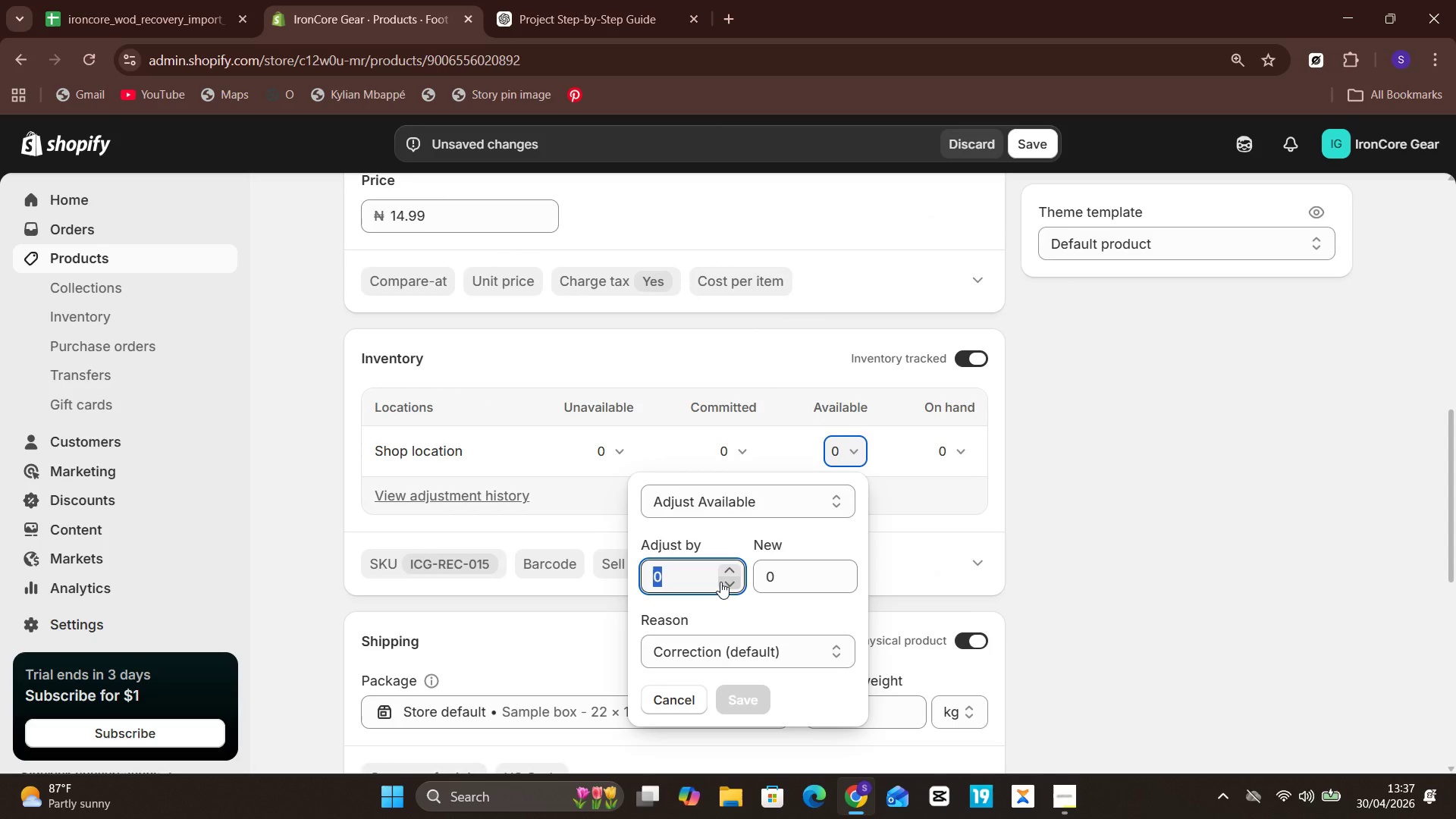 
type(50)
 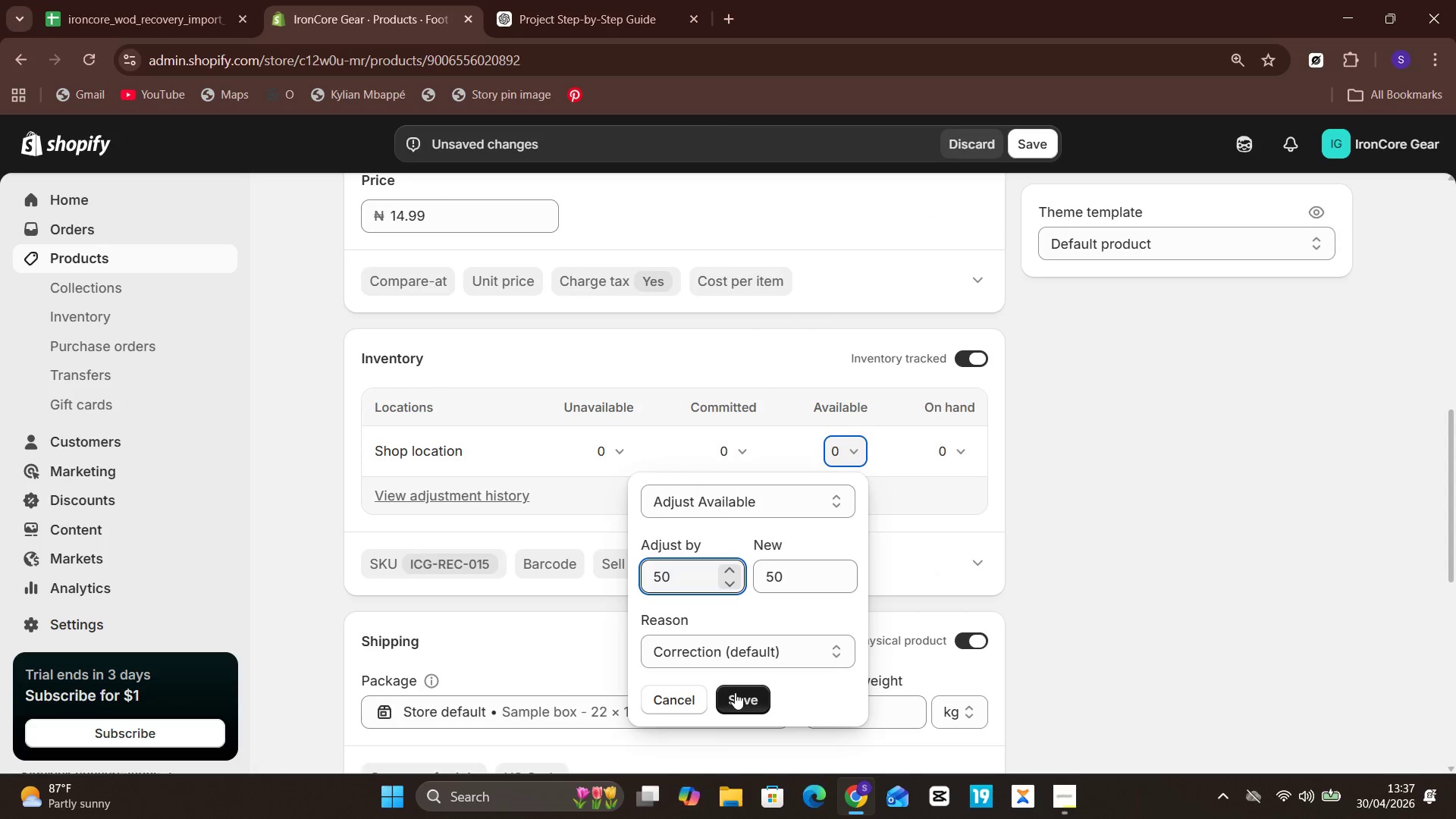 
left_click([736, 696])
 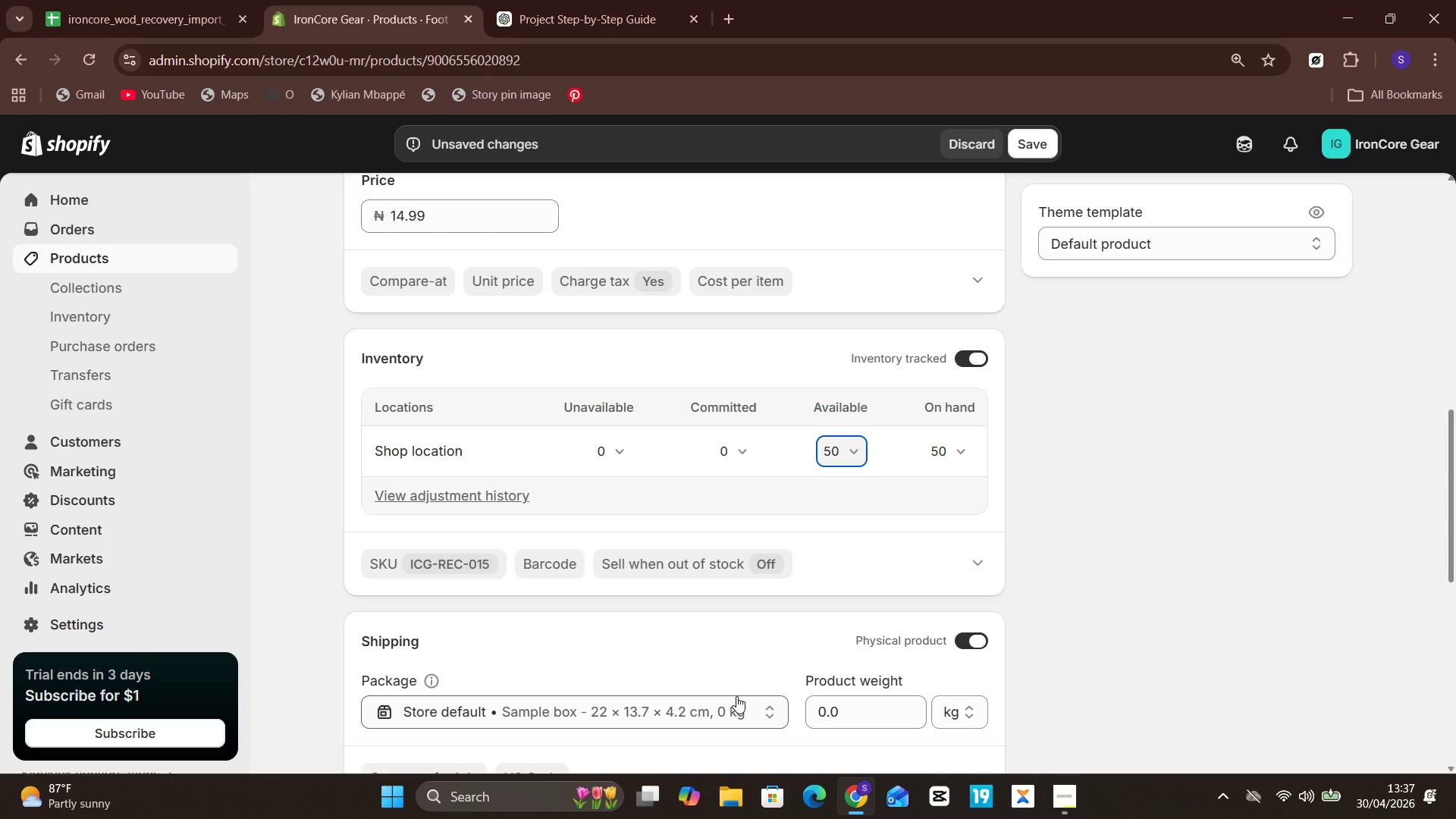 
wait(18.08)
 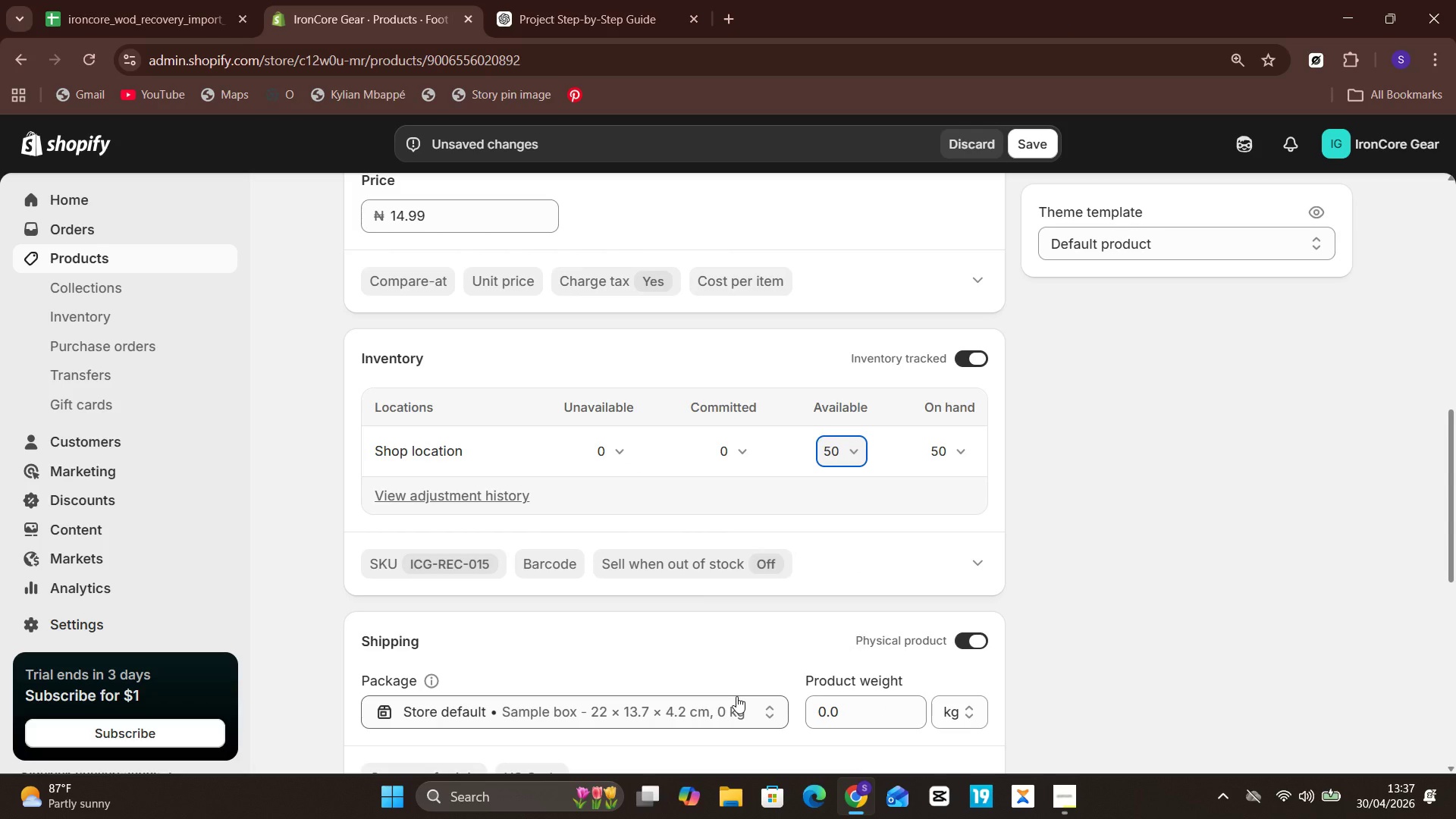 
left_click_drag(start_coordinate=[1037, 128], to_coordinate=[1037, 136])
 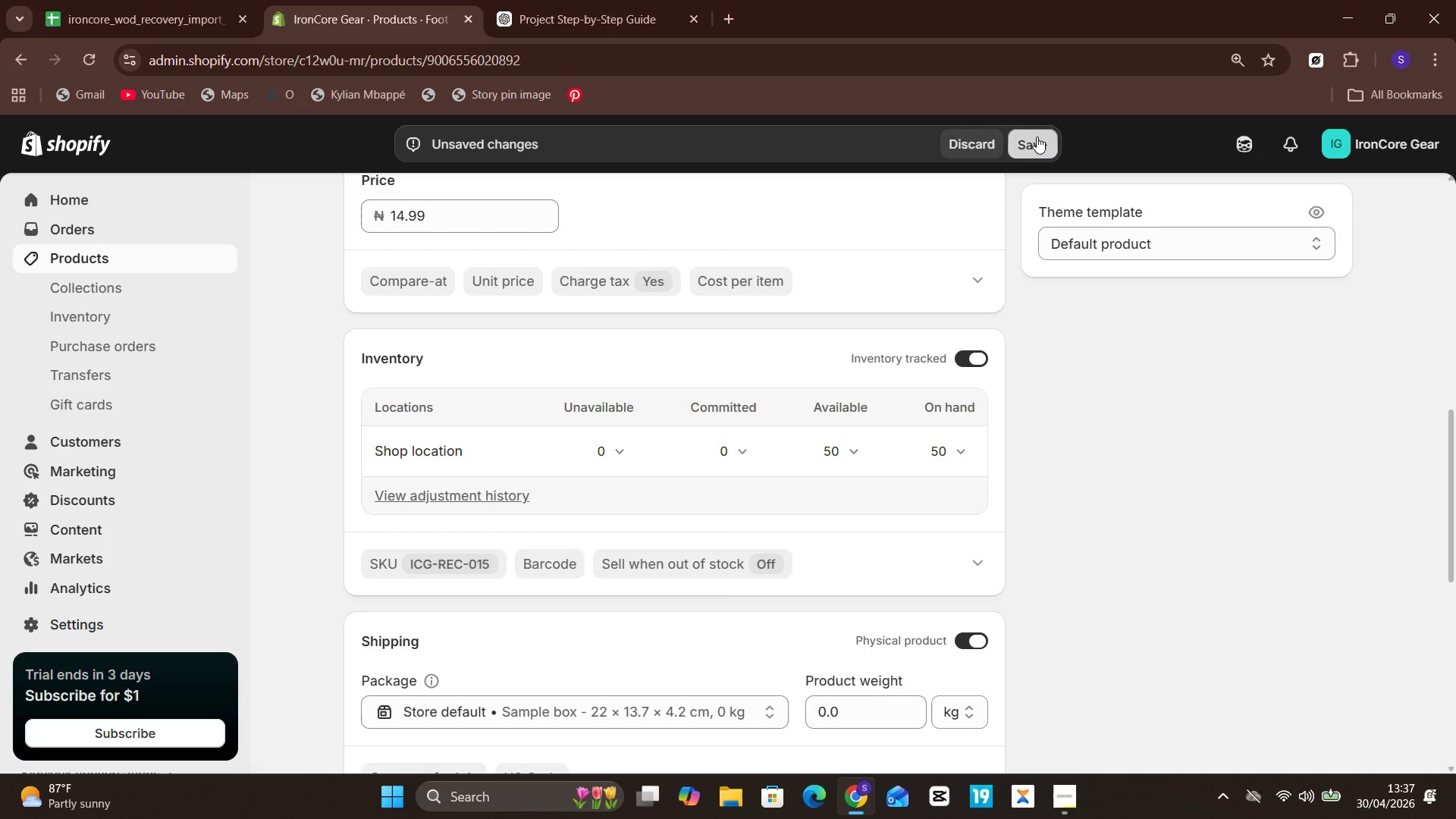 
left_click([1037, 136])
 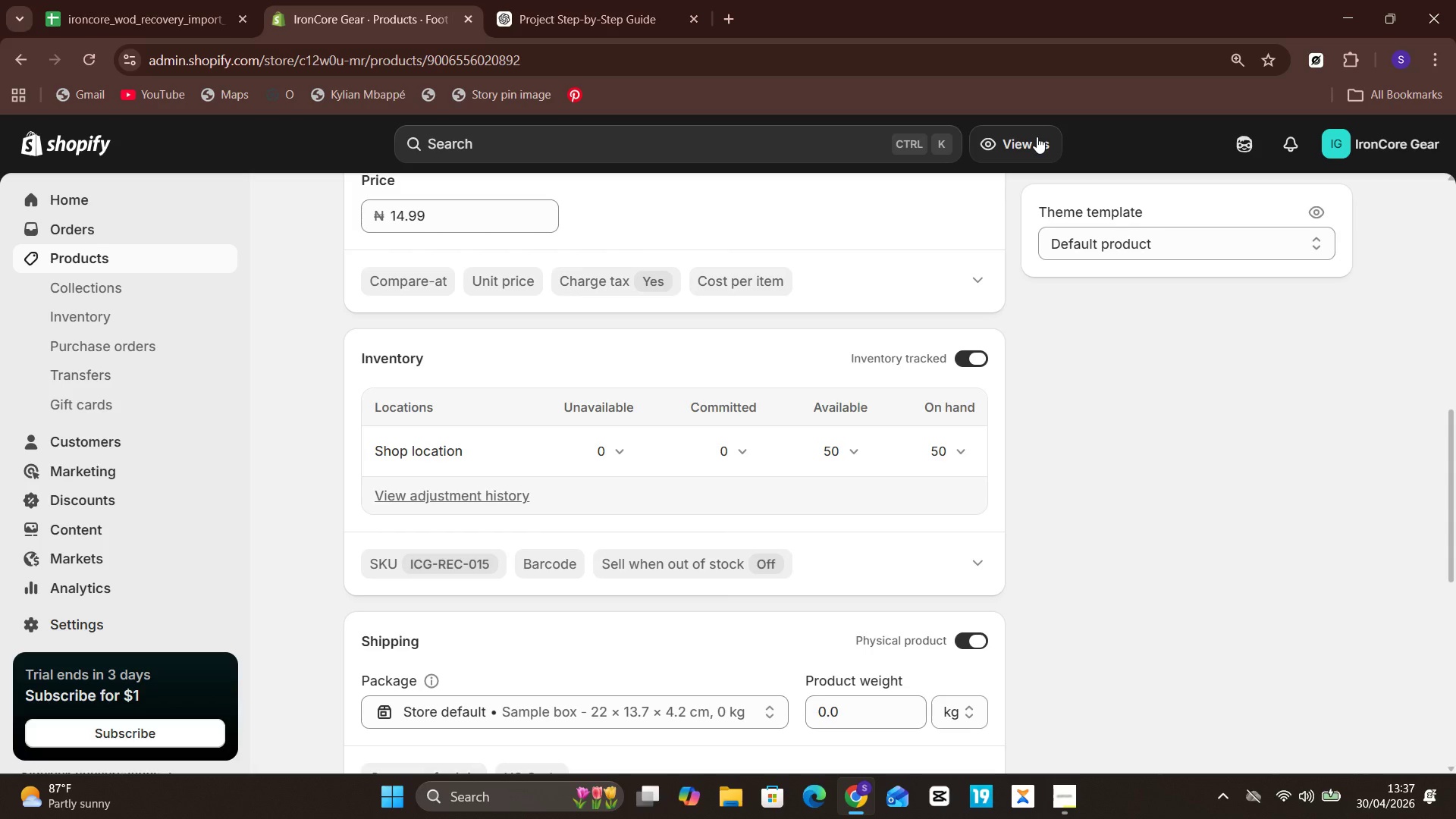 
wait(15.28)
 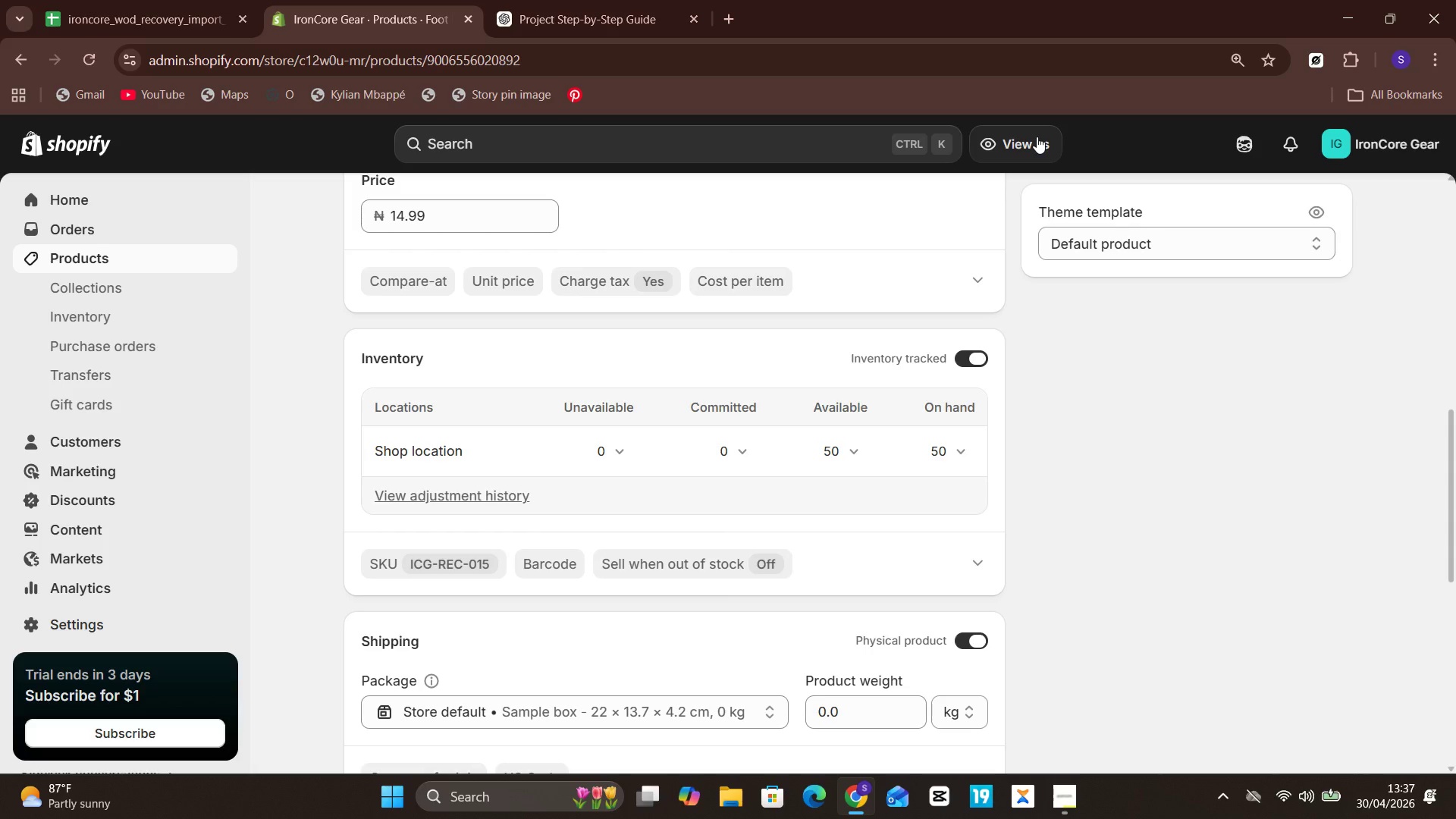 
left_click([101, 256])
 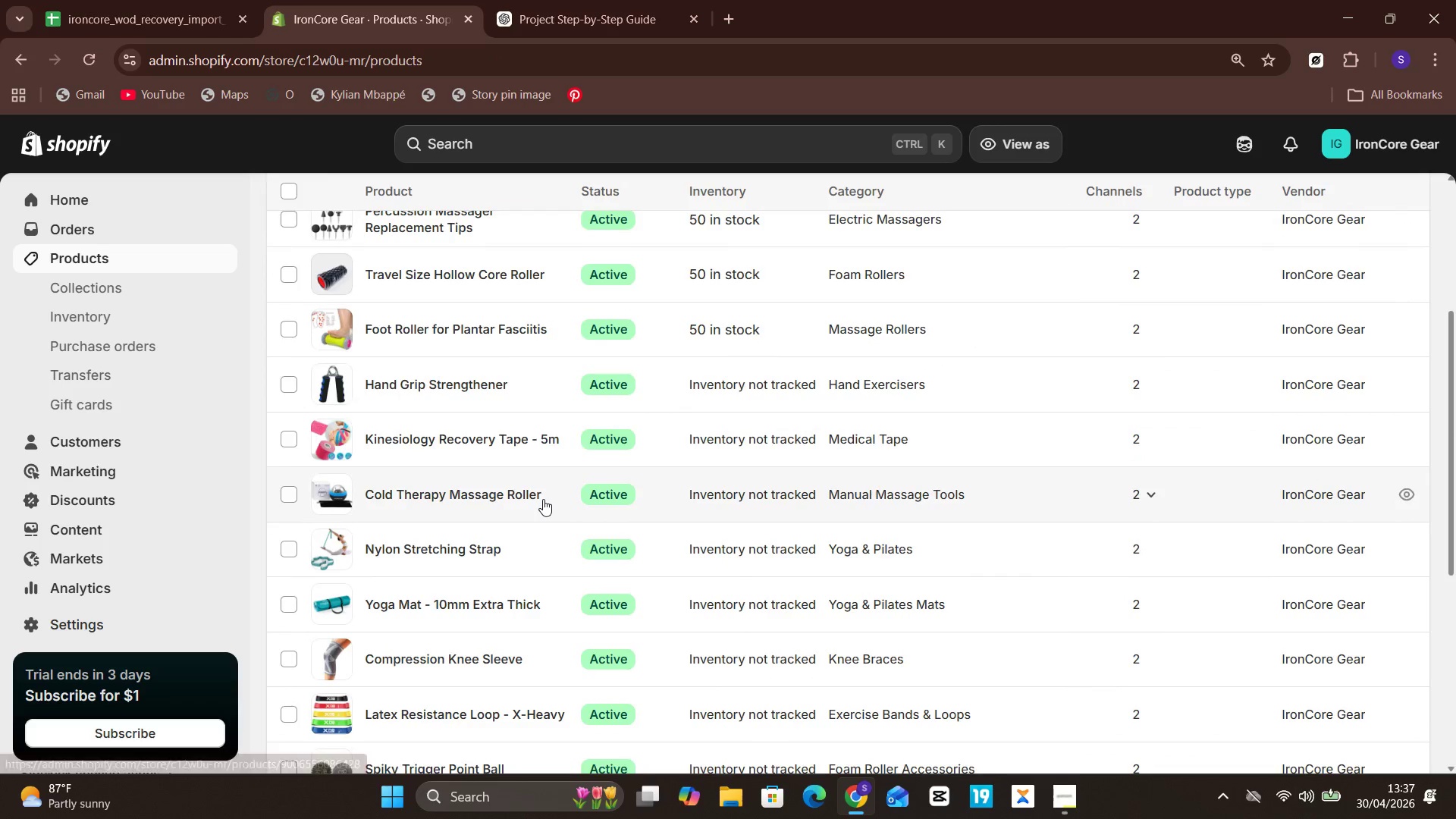 
left_click([558, 386])
 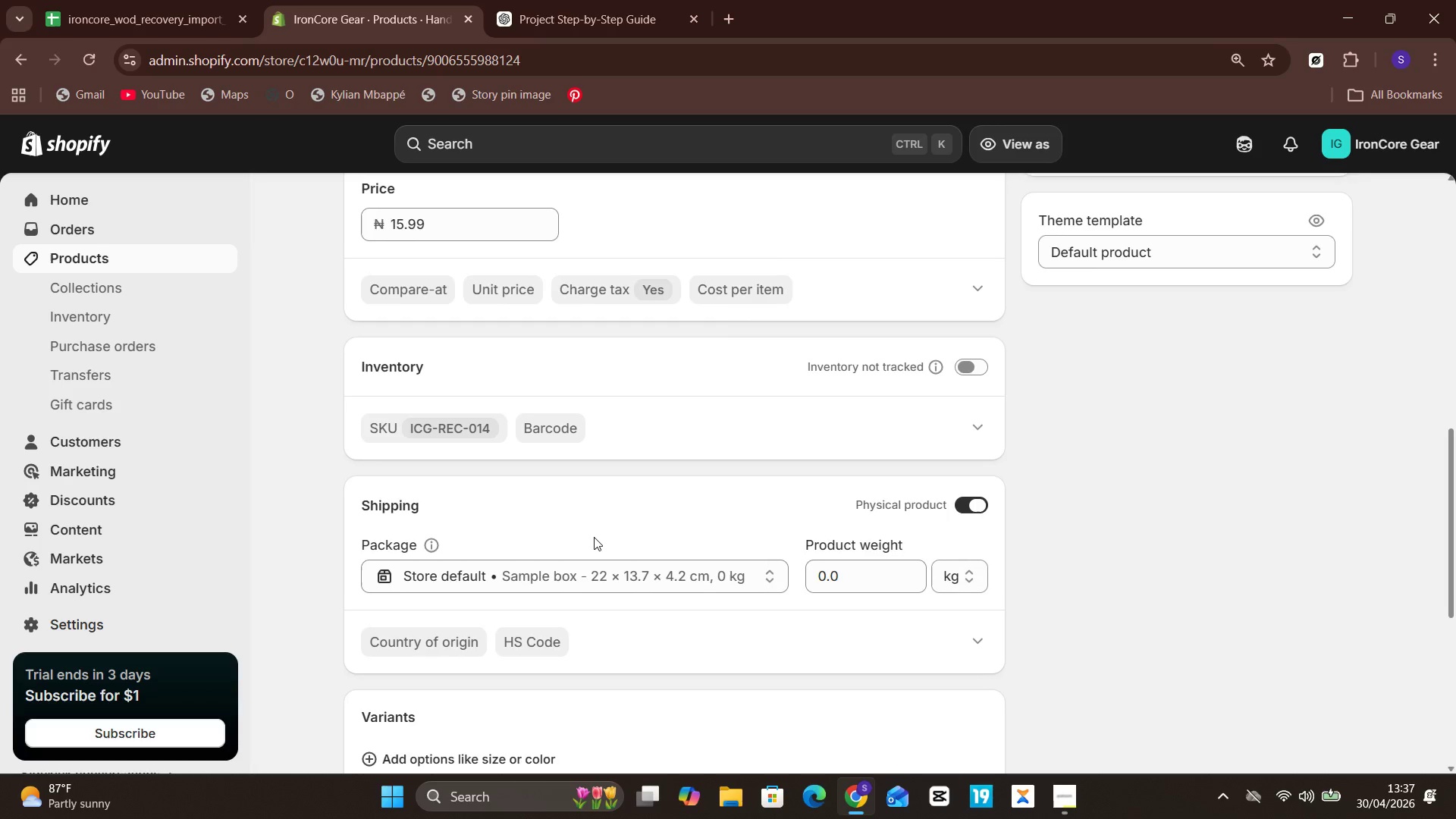 
wait(9.95)
 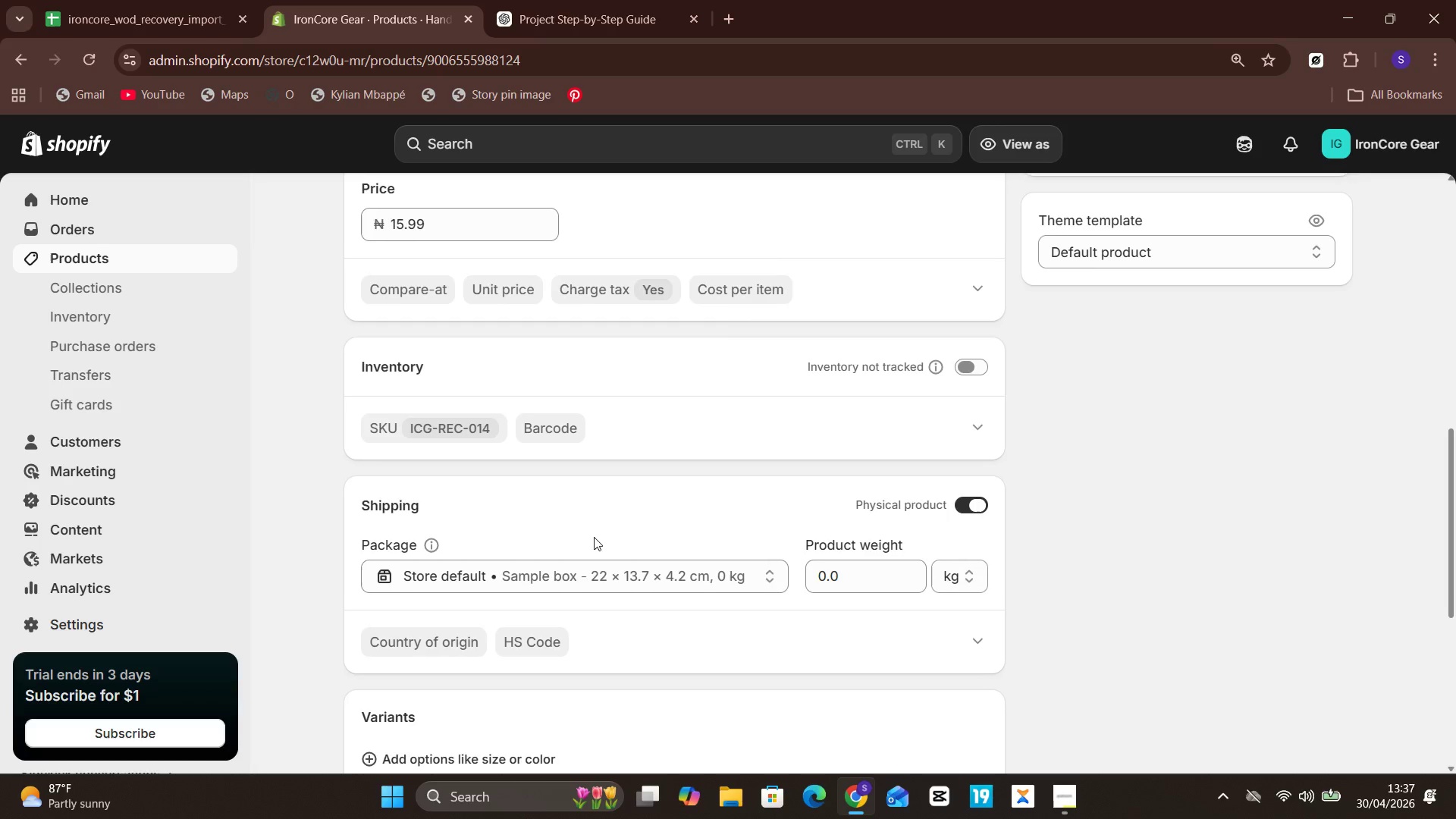 
left_click([977, 303])
 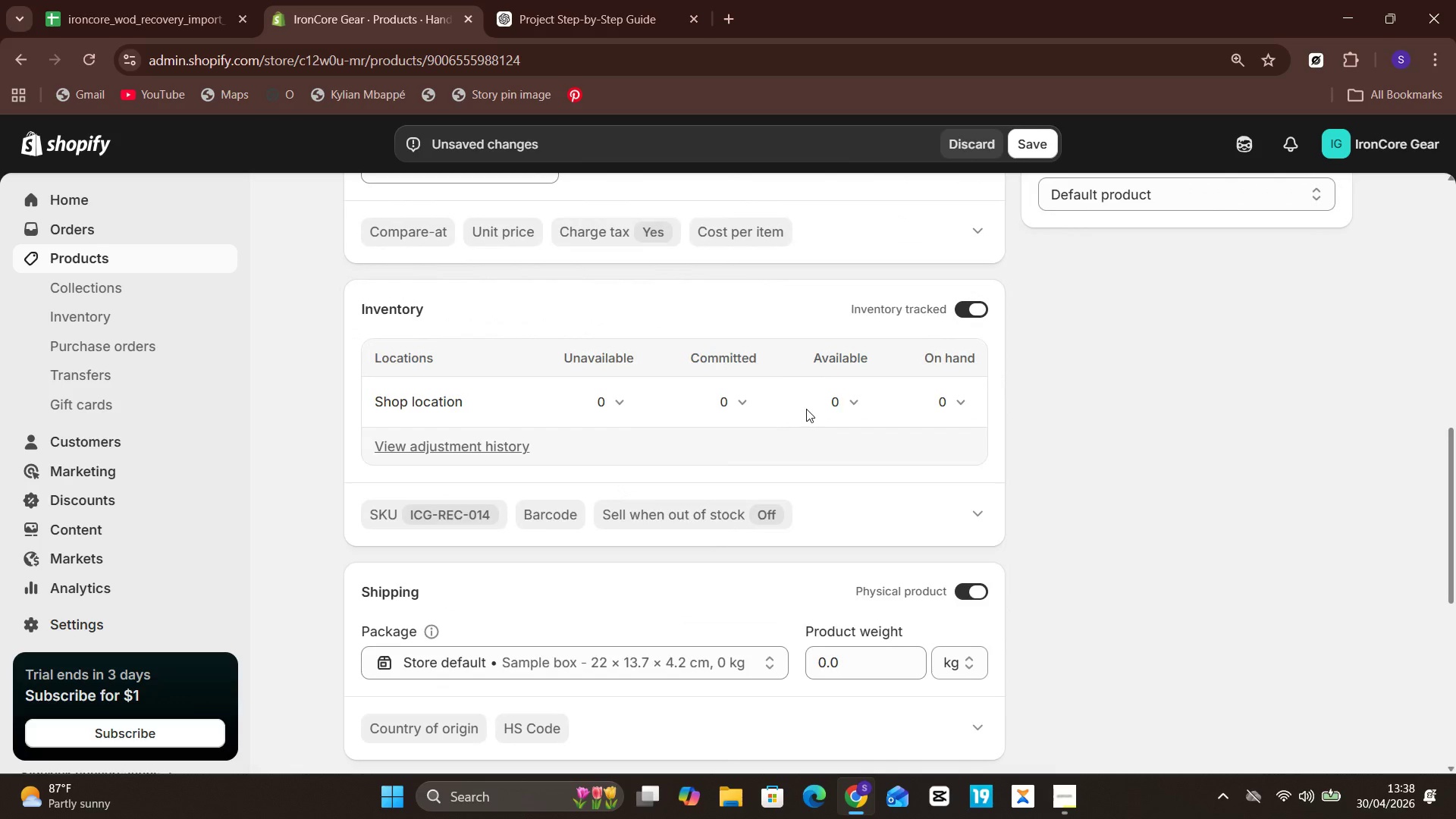 
left_click([844, 391])
 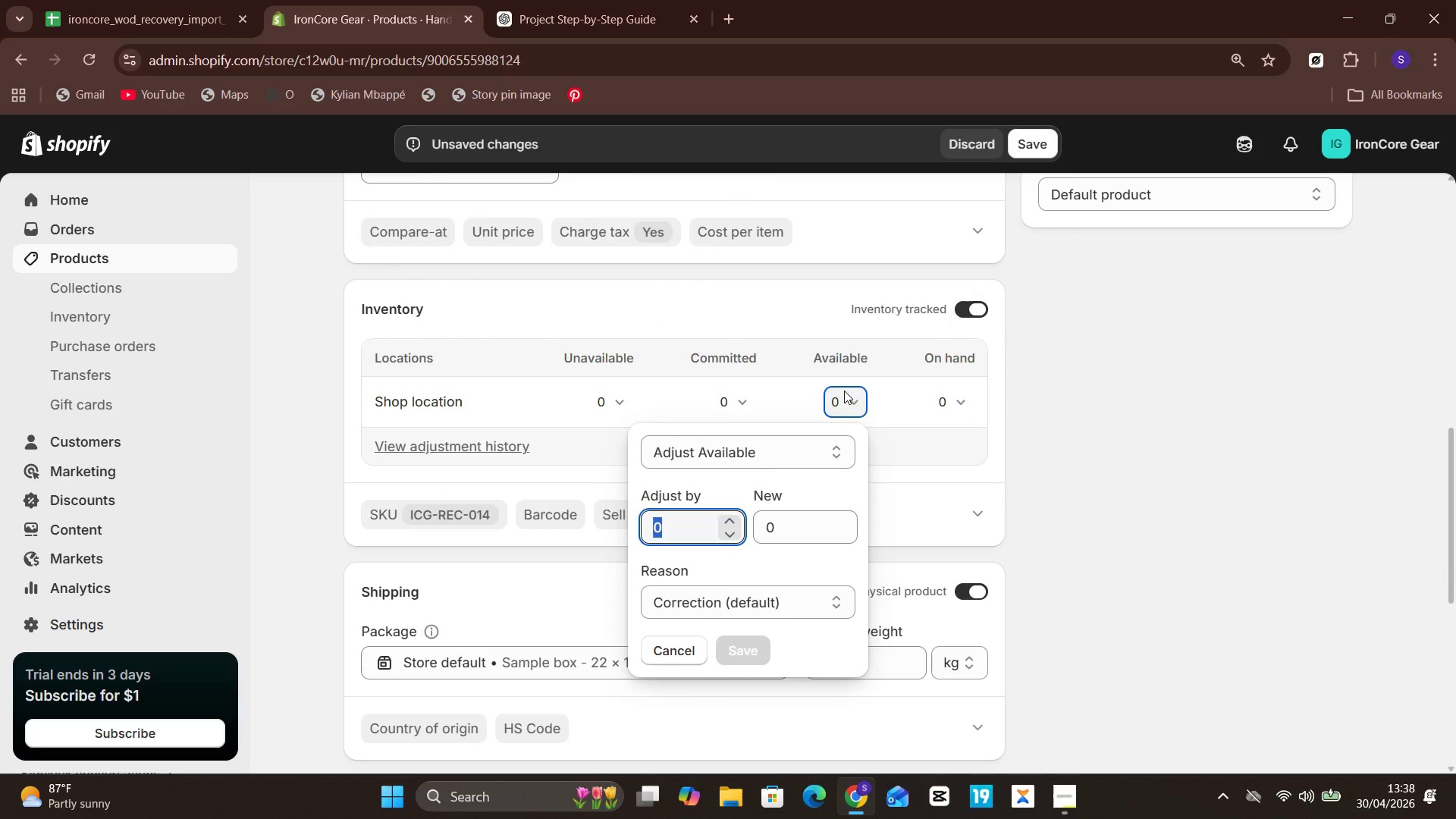 
type(50)
 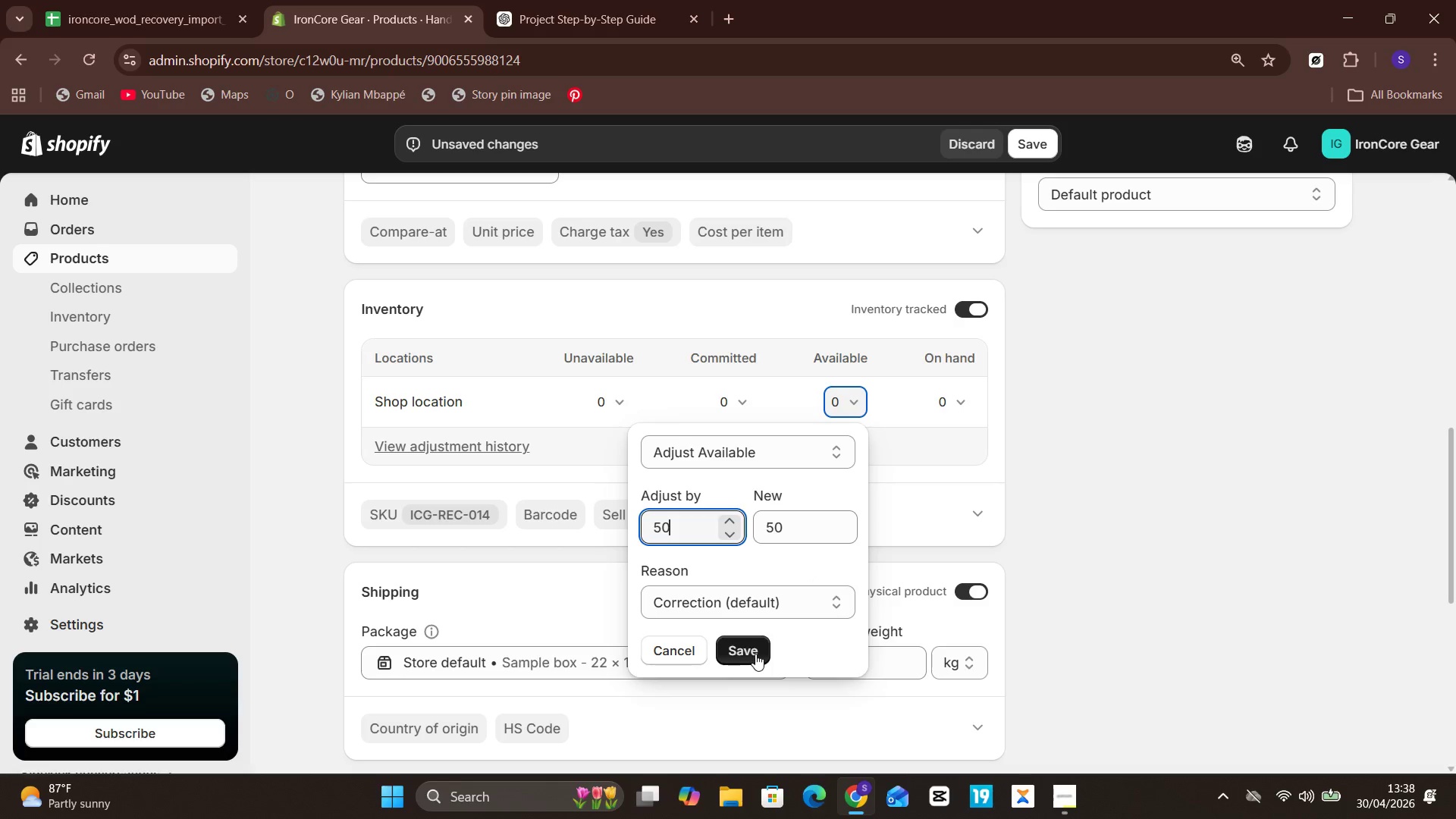 
left_click([740, 645])
 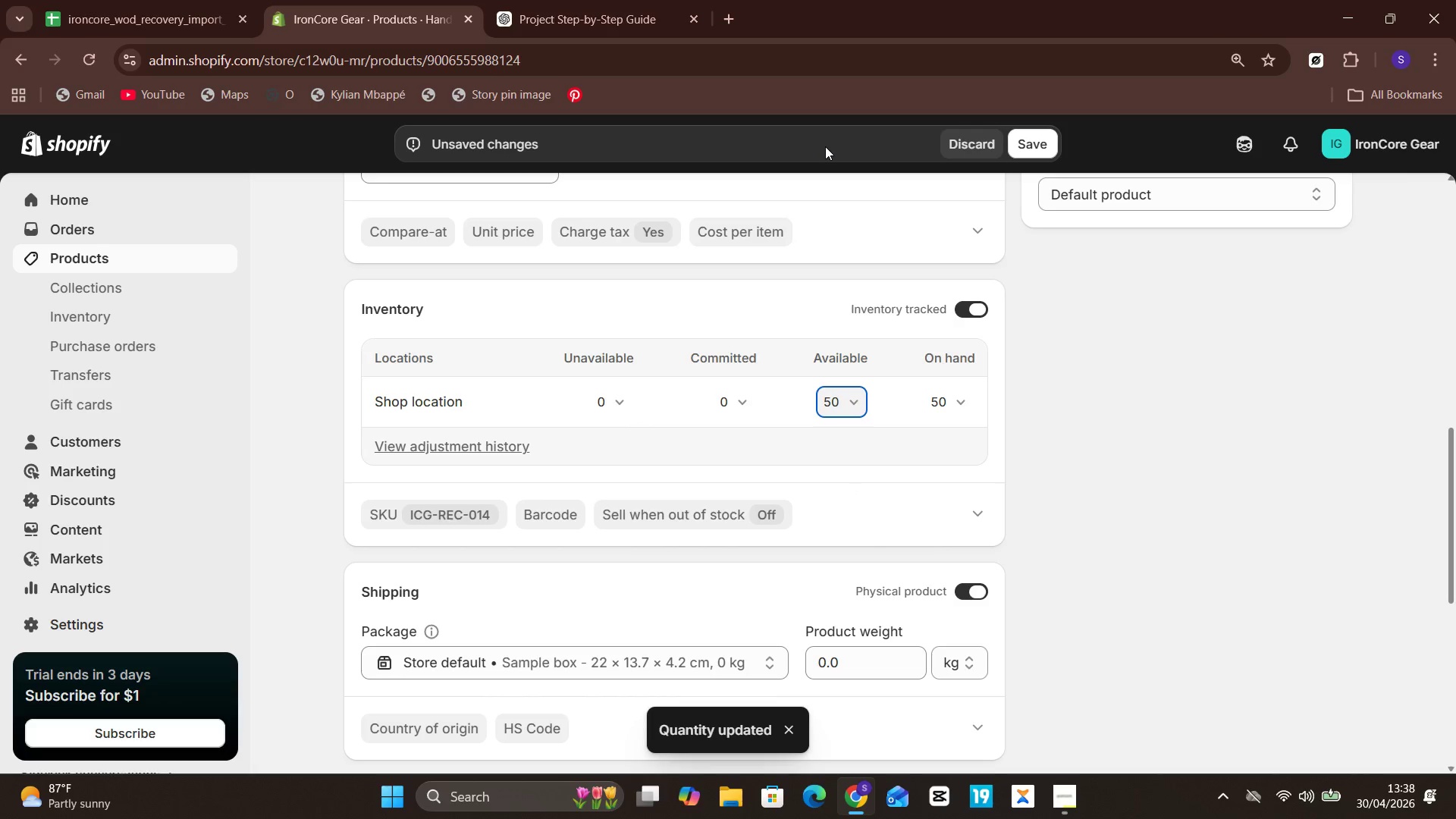 
left_click([1045, 133])
 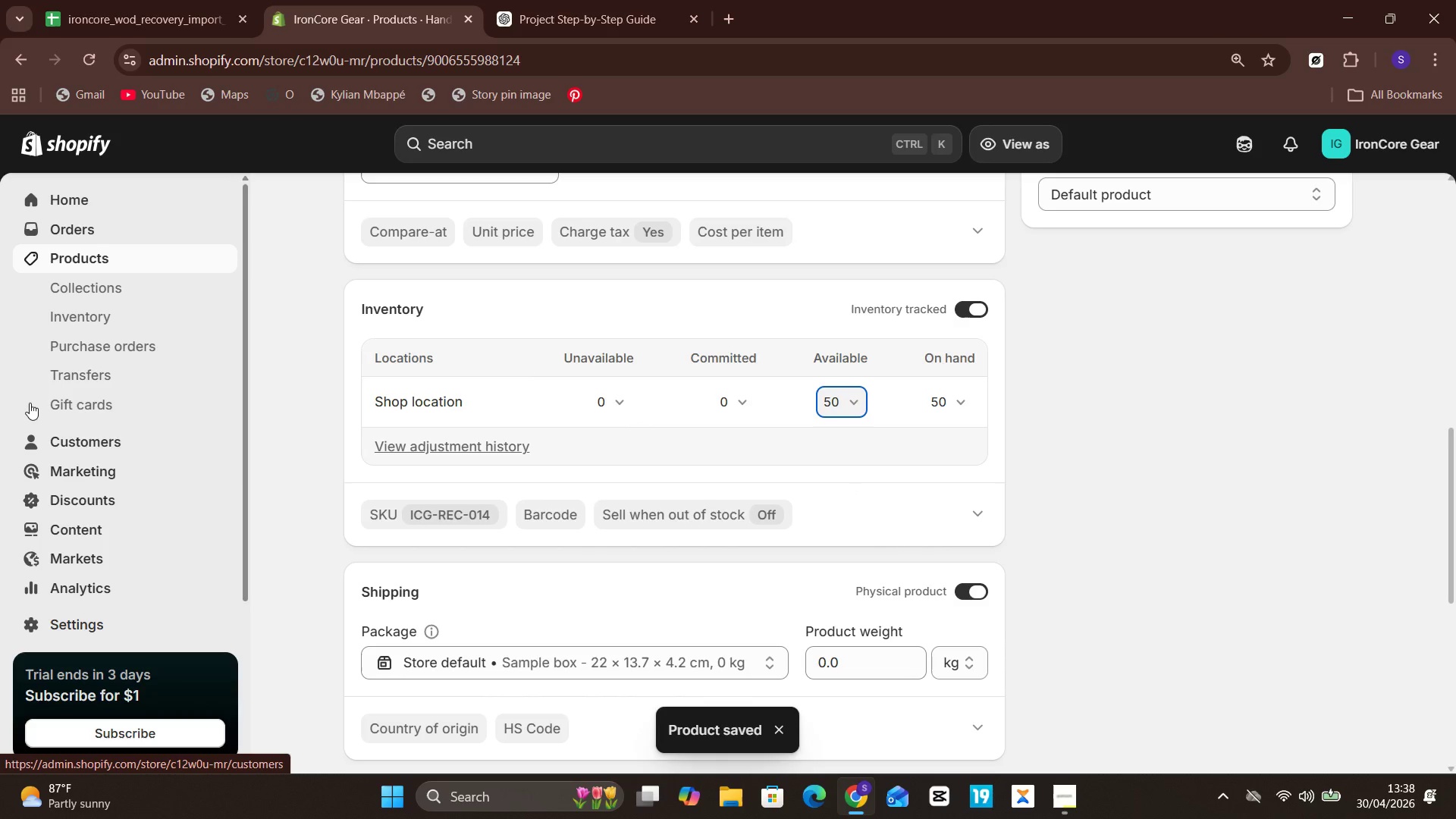 
wait(6.5)
 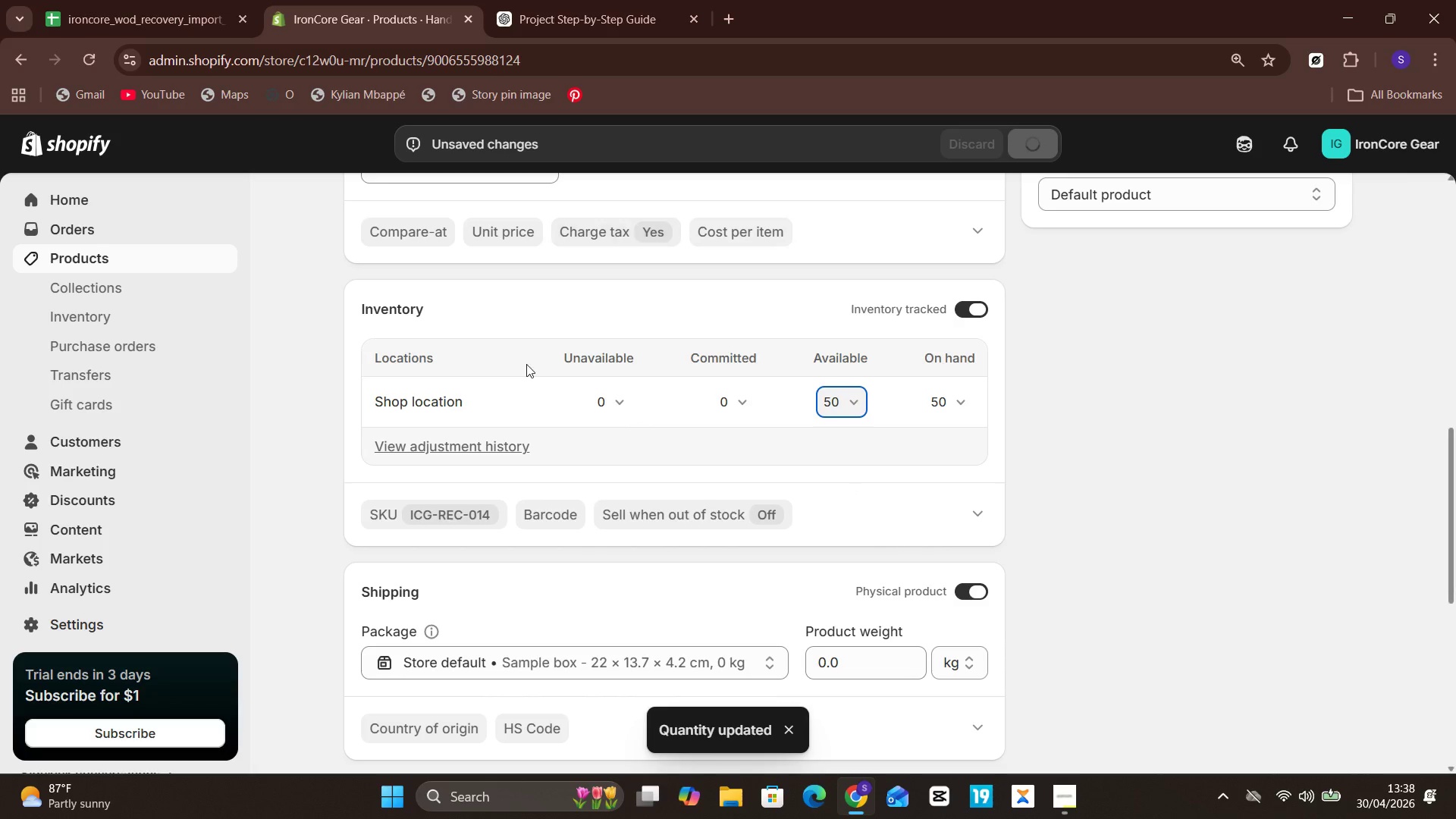 
left_click([113, 256])
 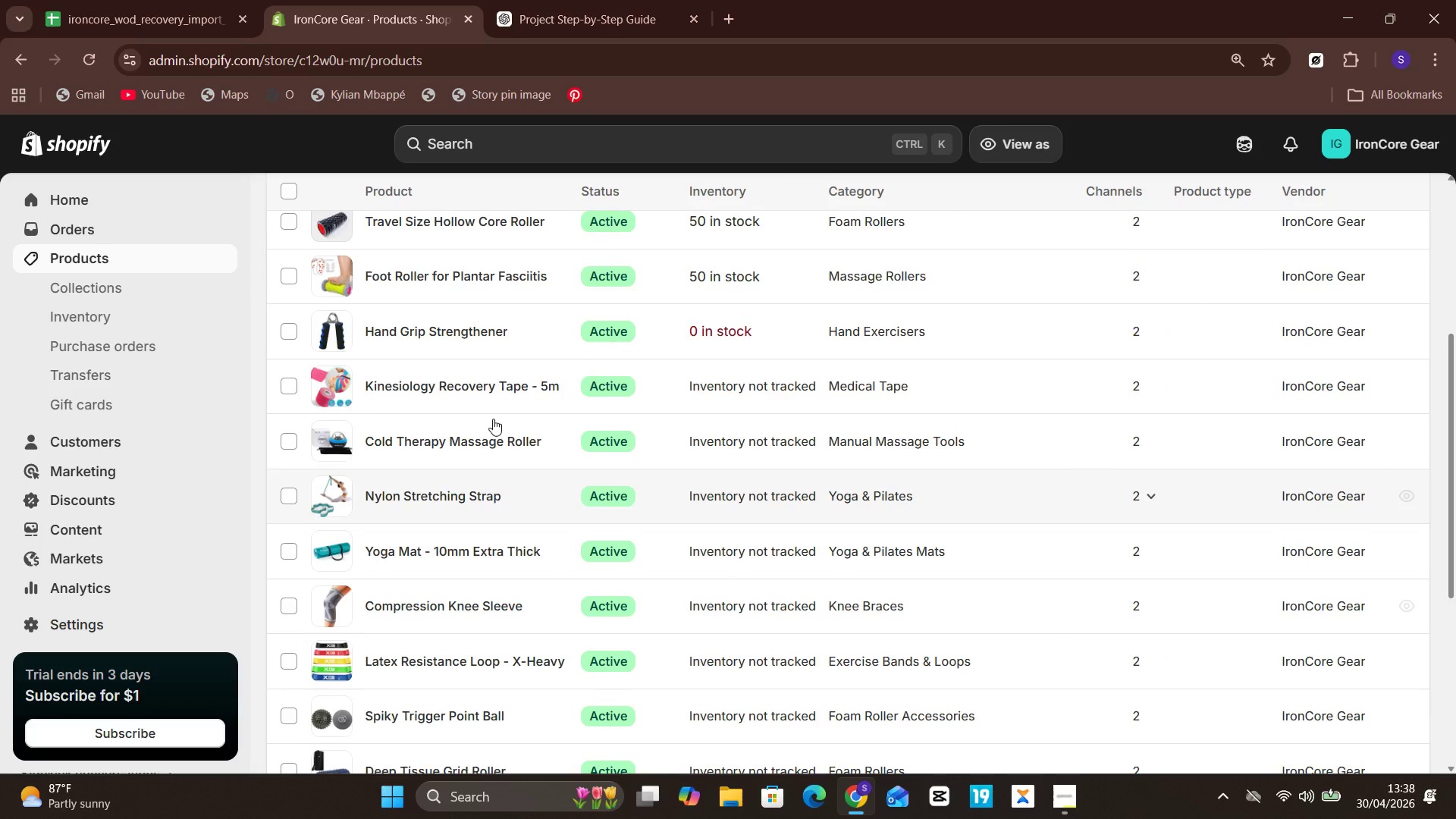 
wait(5.36)
 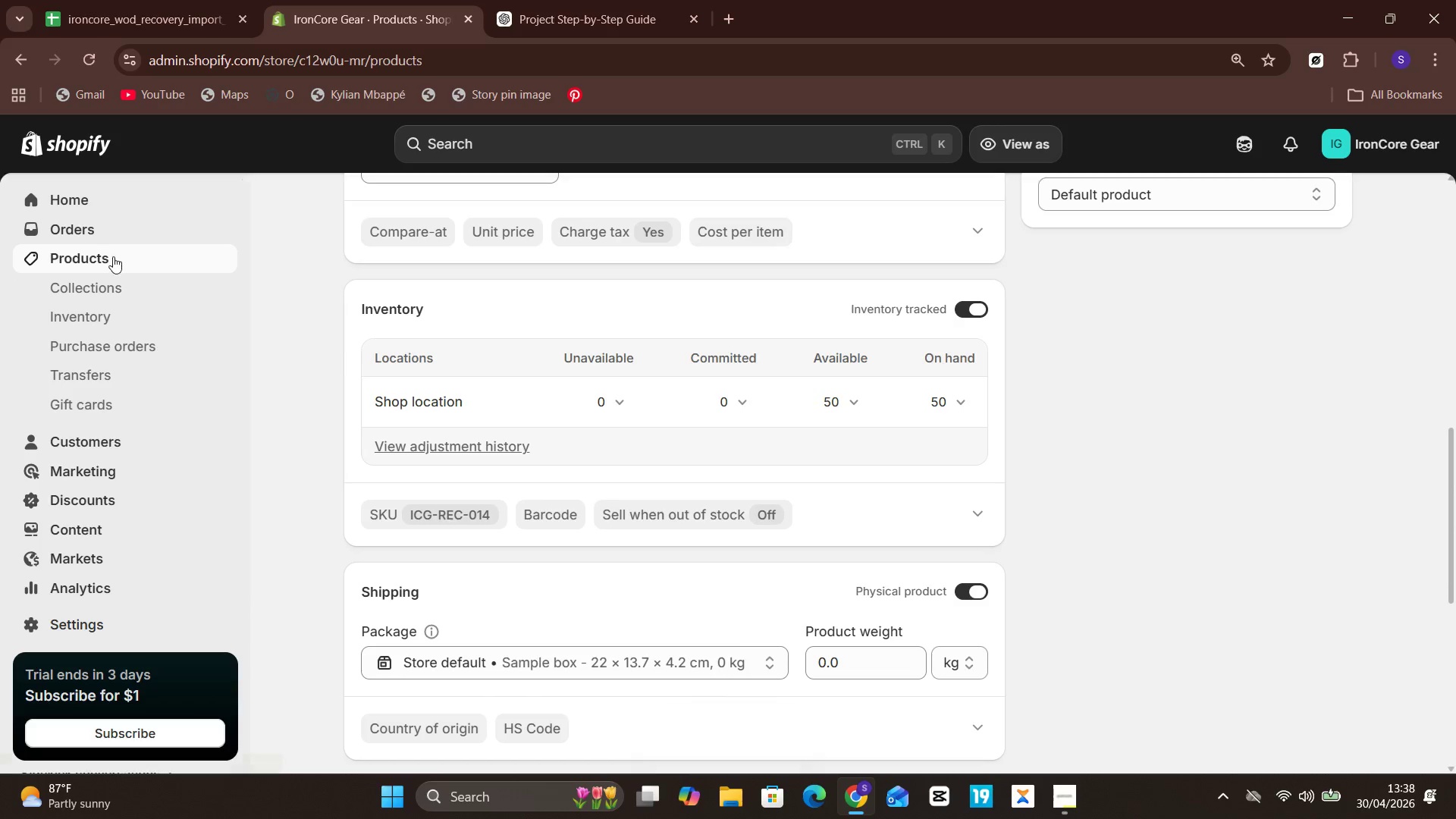 
left_click([485, 369])
 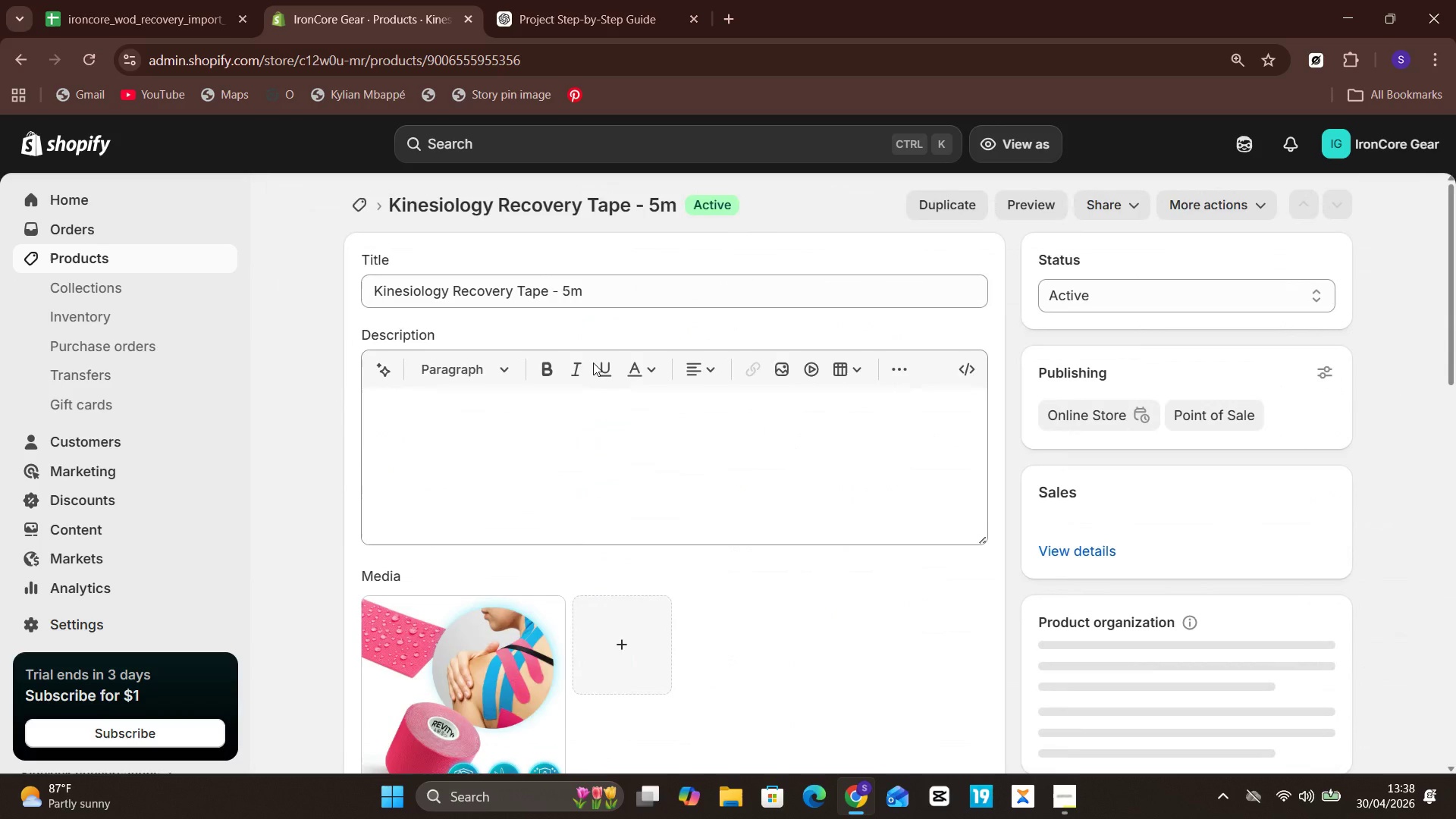 
mouse_move([891, 557])
 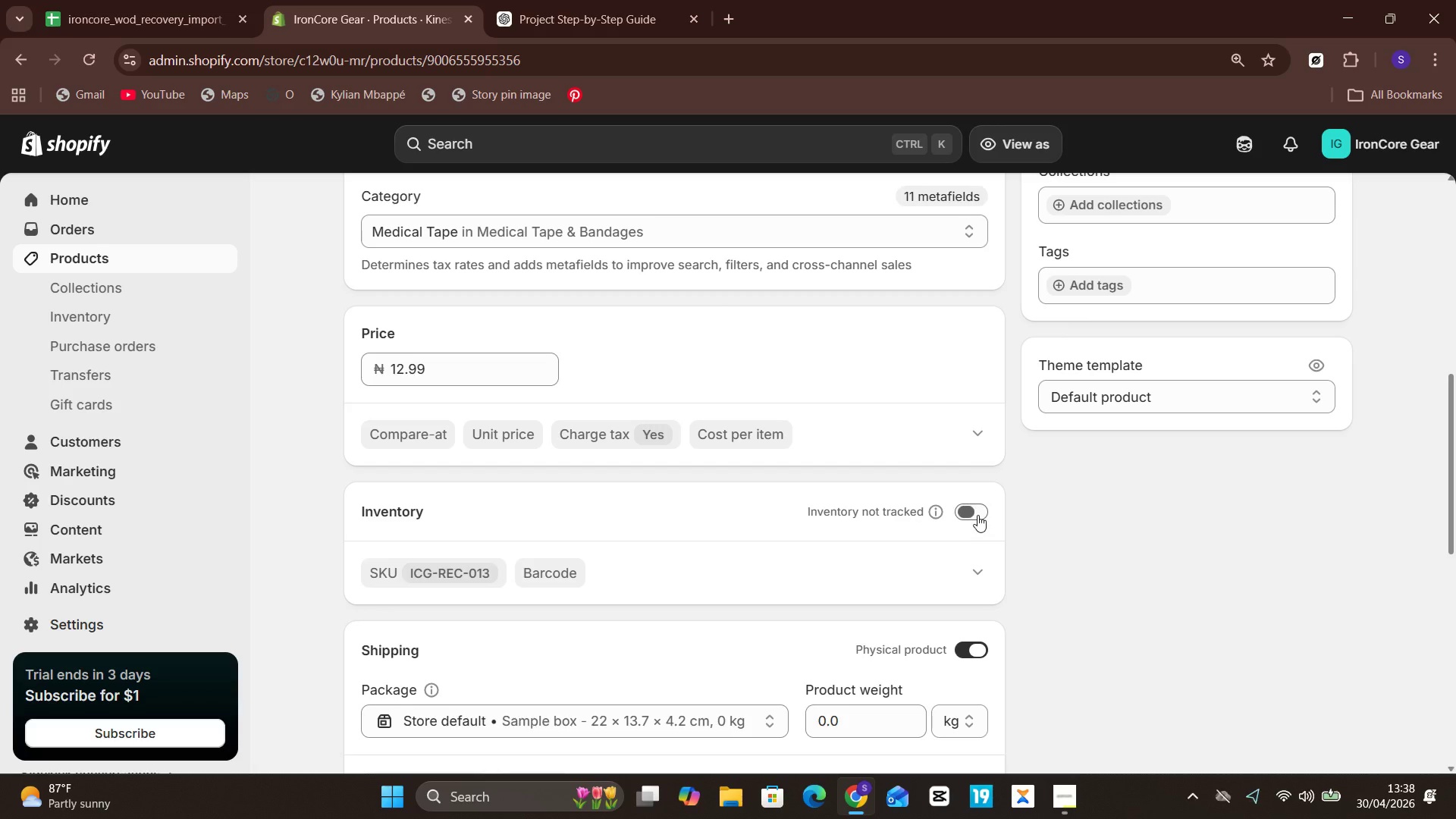 
left_click([977, 515])
 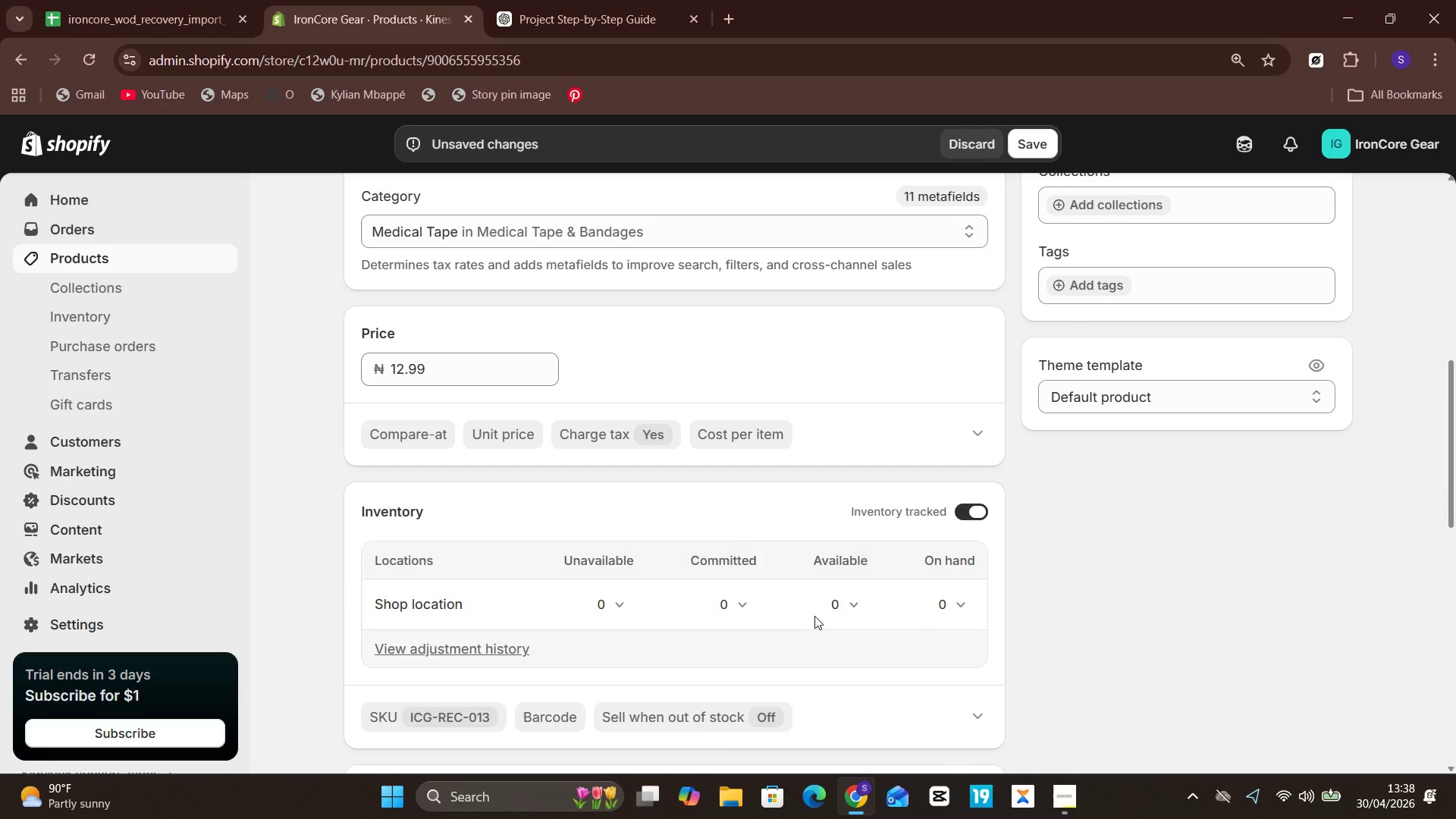 
left_click([833, 606])
 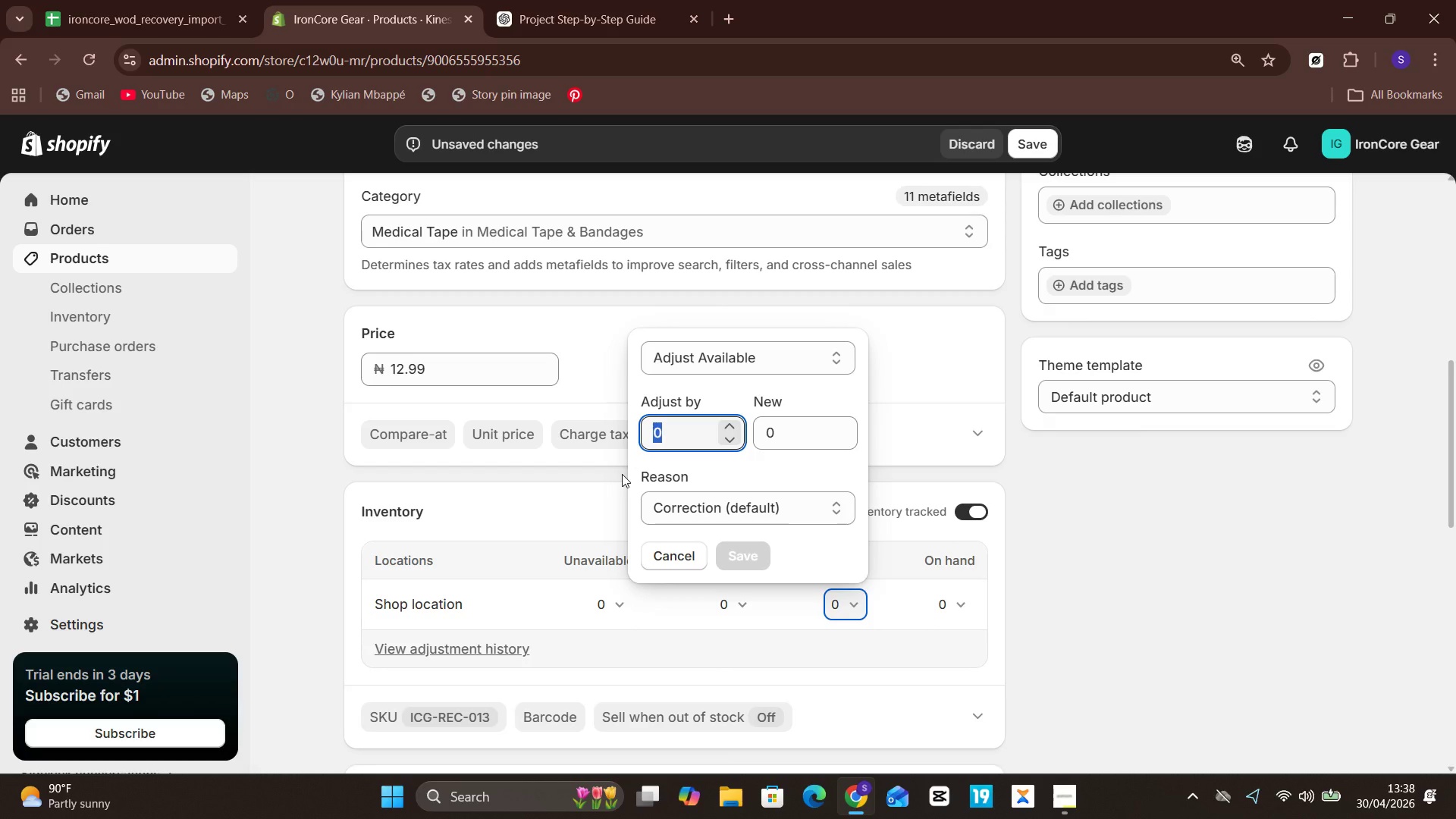 
type(50)
 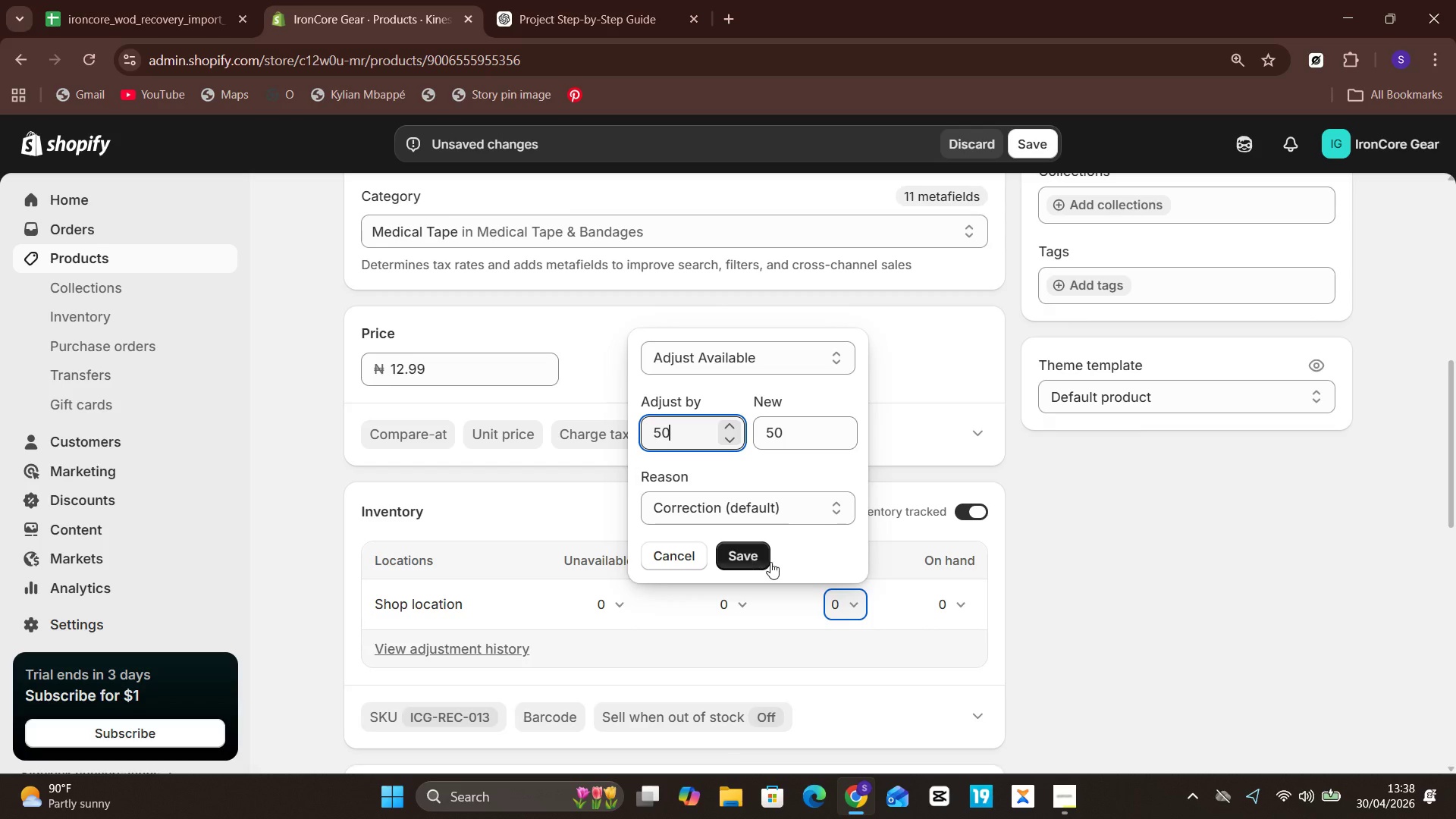 
left_click([770, 562])
 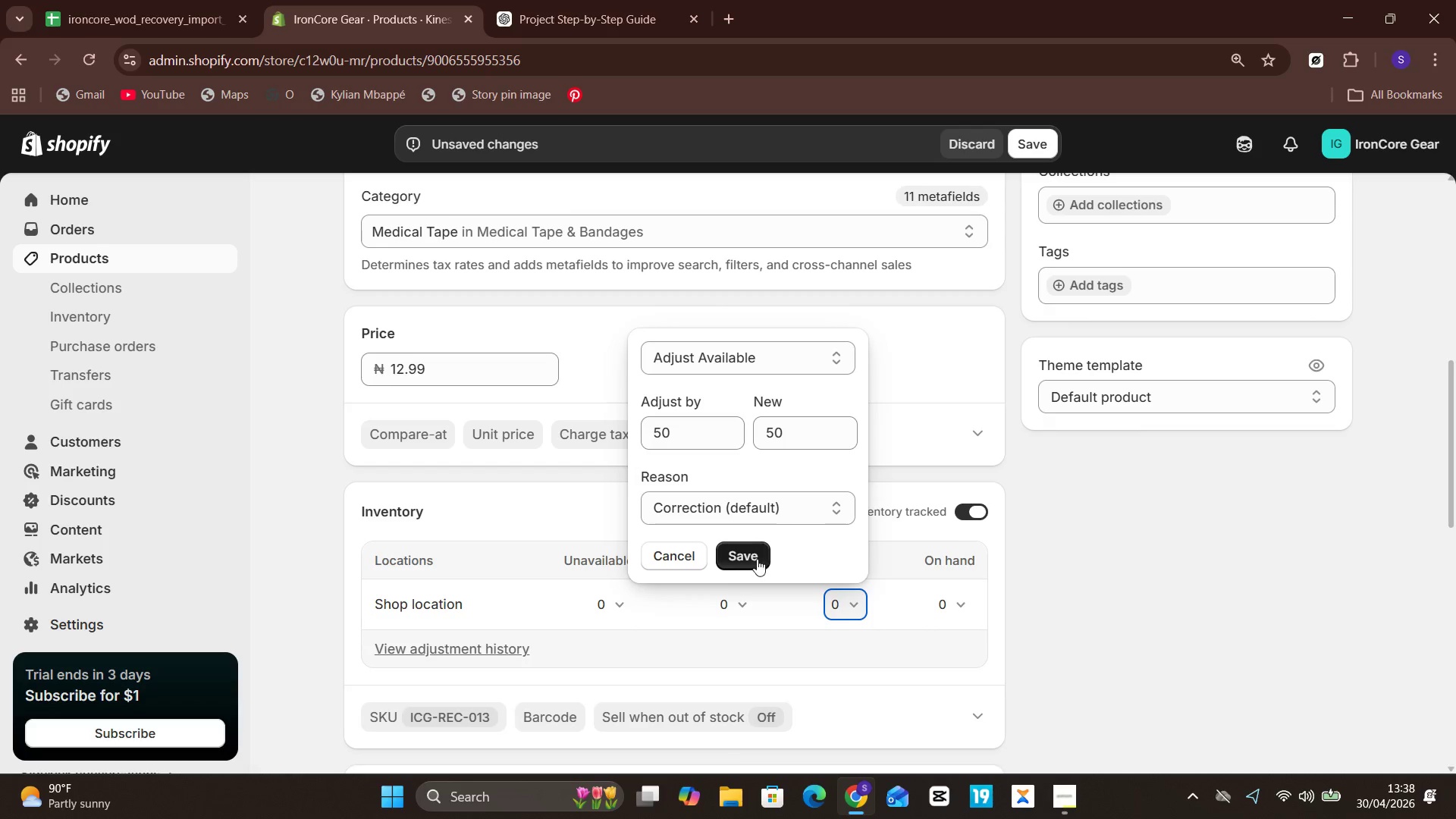 
left_click([757, 559])
 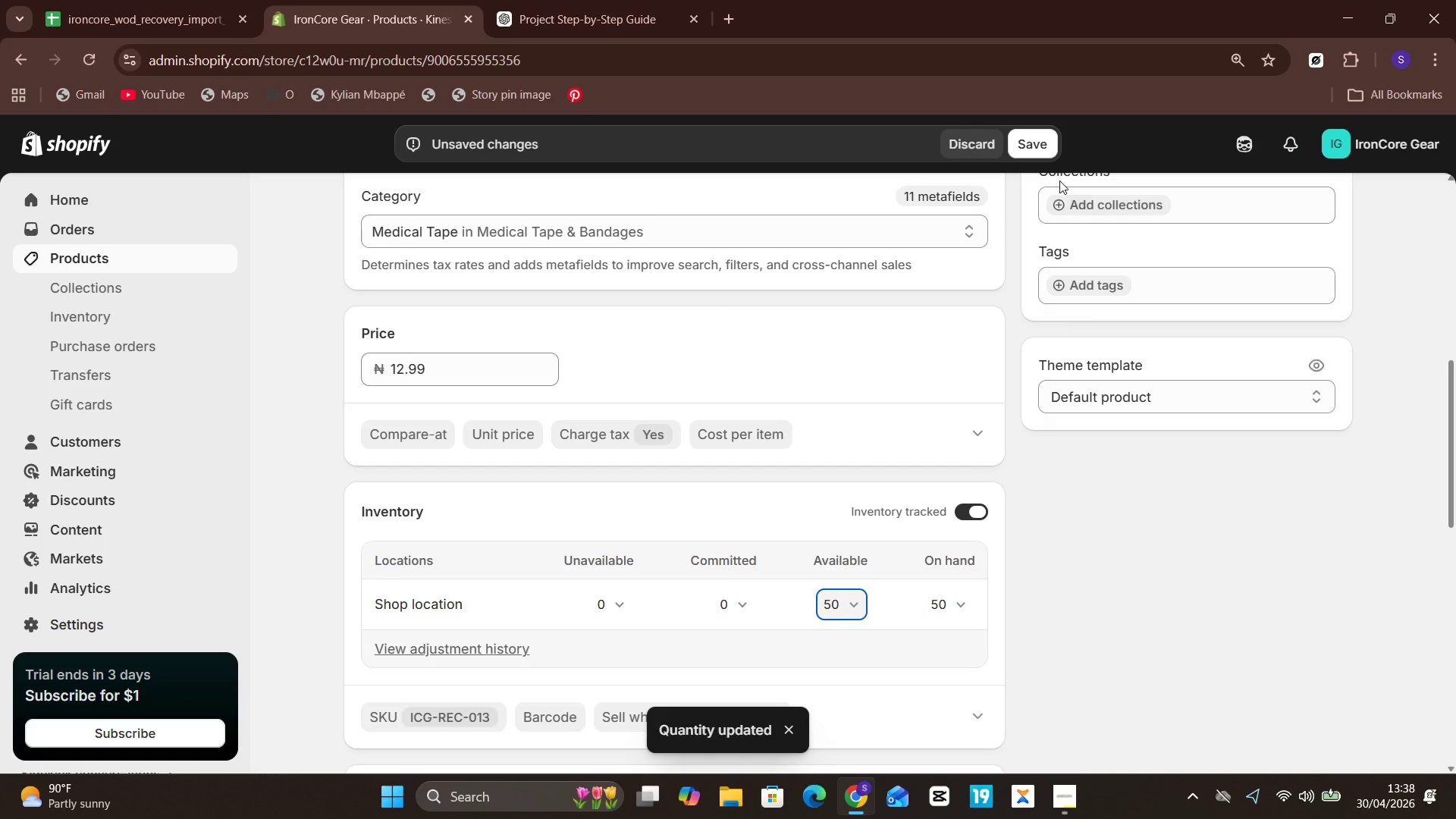 
left_click([1031, 140])
 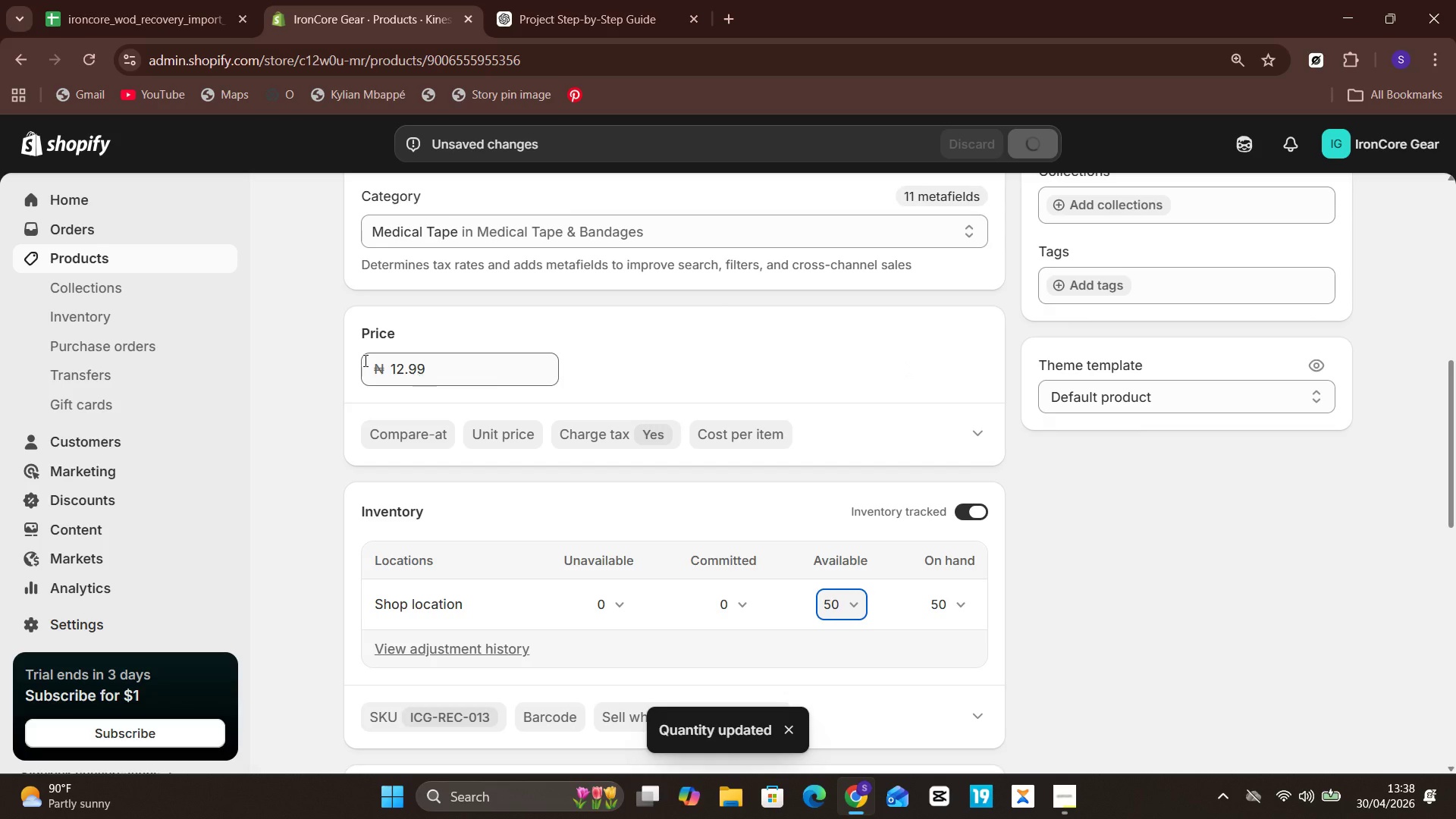 
left_click([90, 249])
 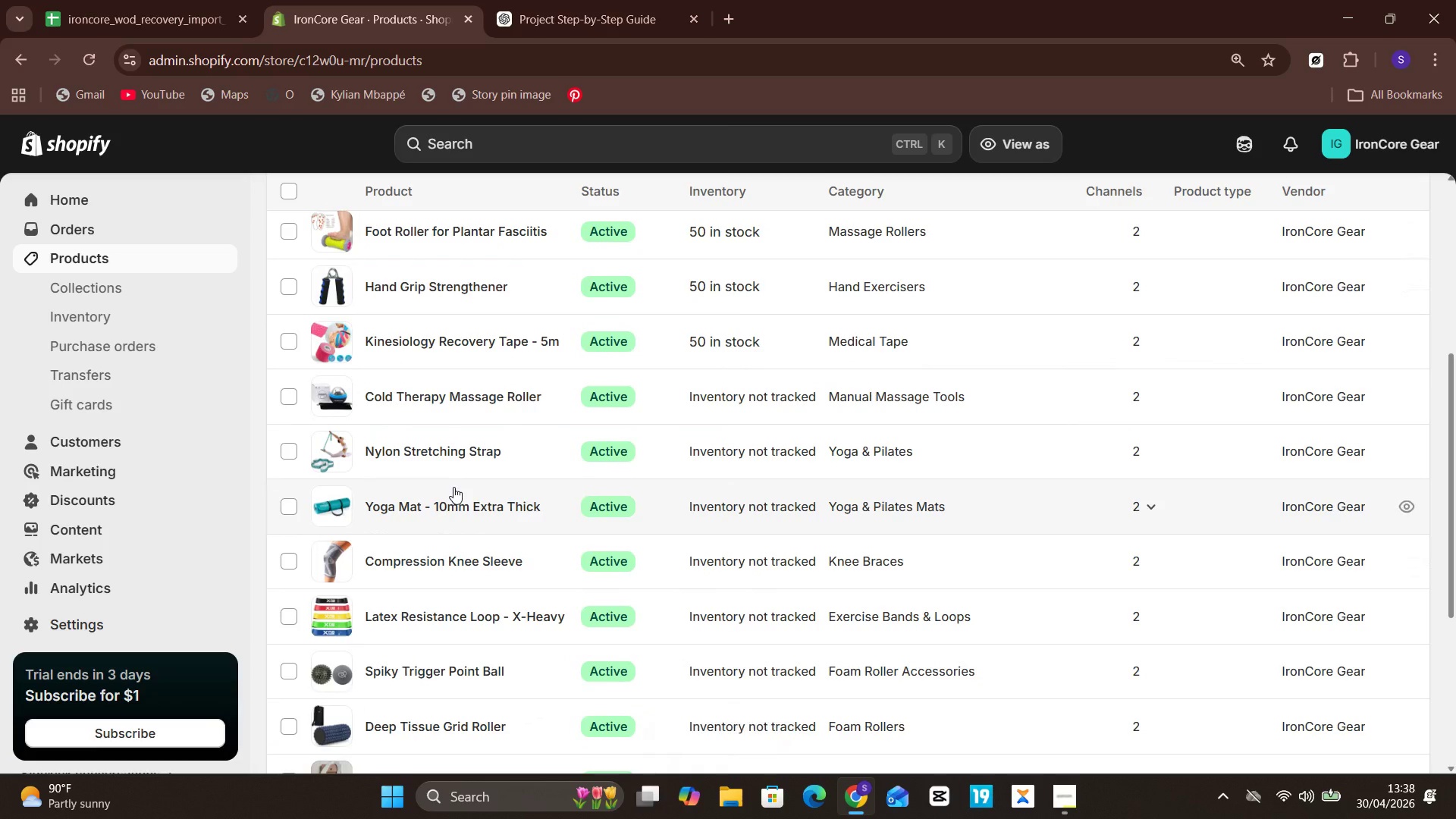 
wait(9.55)
 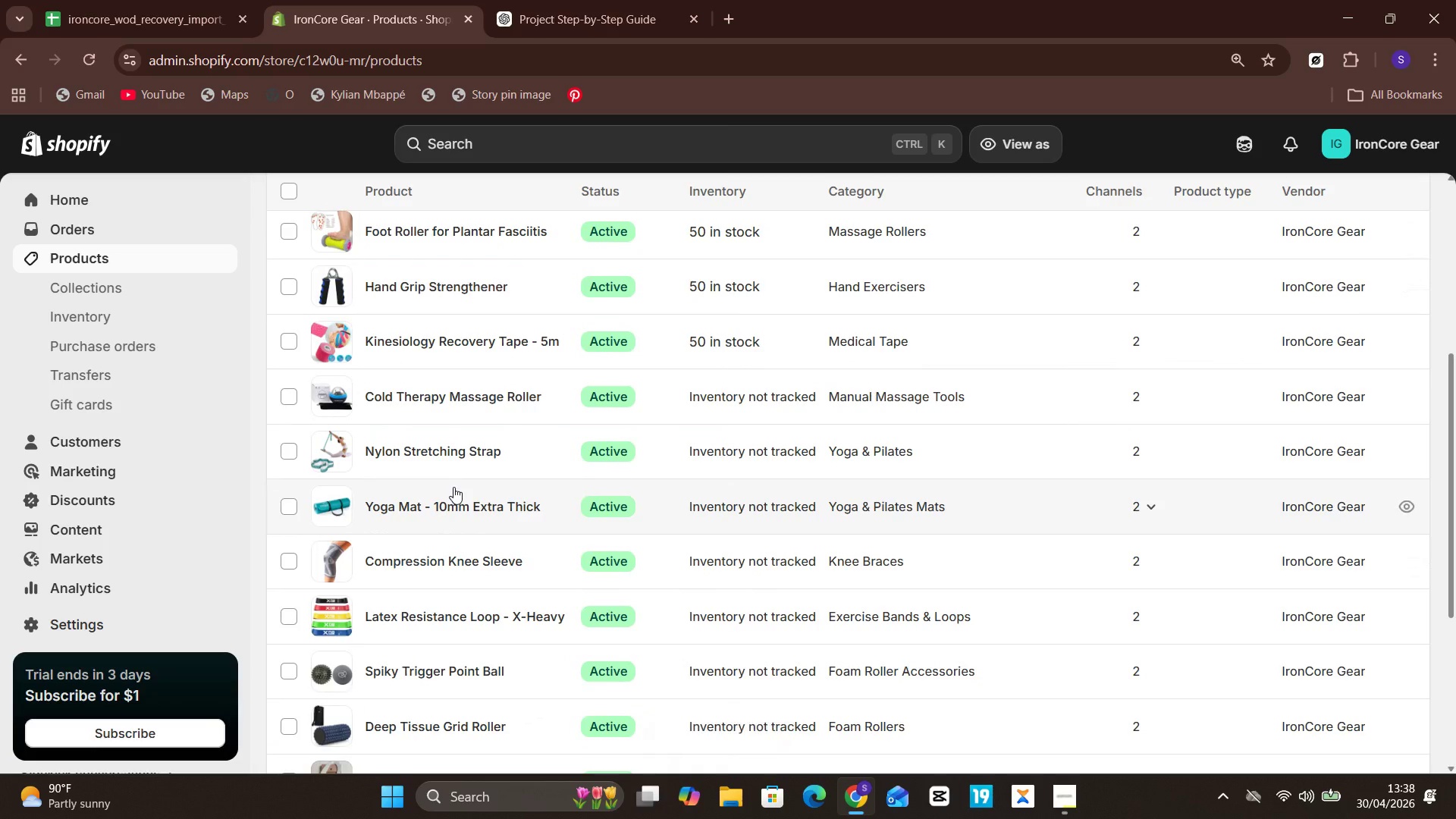 
left_click([284, 389])
 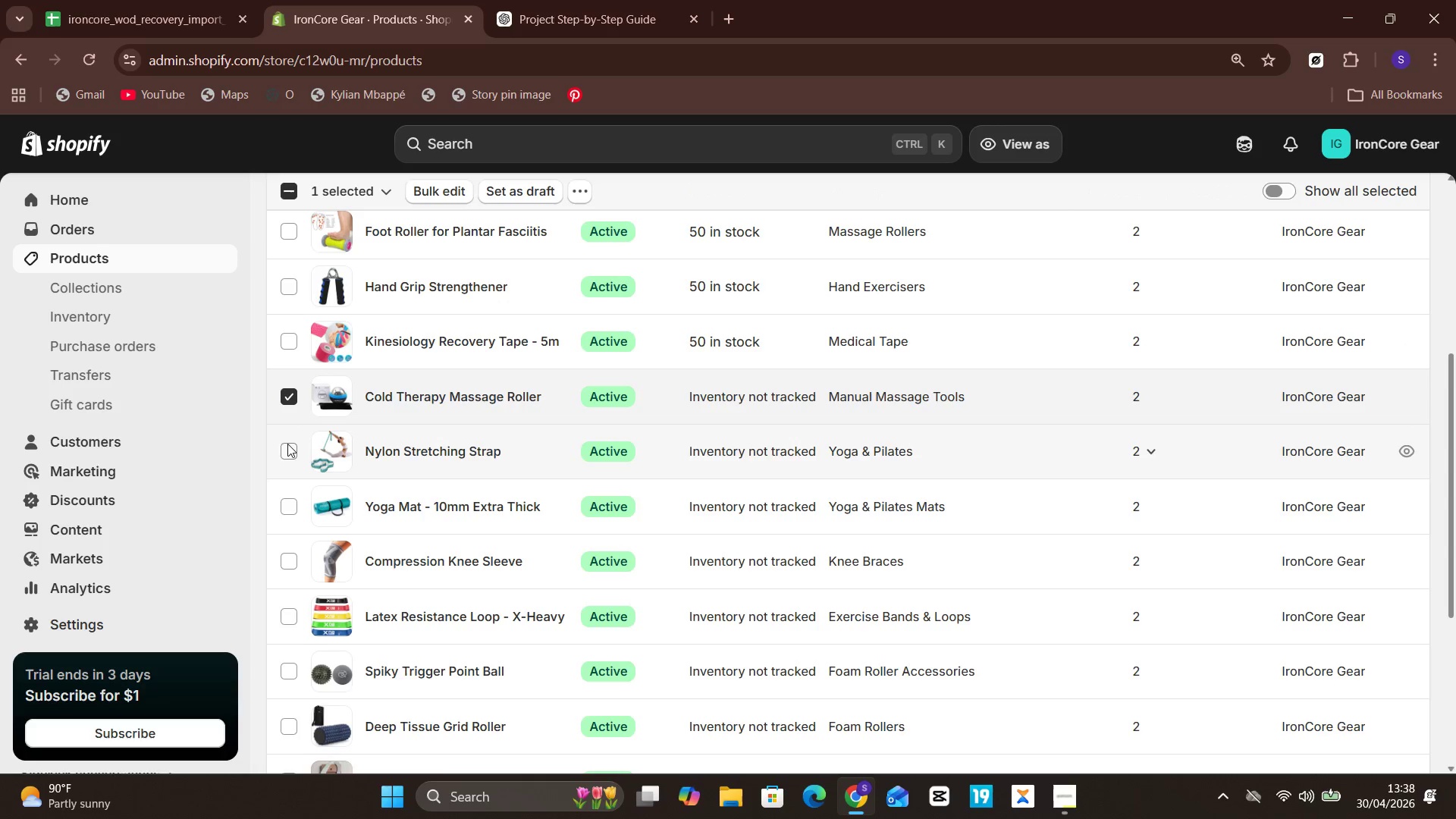 
left_click([287, 446])
 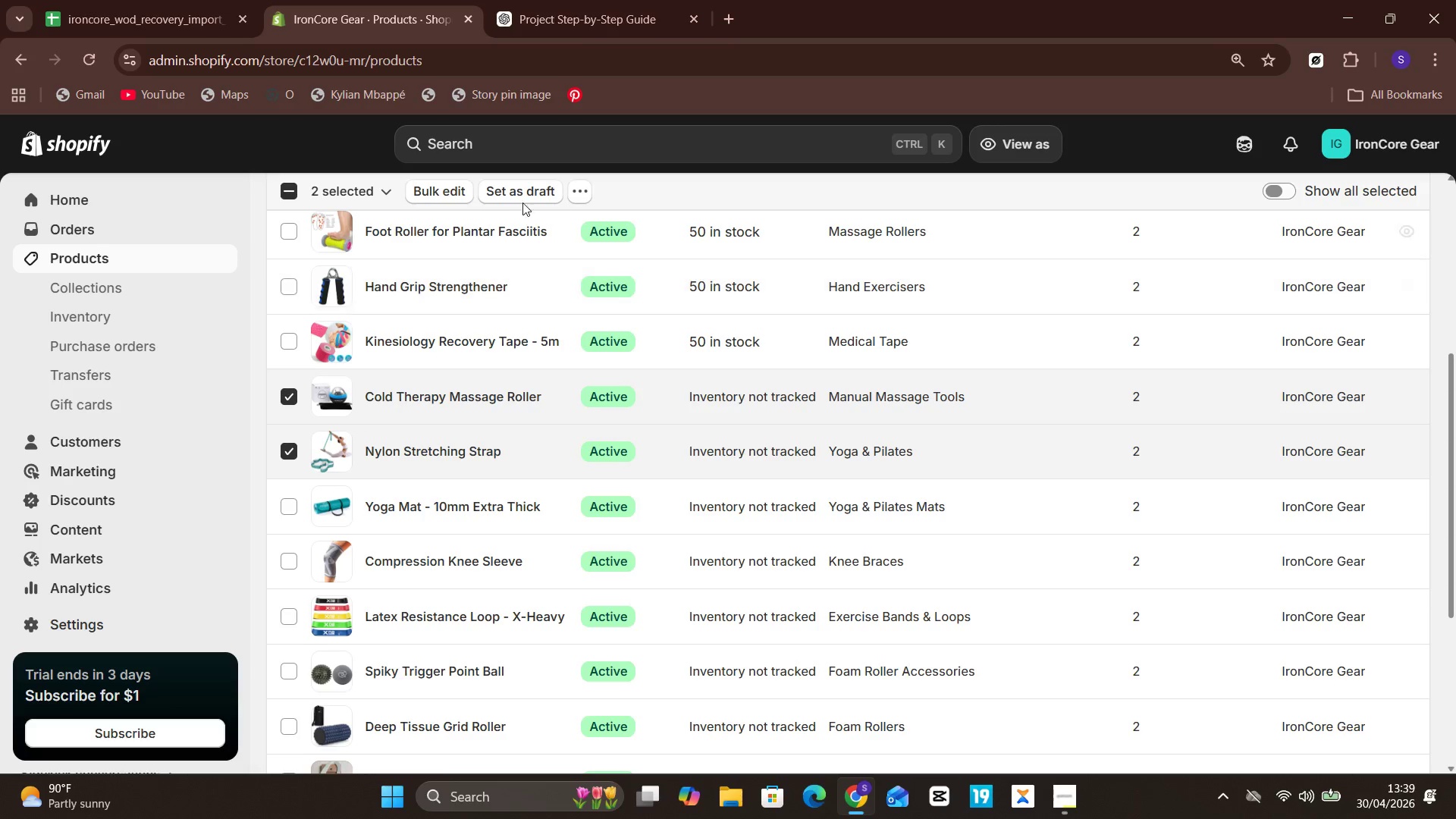 
wait(5.69)
 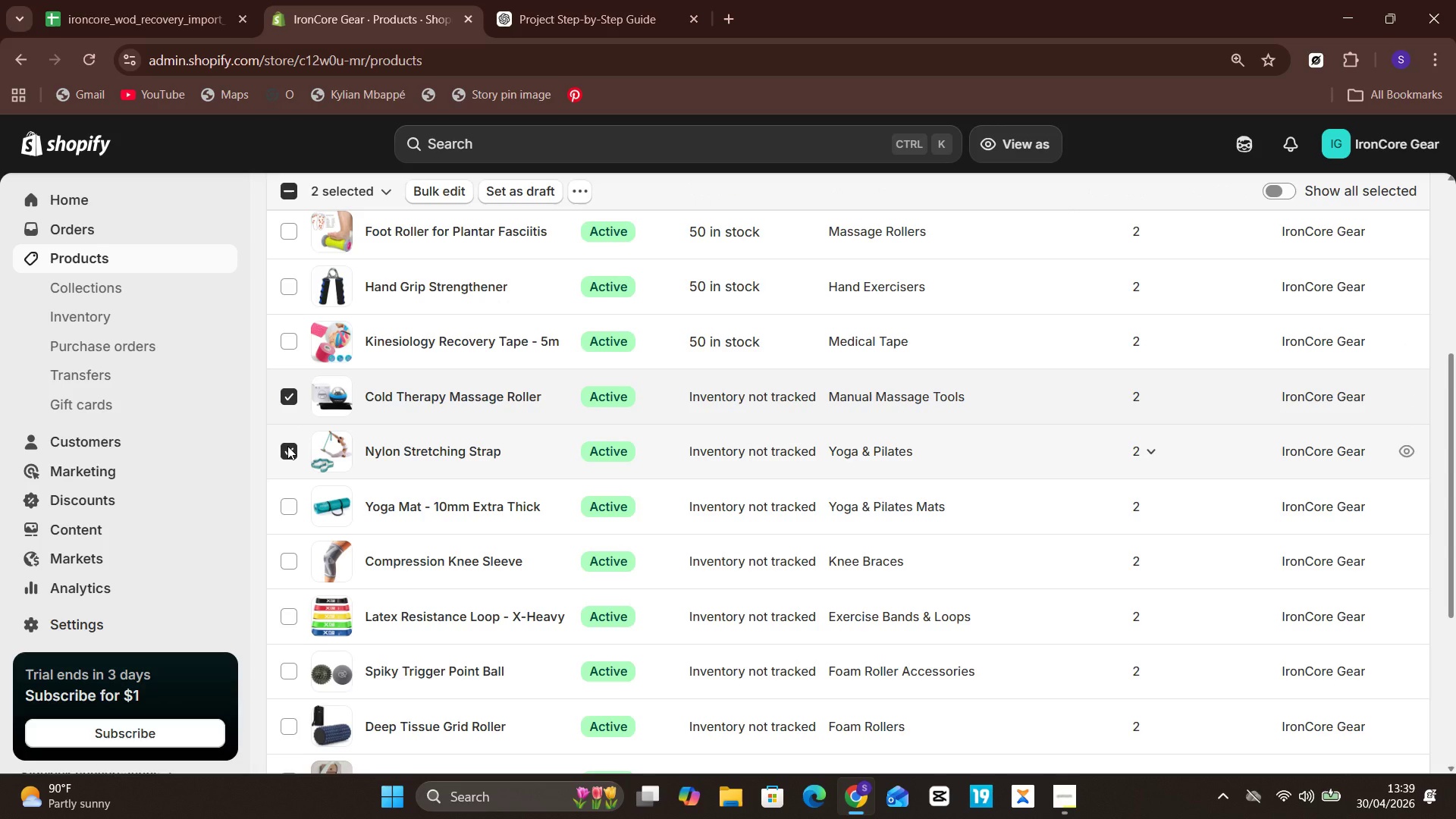 
left_click([578, 185])
 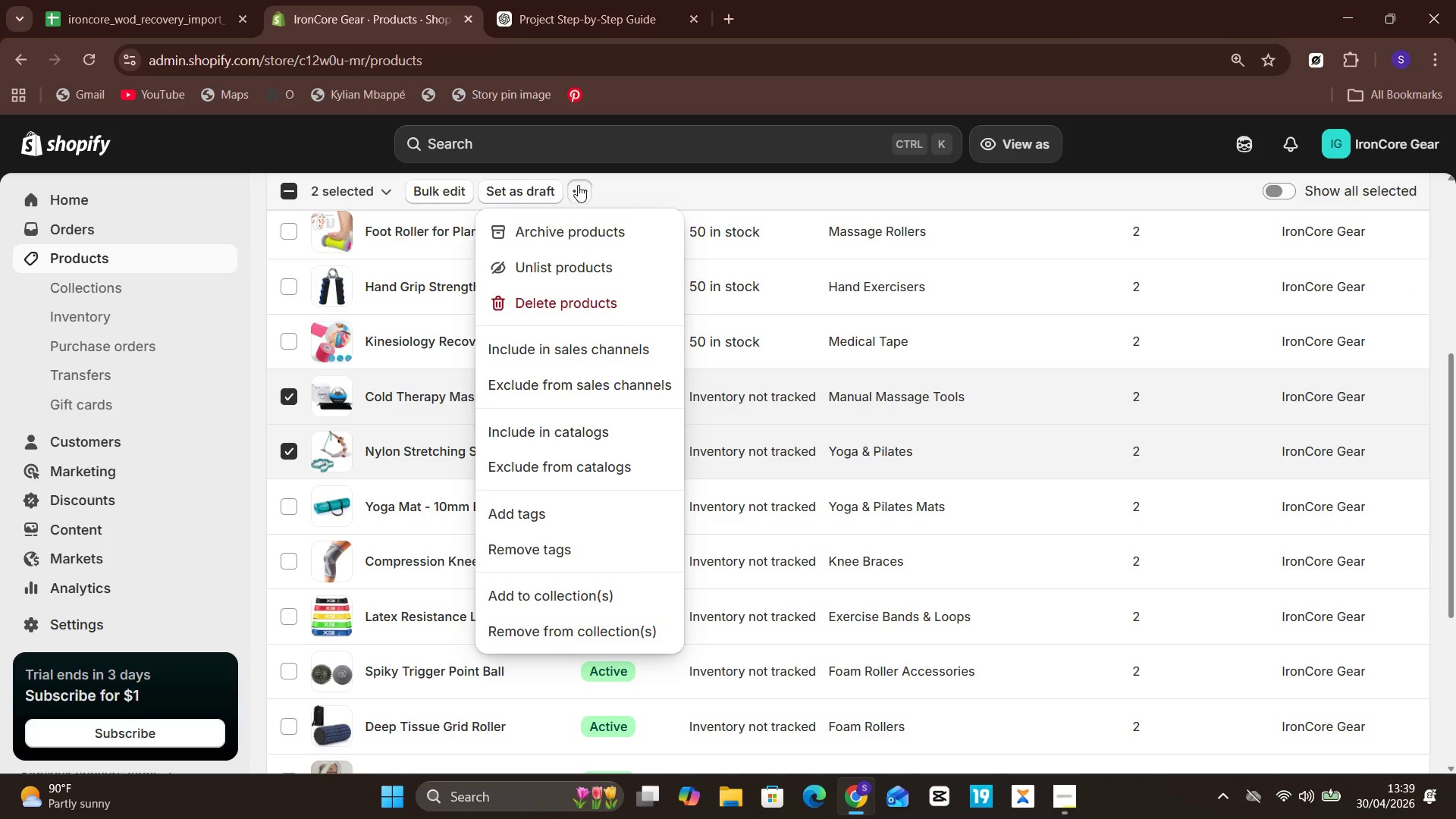 
left_click([443, 190])
 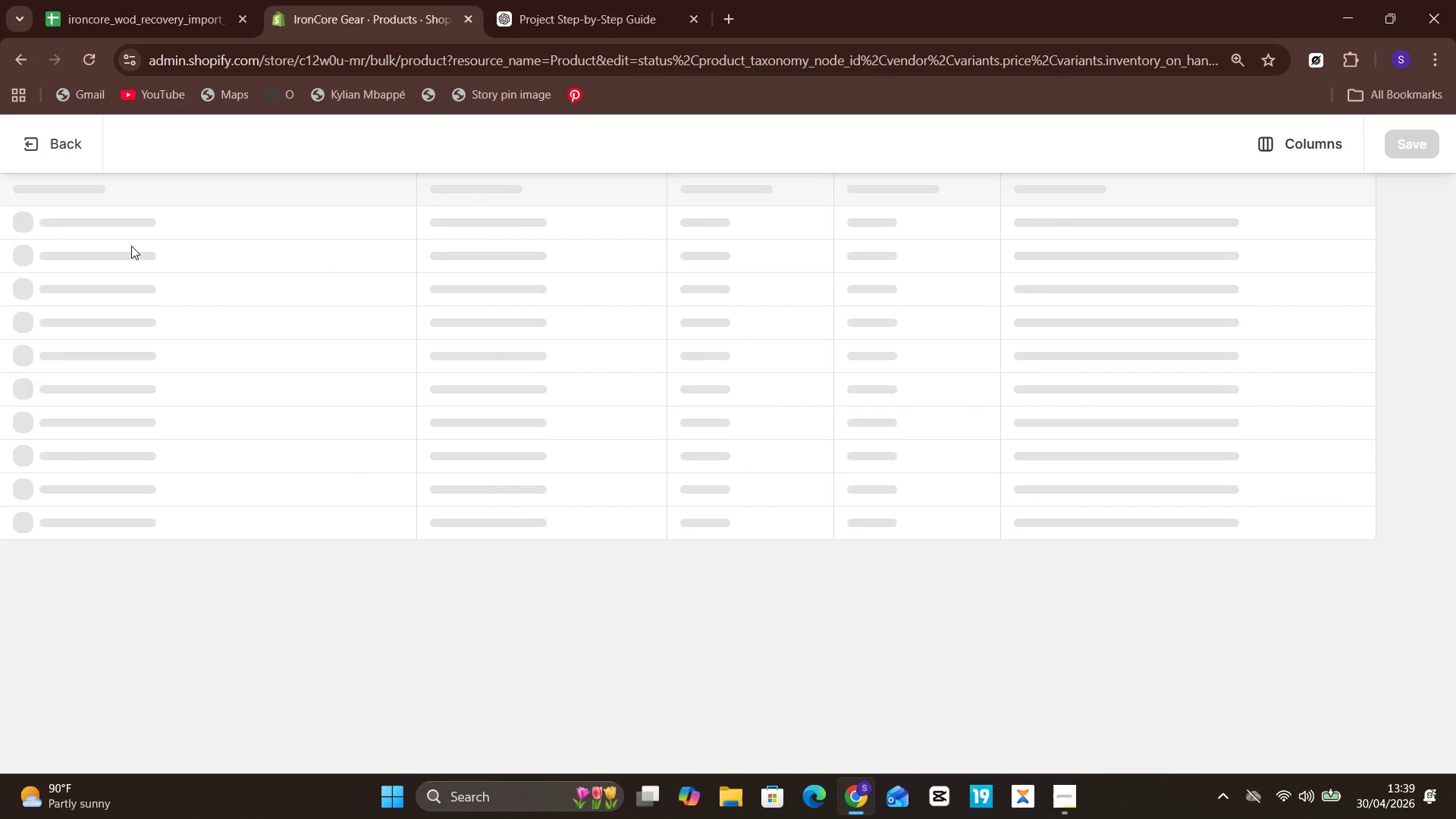 
mouse_move([39, 154])
 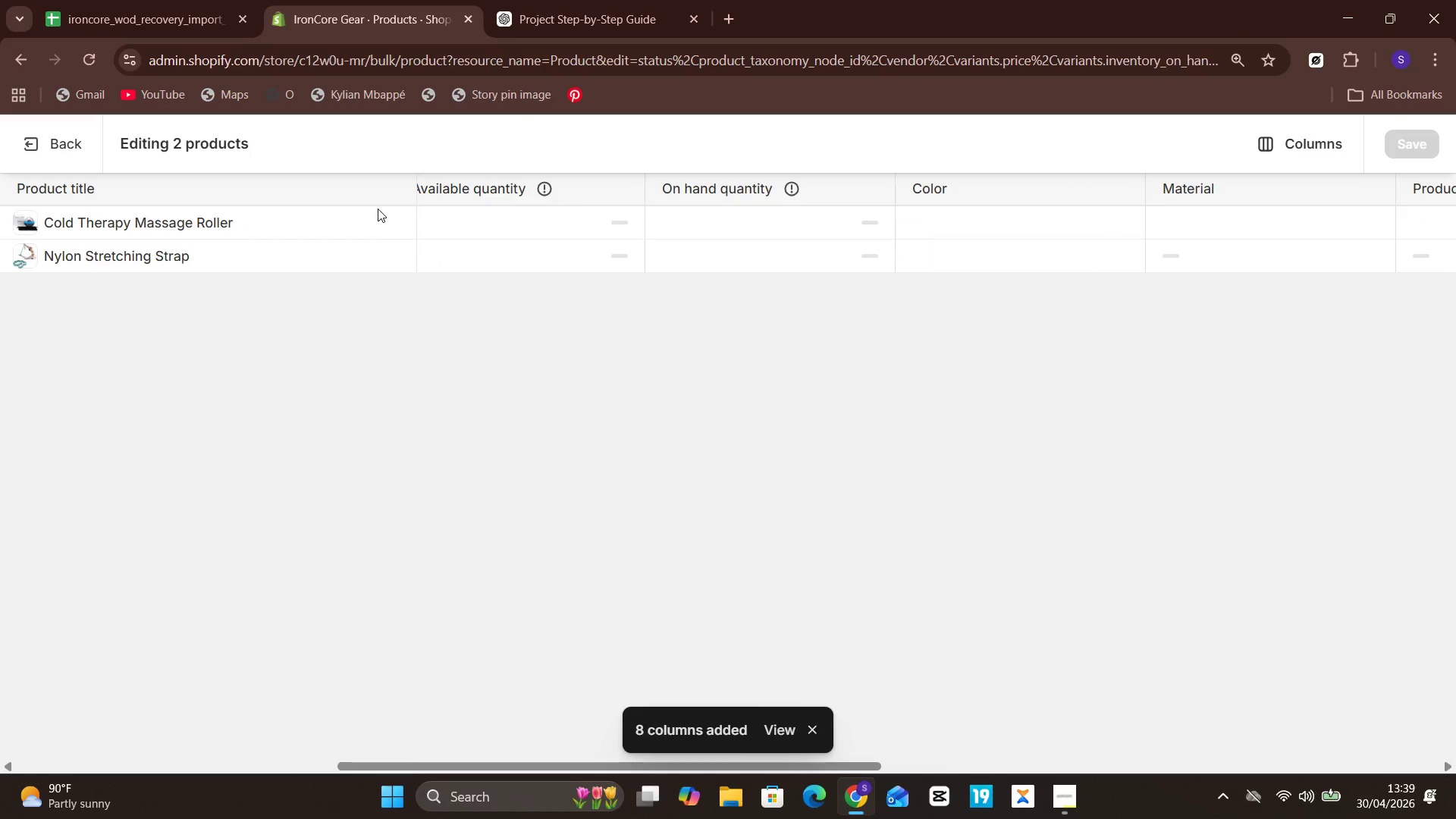 
wait(8.9)
 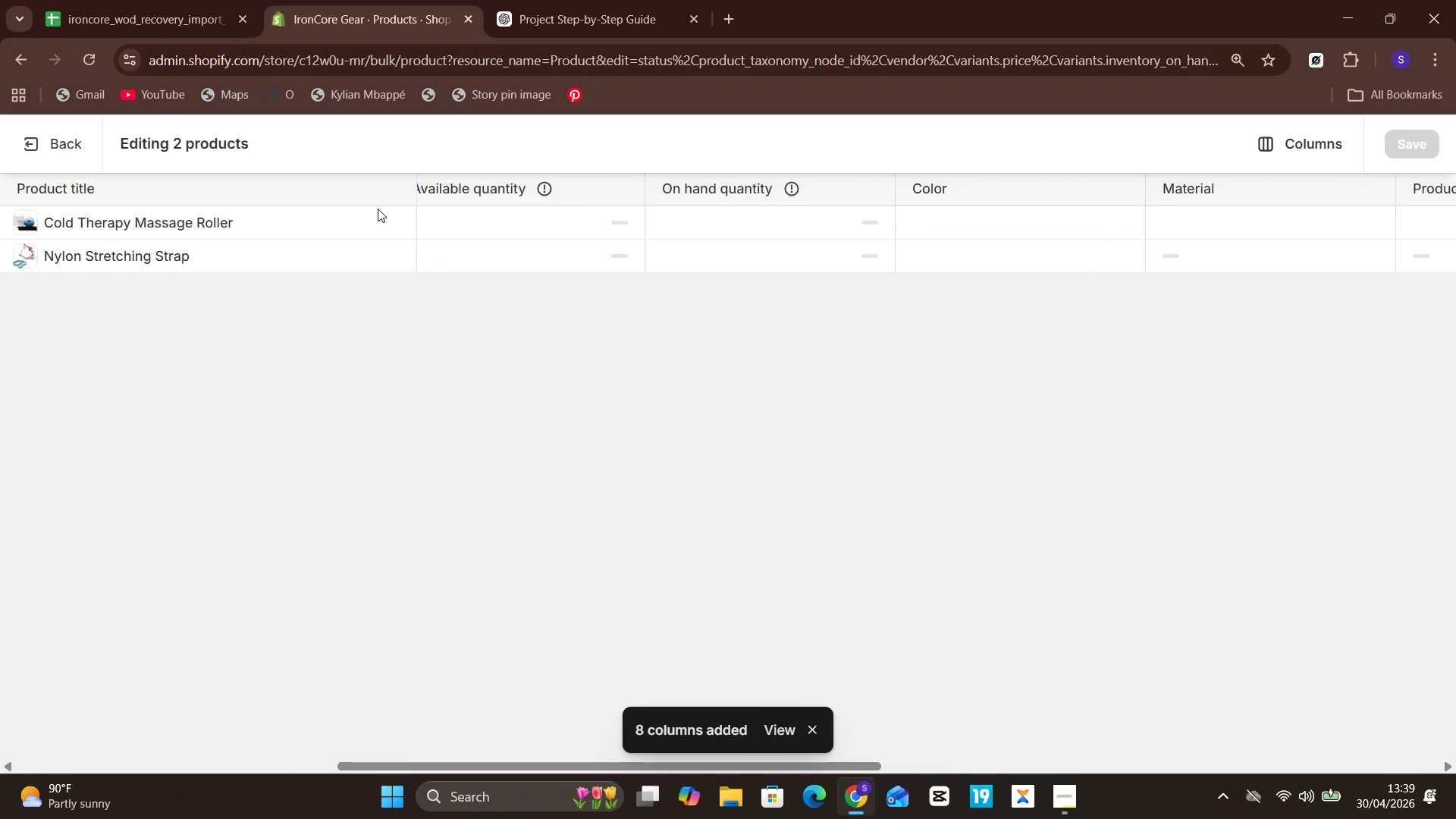 
left_click([39, 133])
 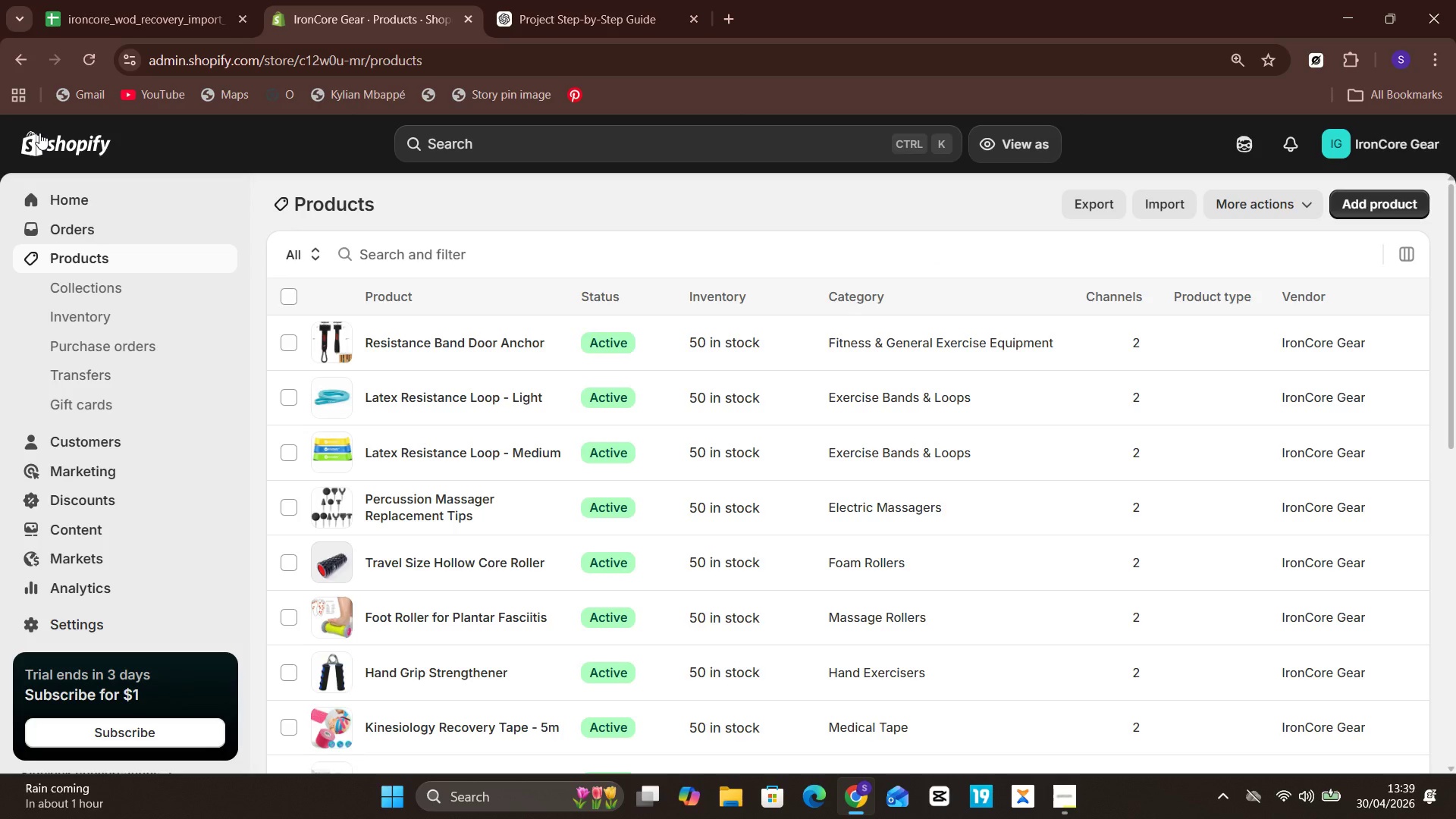 
wait(13.42)
 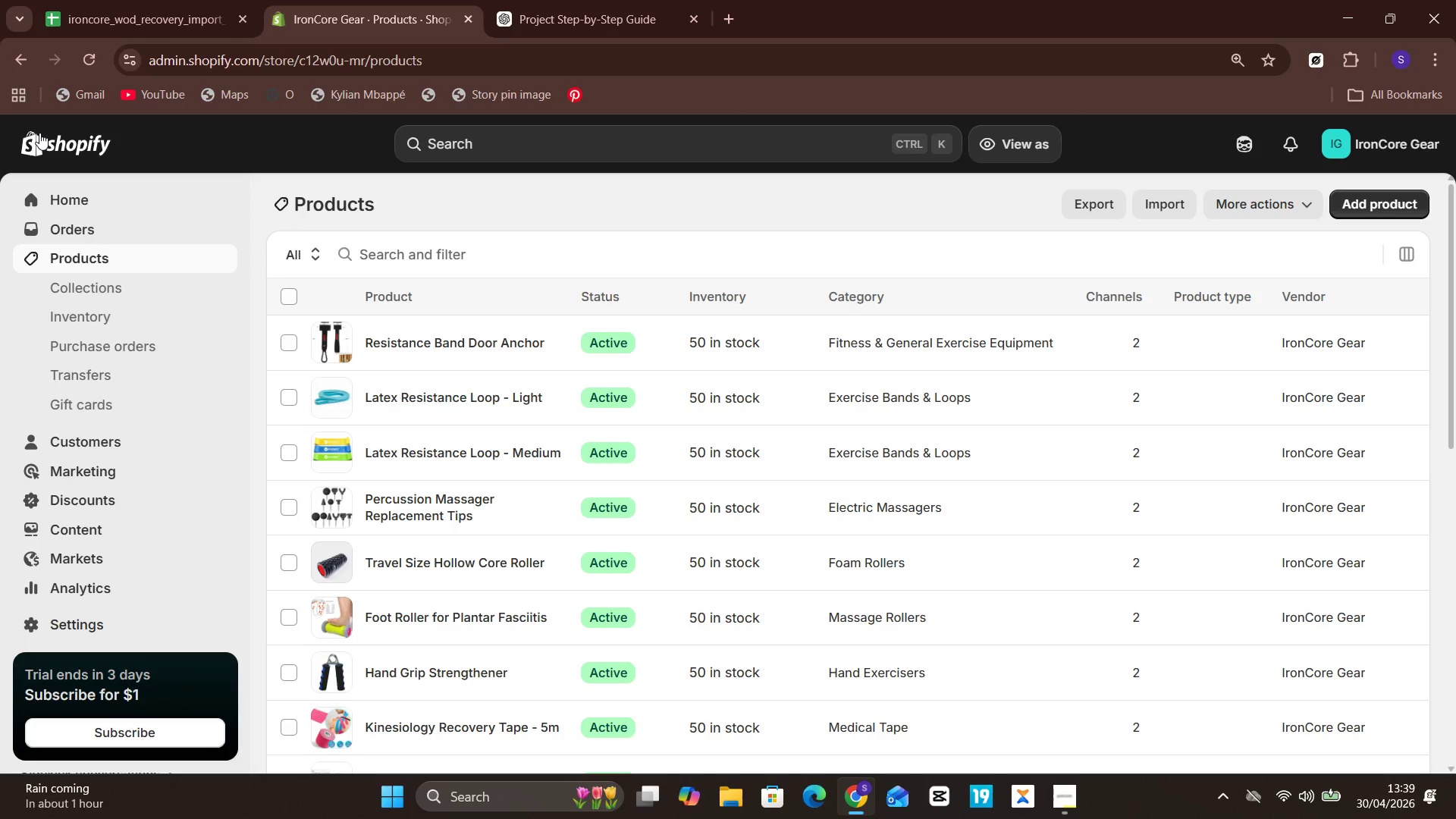 
left_click([467, 685])
 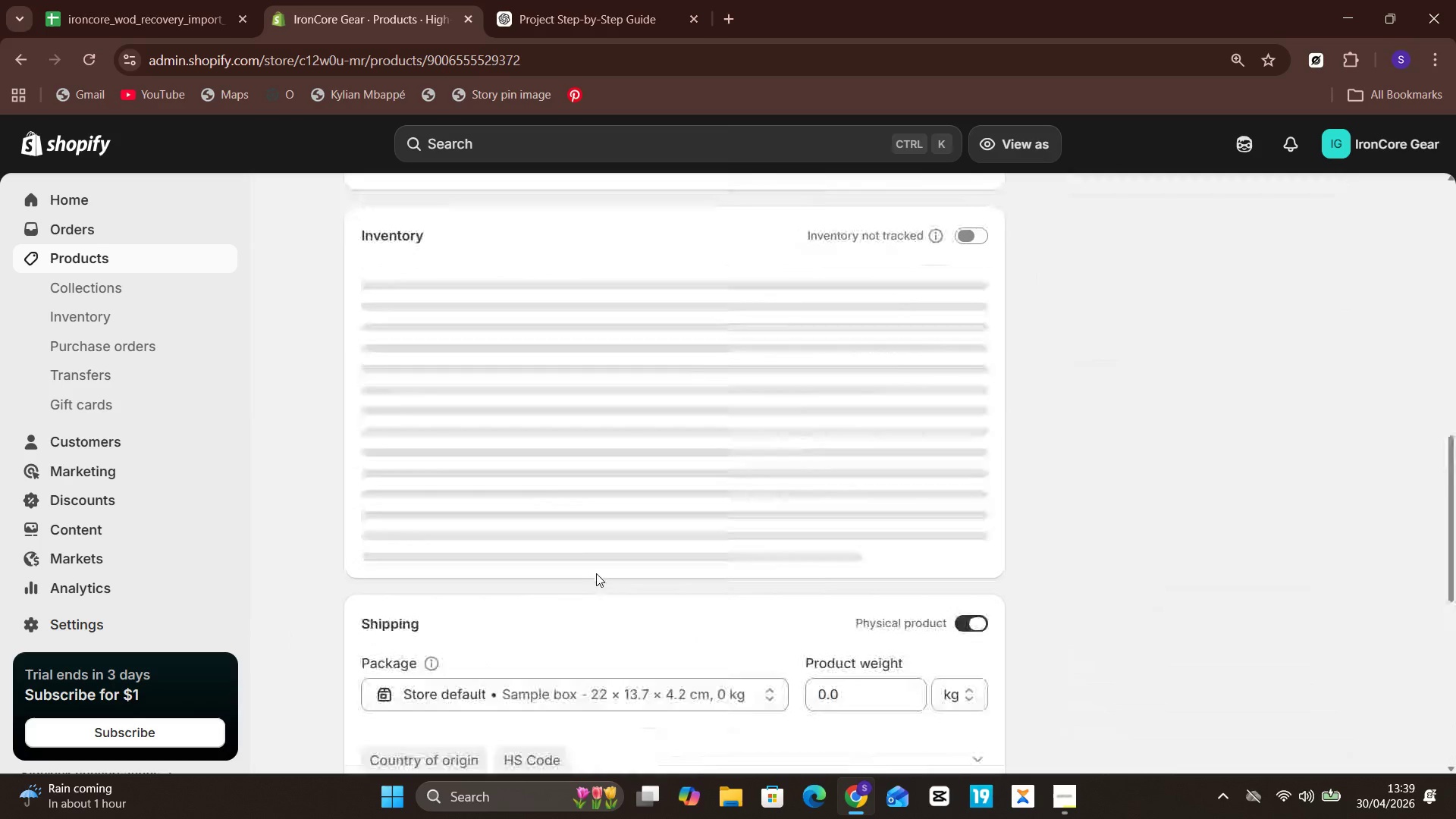 
wait(5.5)
 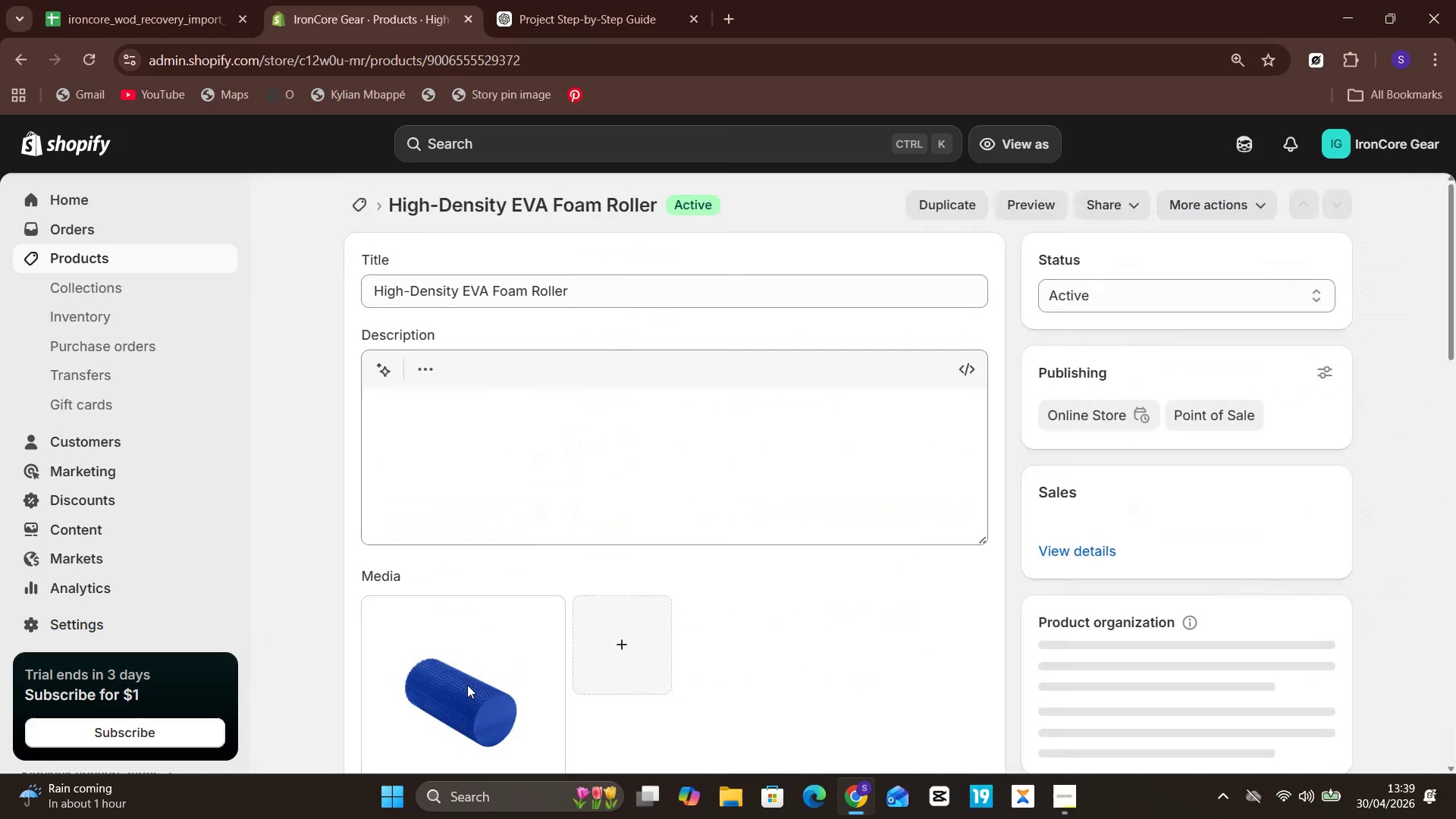 
left_click([974, 234])
 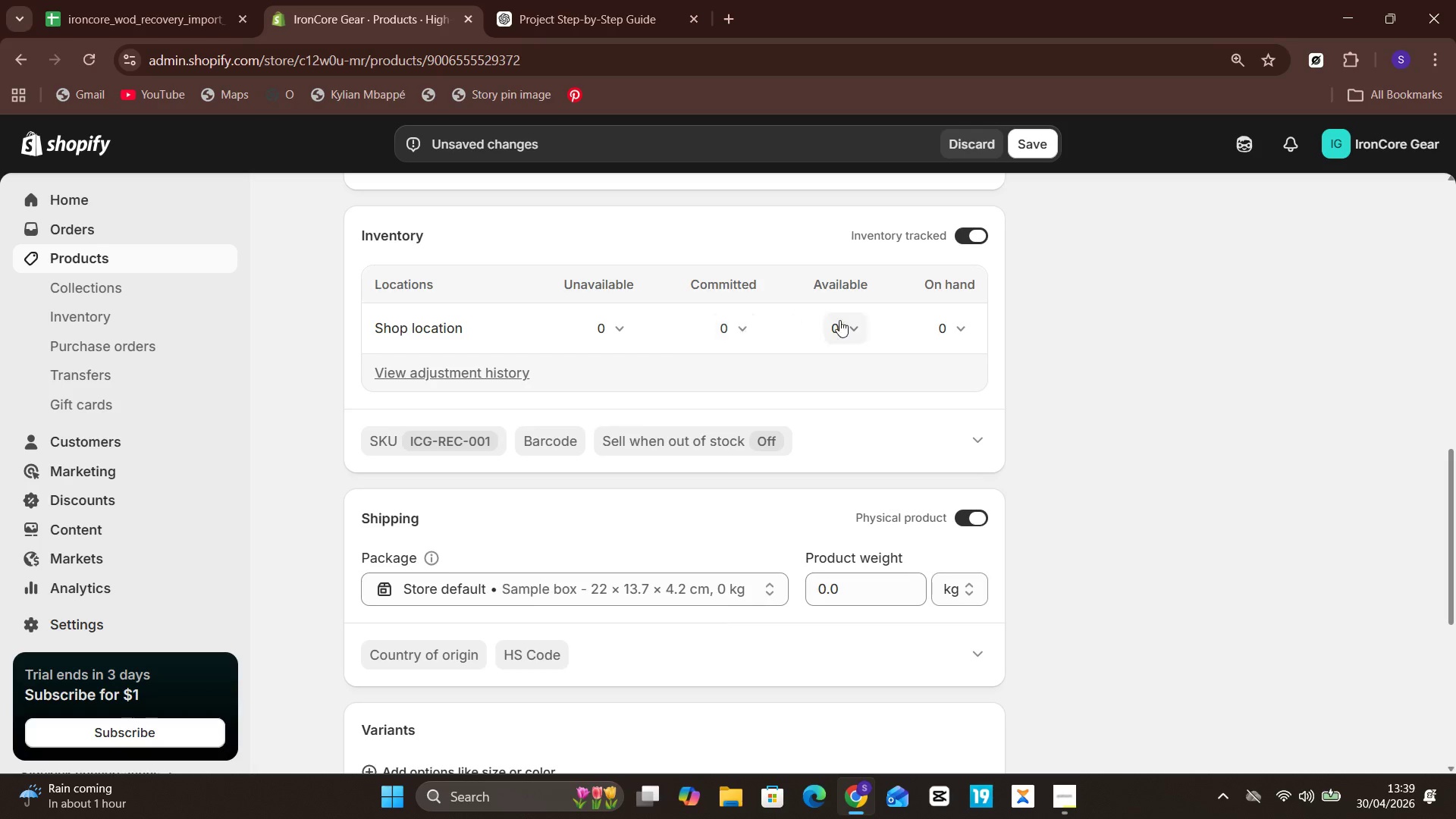 
left_click([857, 321])
 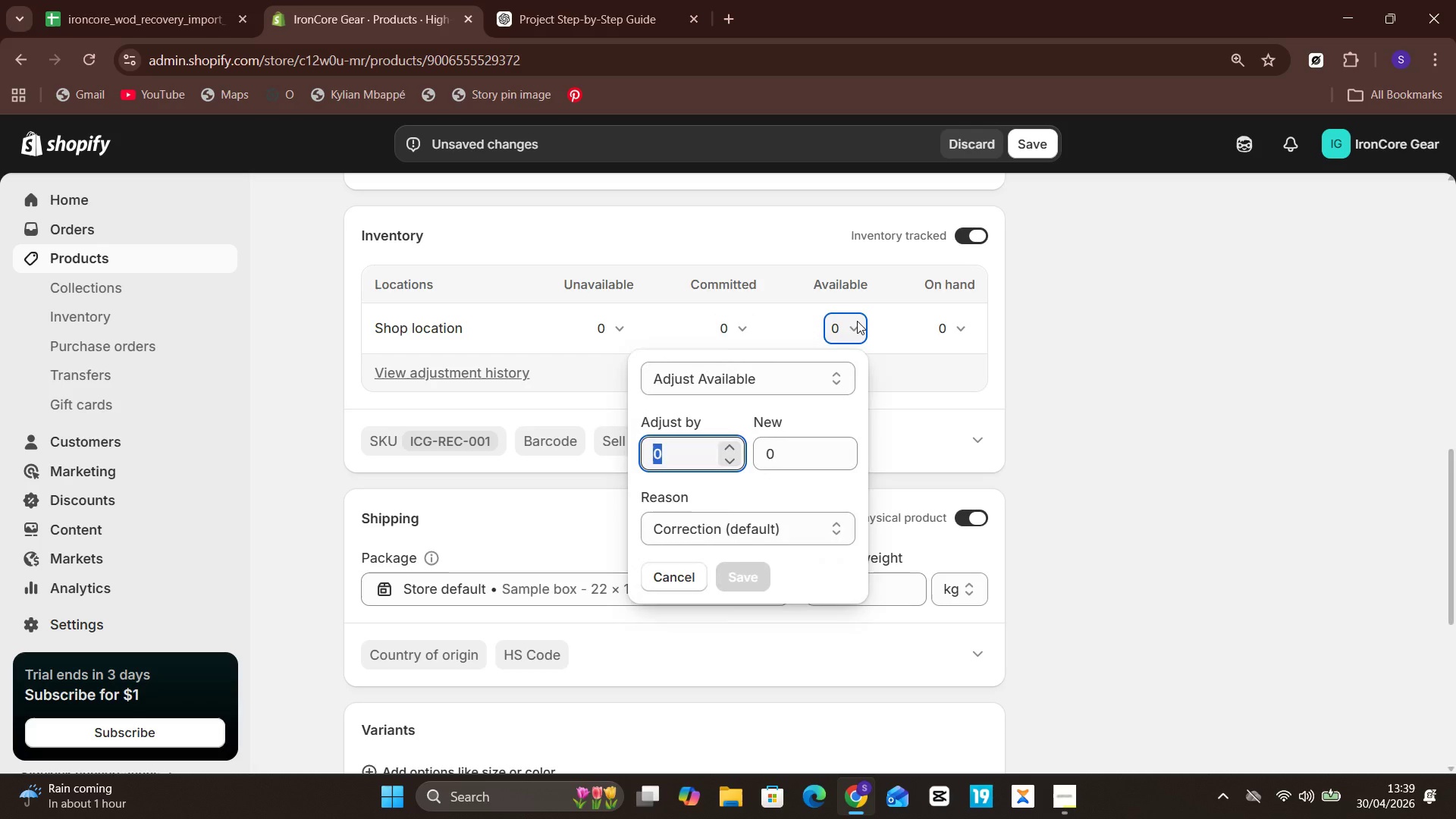 
type(50)
 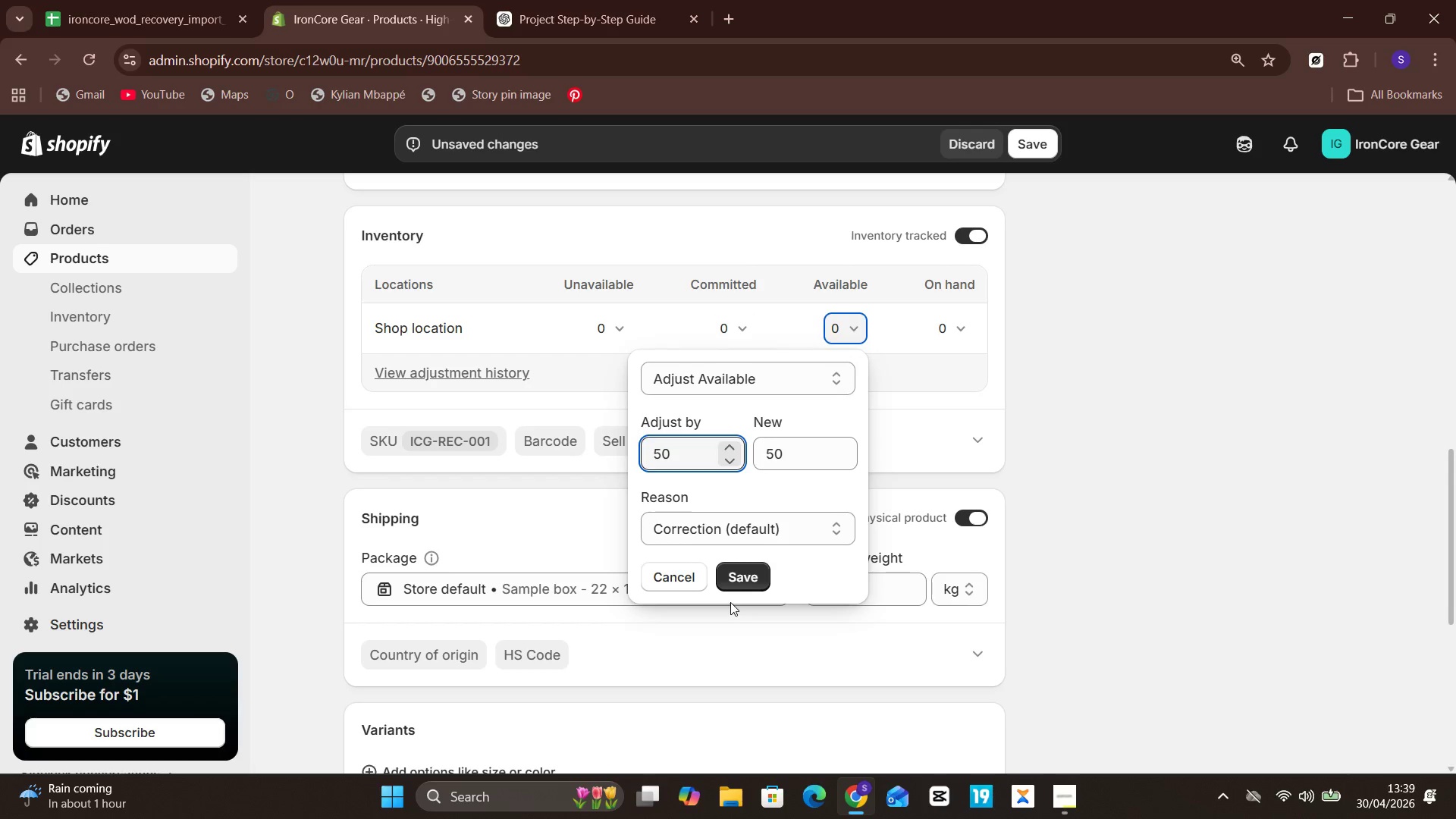 
left_click([742, 591])
 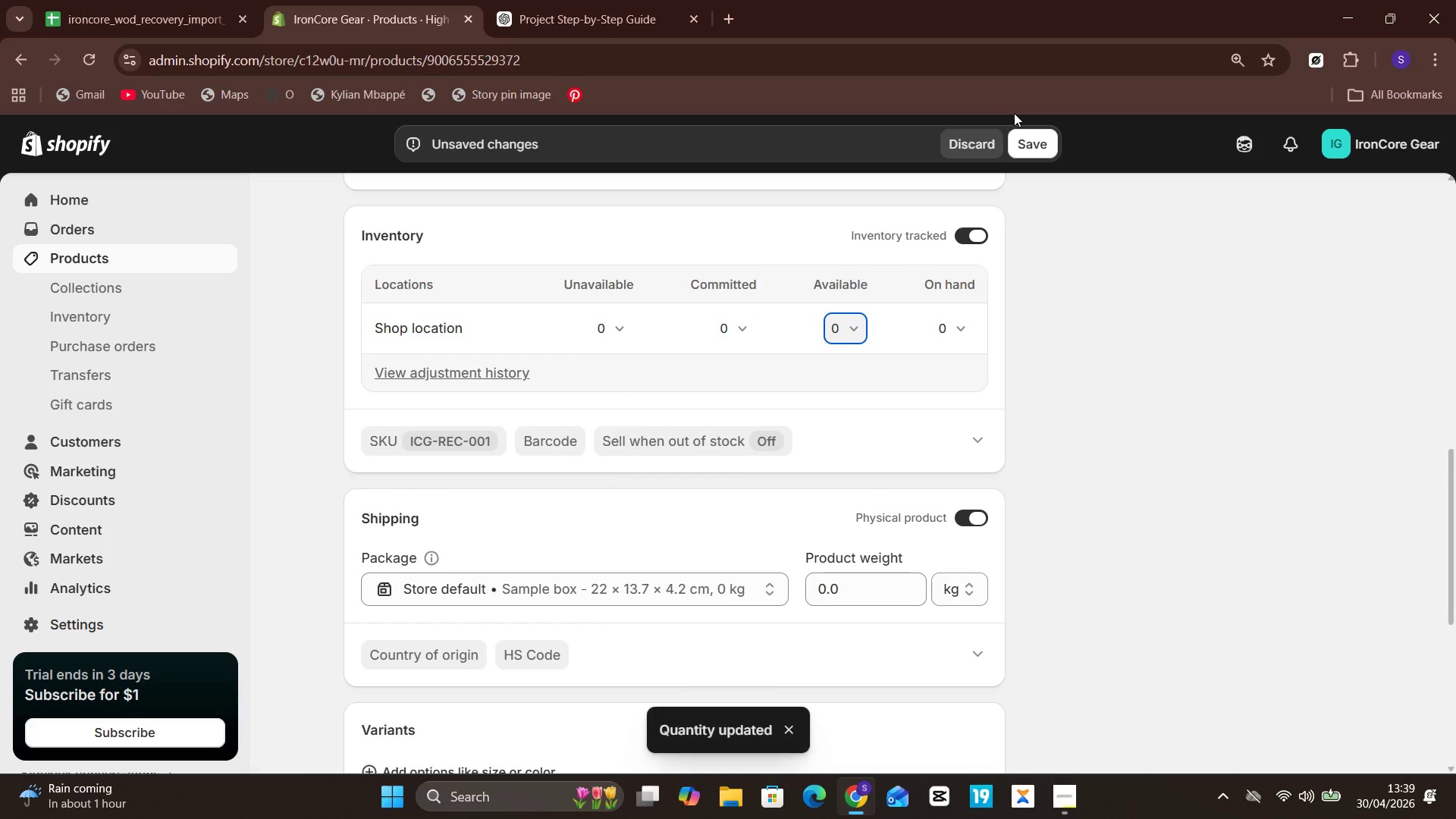 
left_click([1026, 140])
 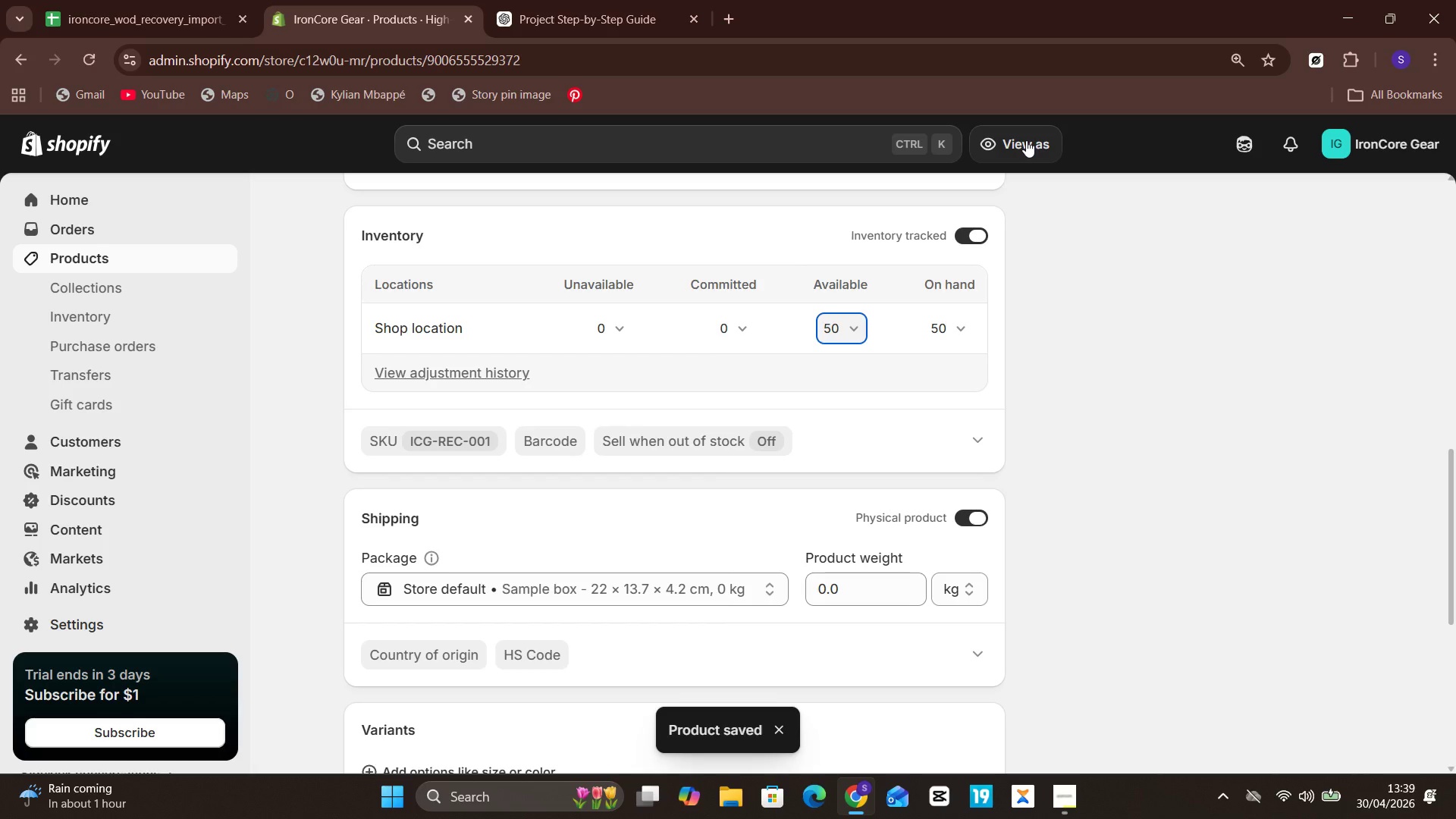 
wait(10.28)
 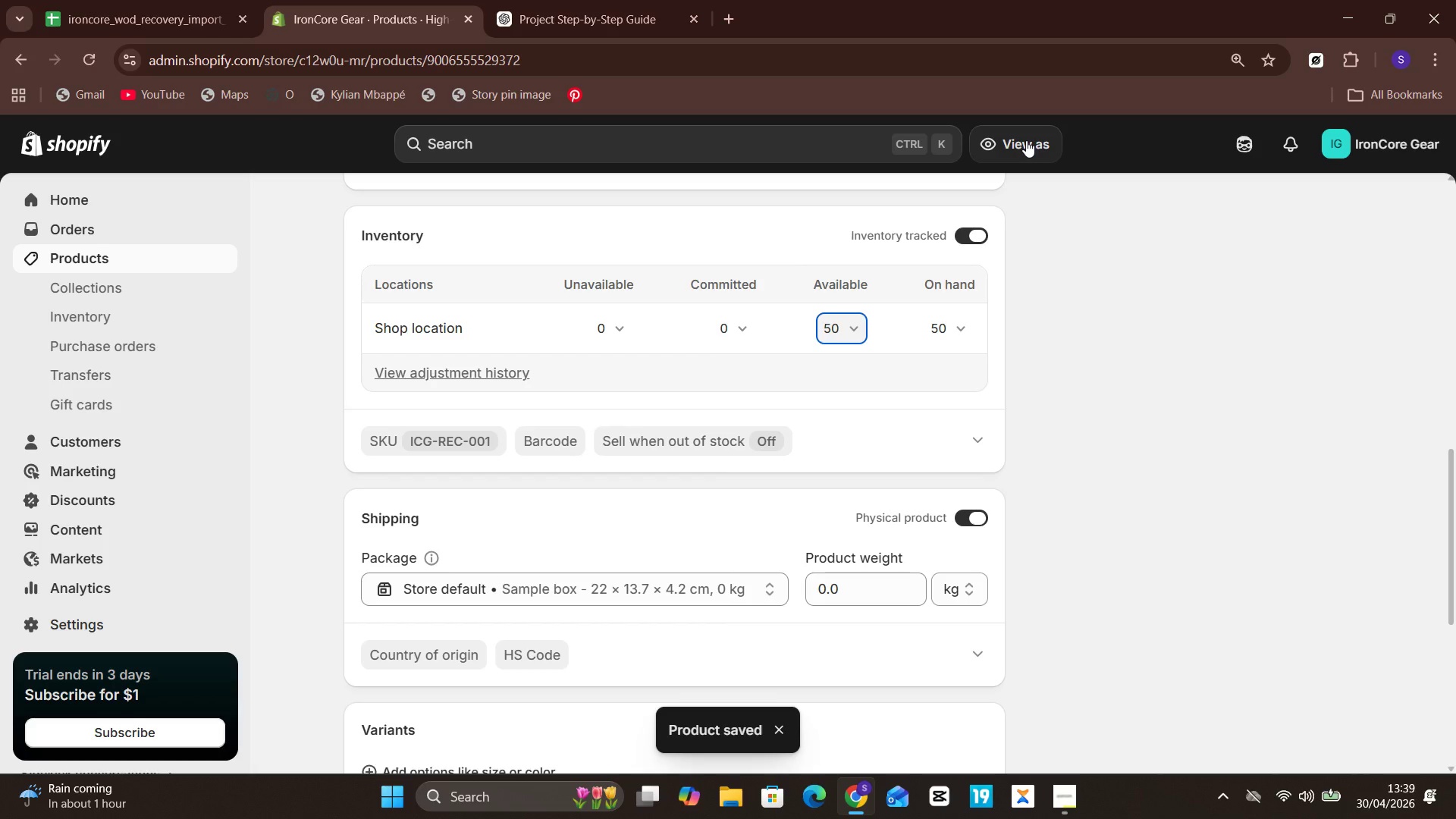 
left_click([89, 250])
 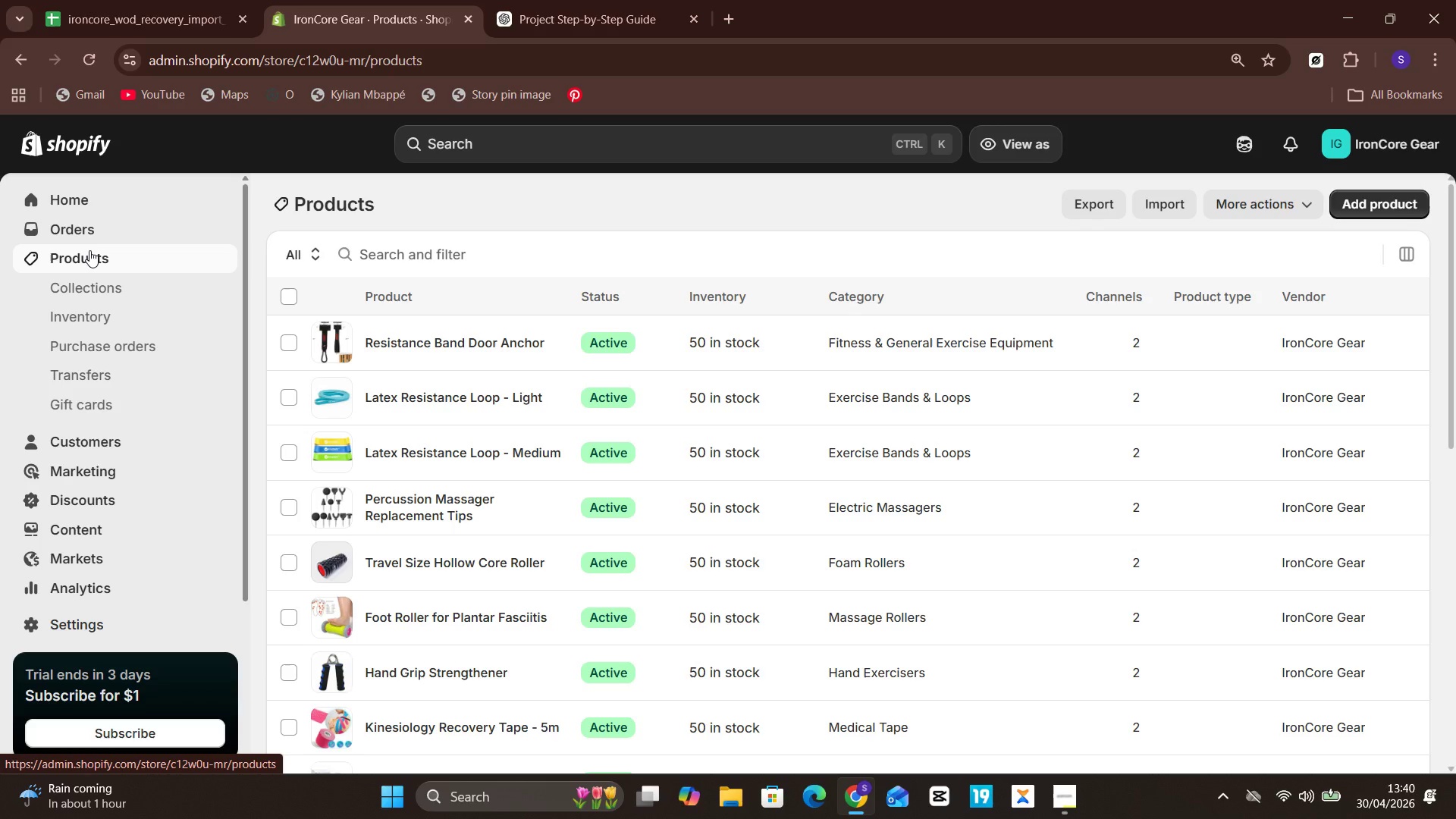 
wait(9.14)
 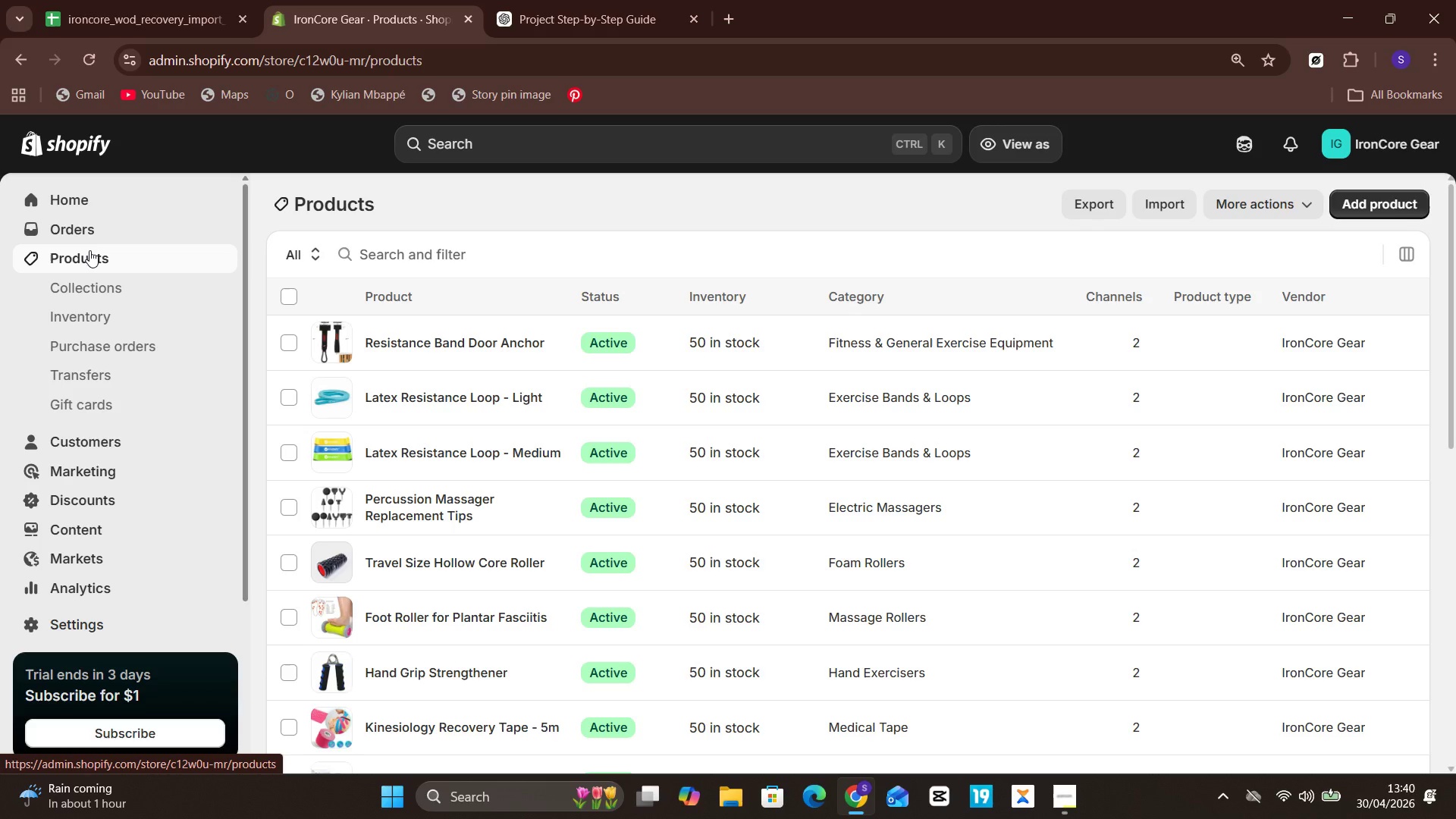 
left_click([461, 628])
 